 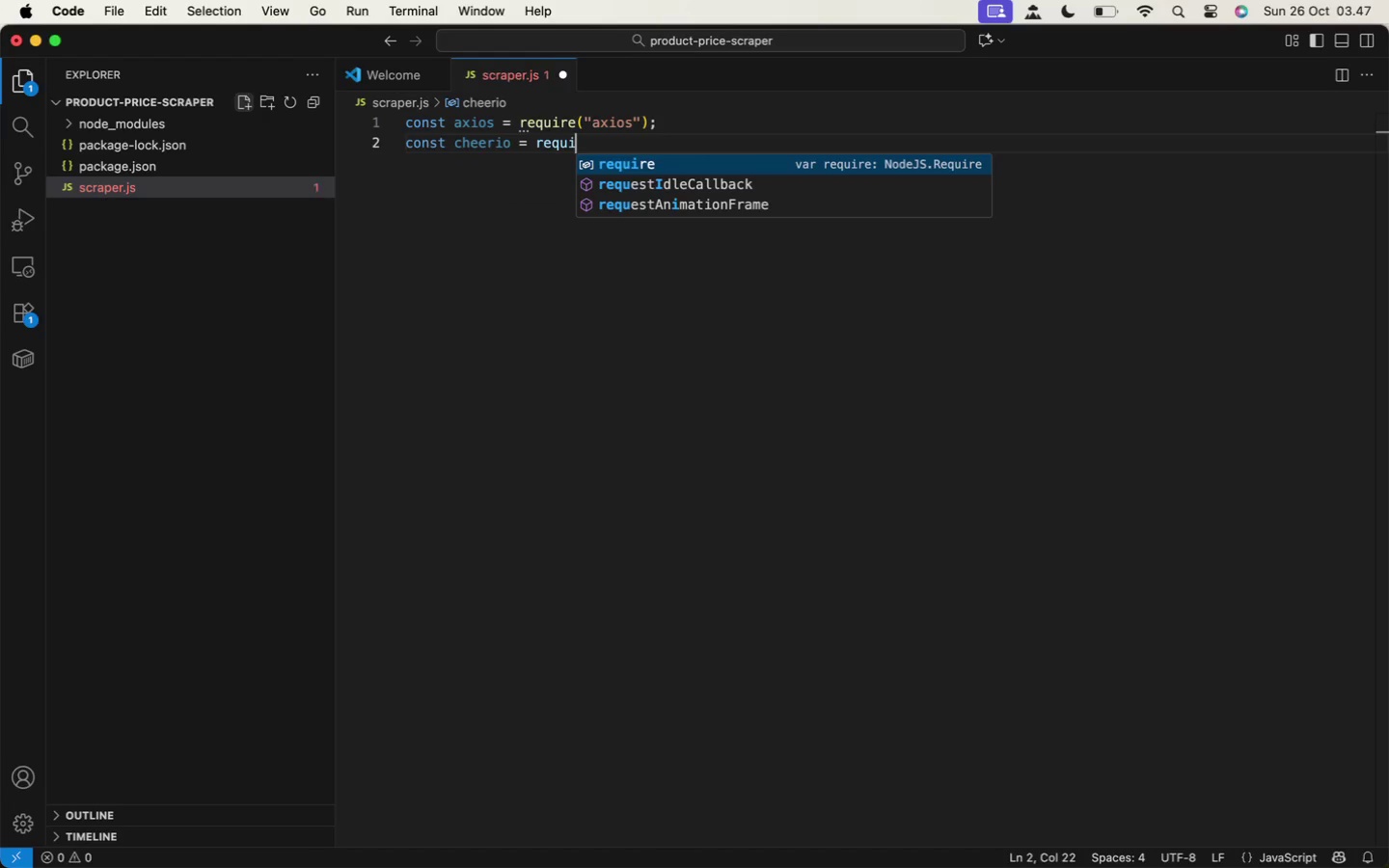 
key(Enter)
 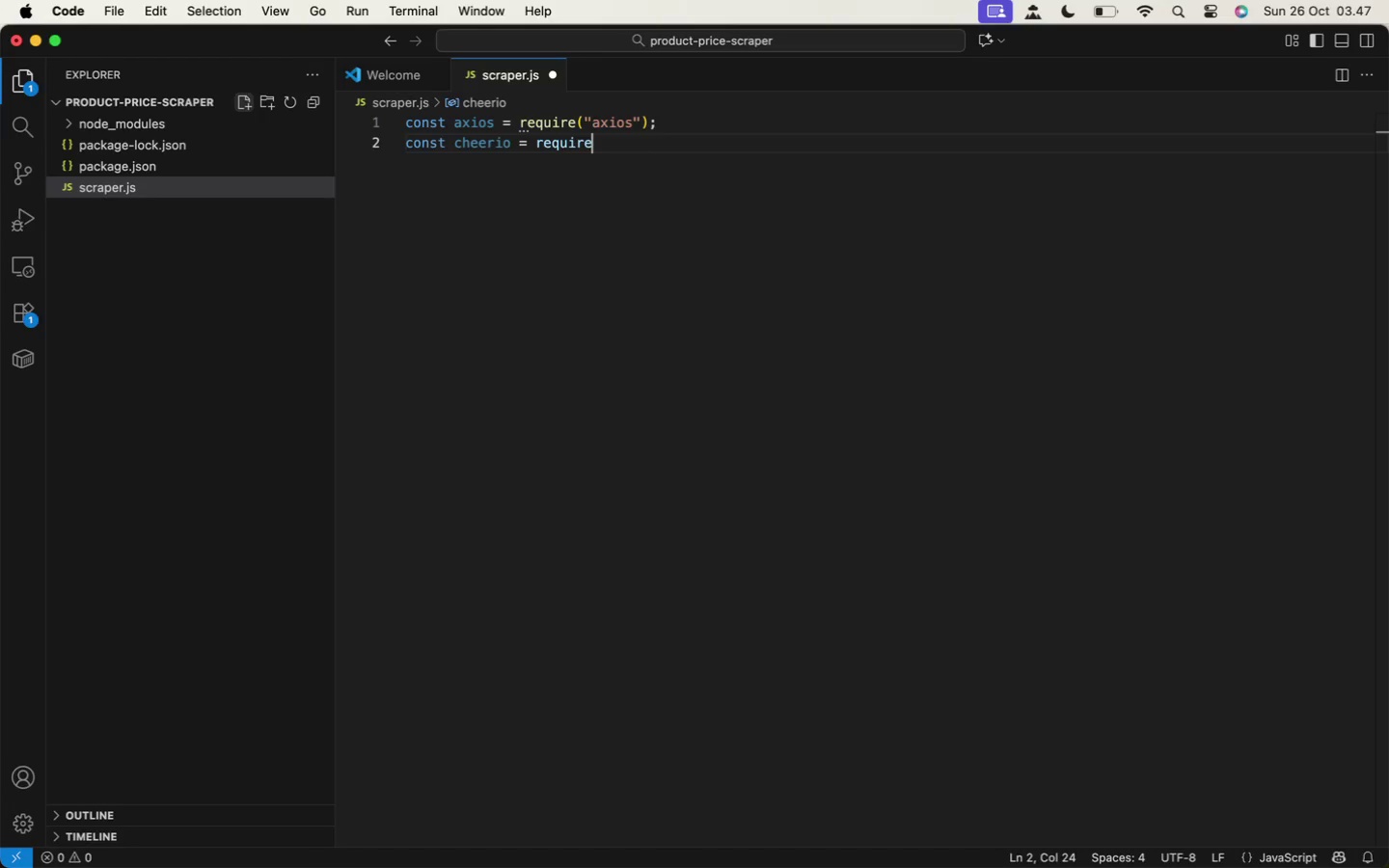 
type(("cheerio)
 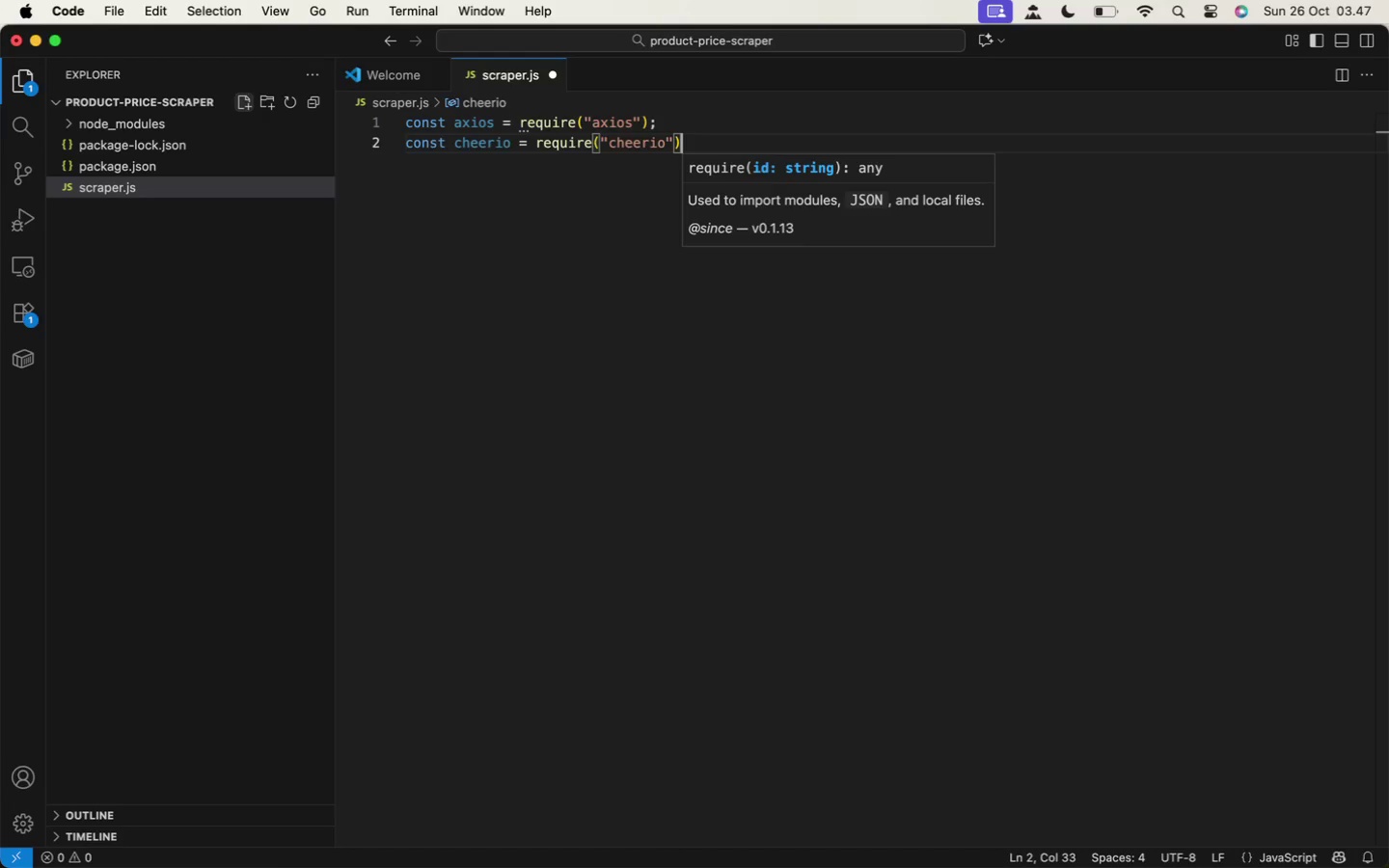 
 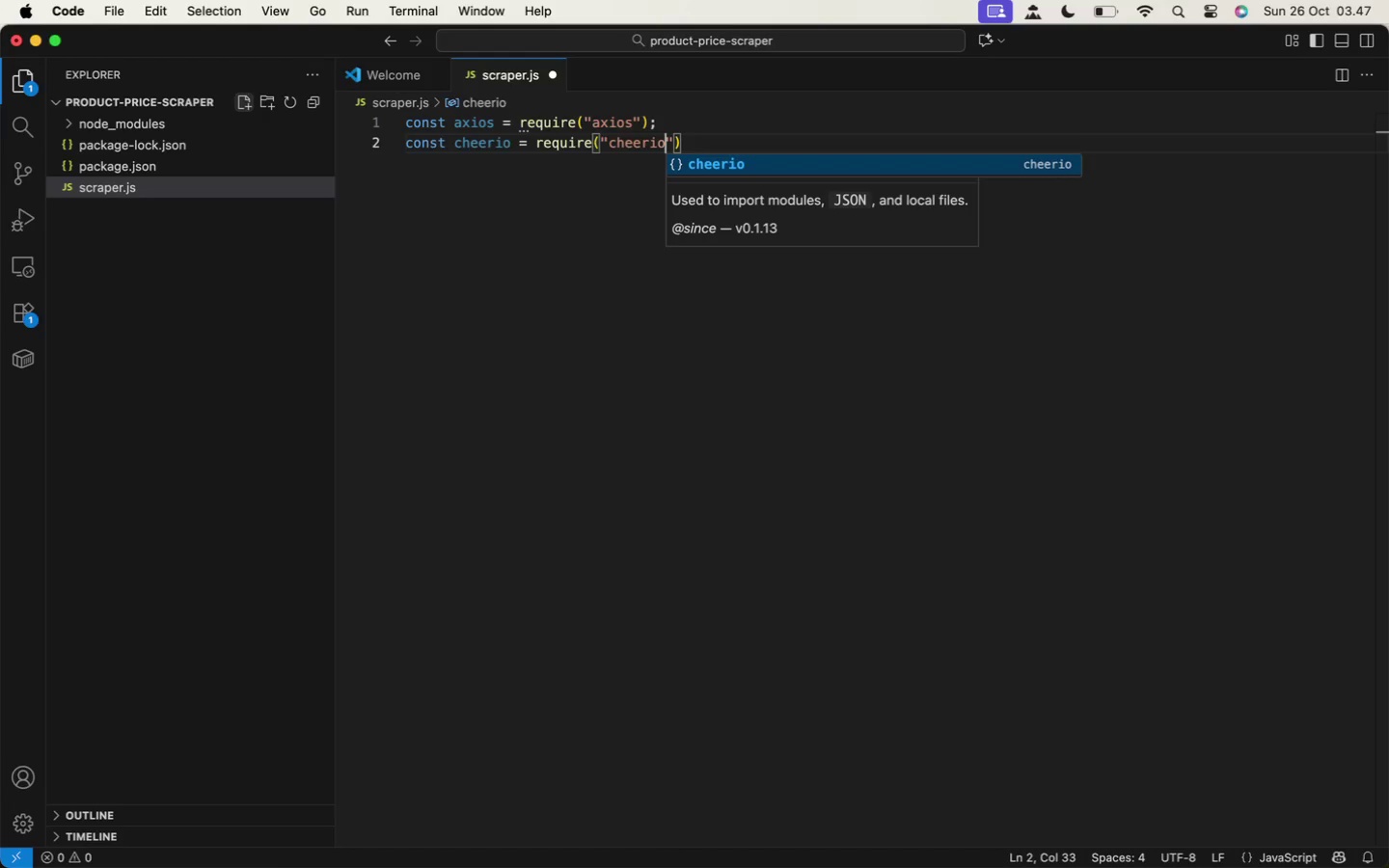 
key(ArrowDown)
 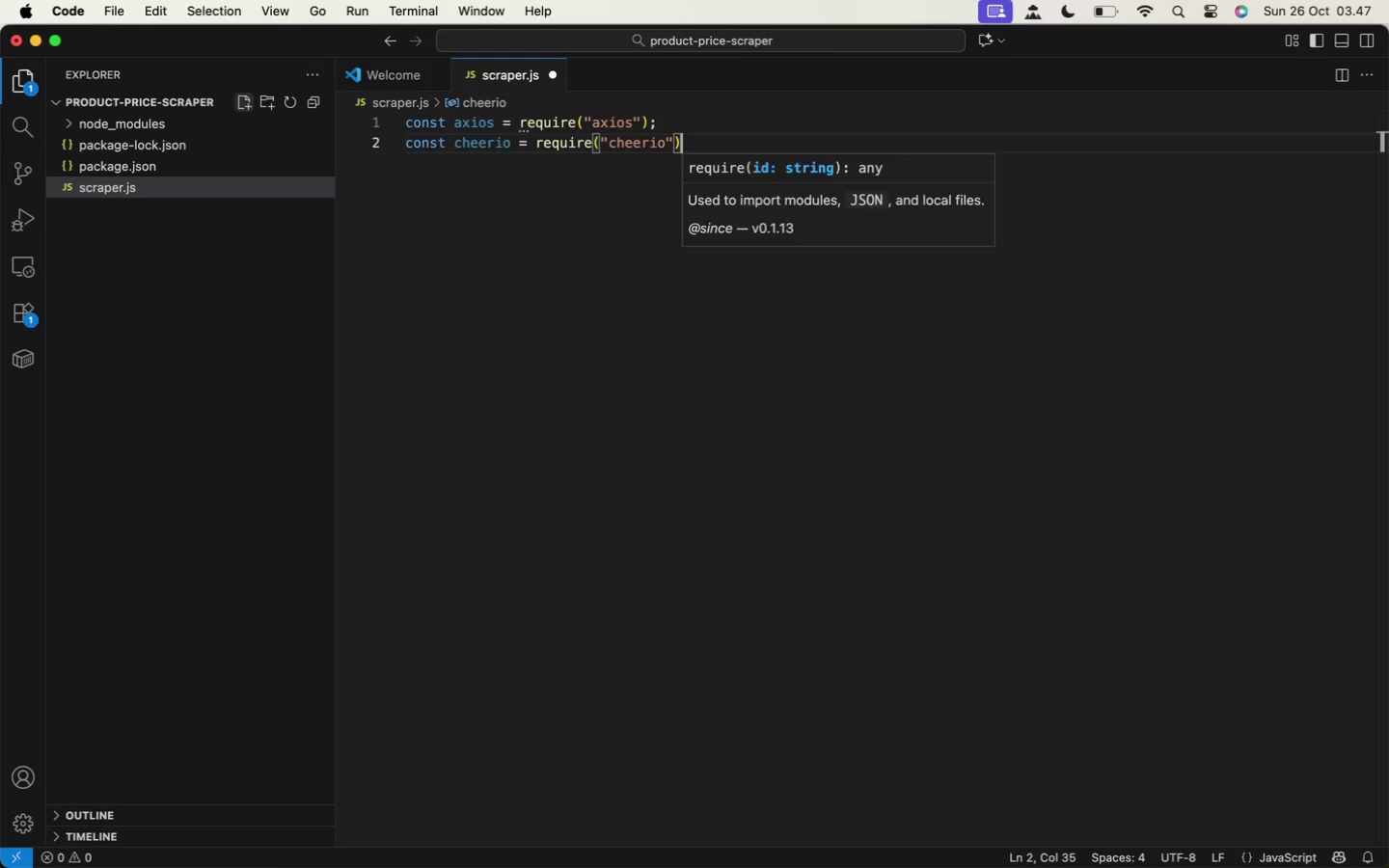 
key(ArrowRight)
 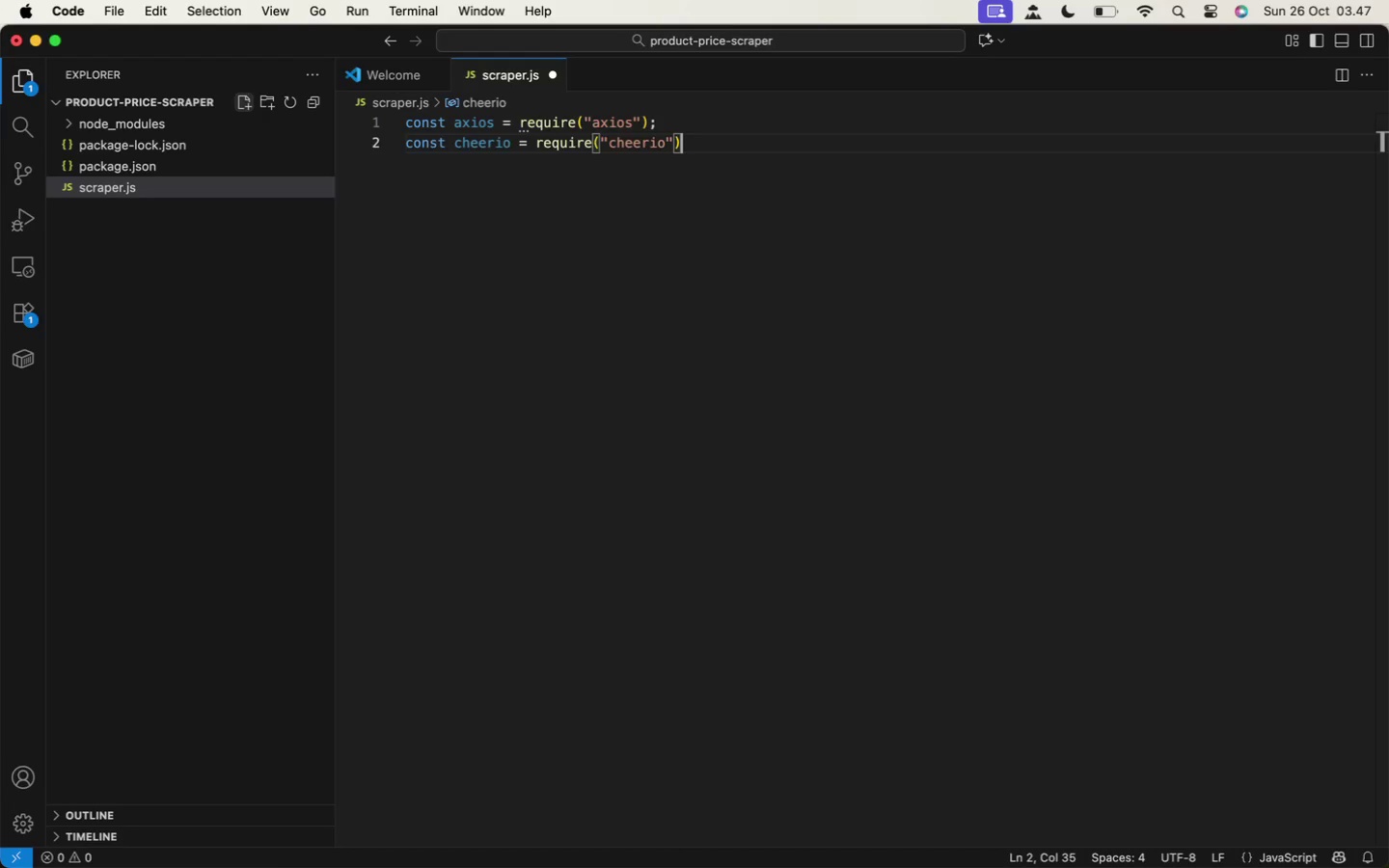 
key(Semicolon)
 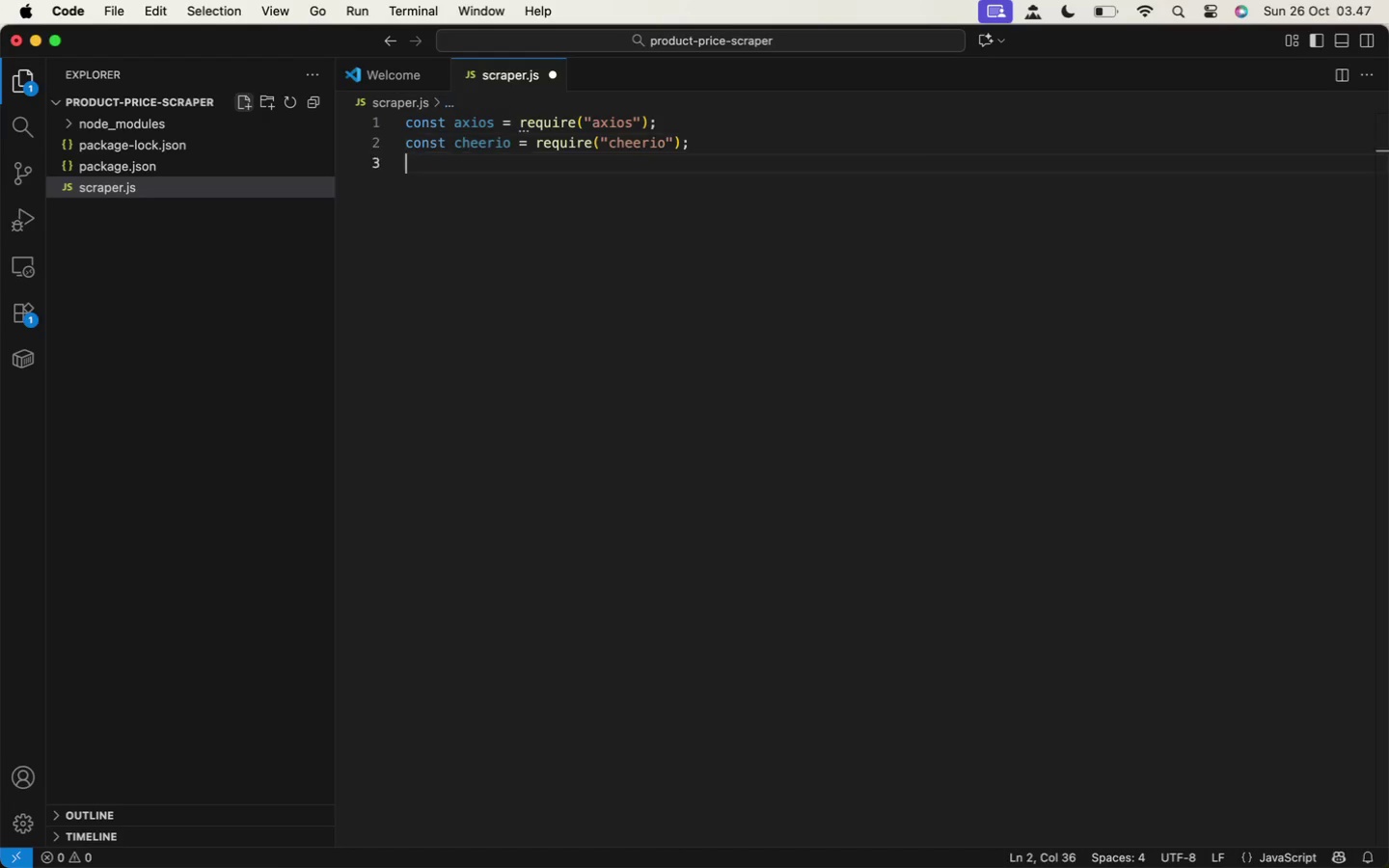 
key(Enter)
 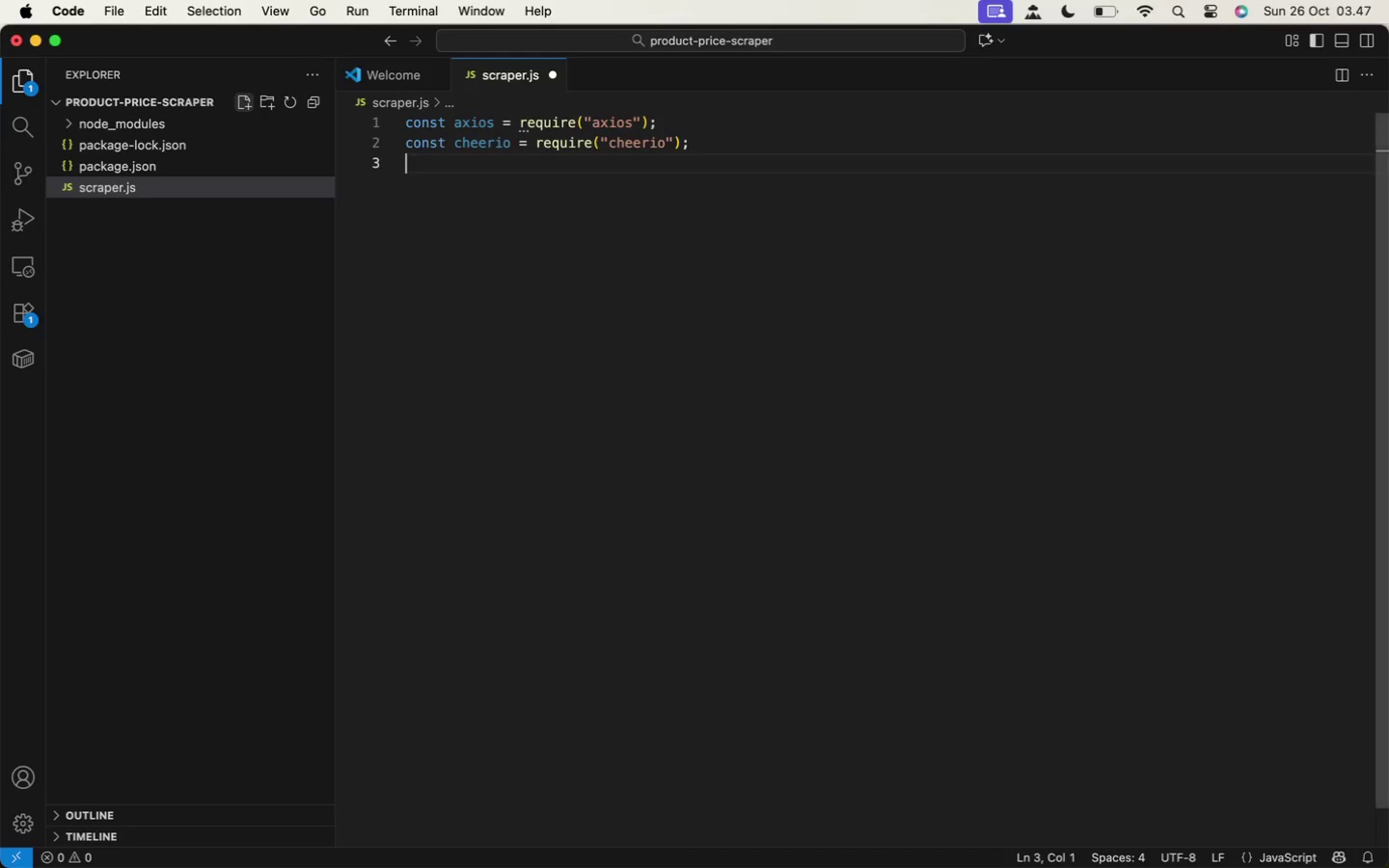 
key(Enter)
 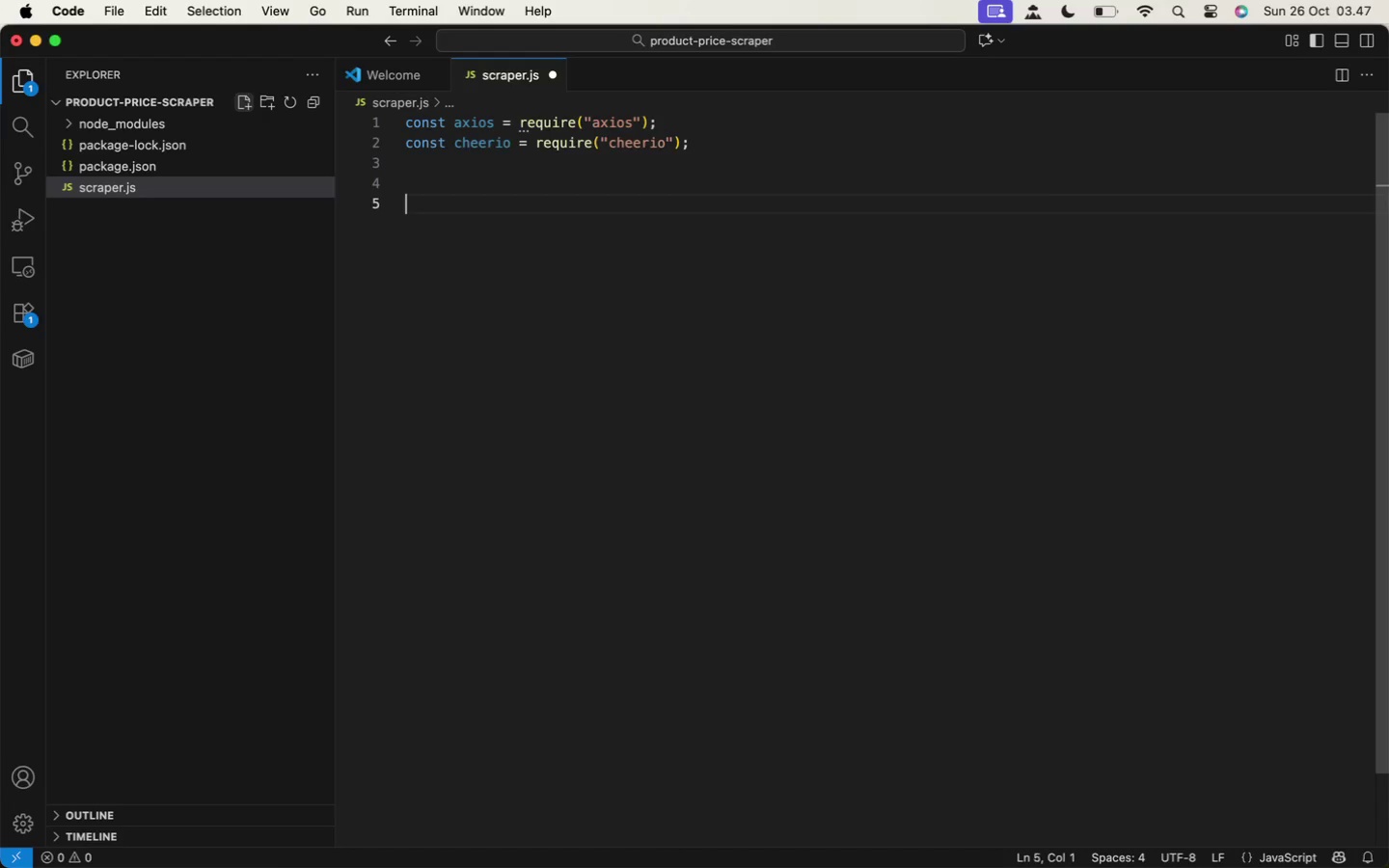 
key(Enter)
 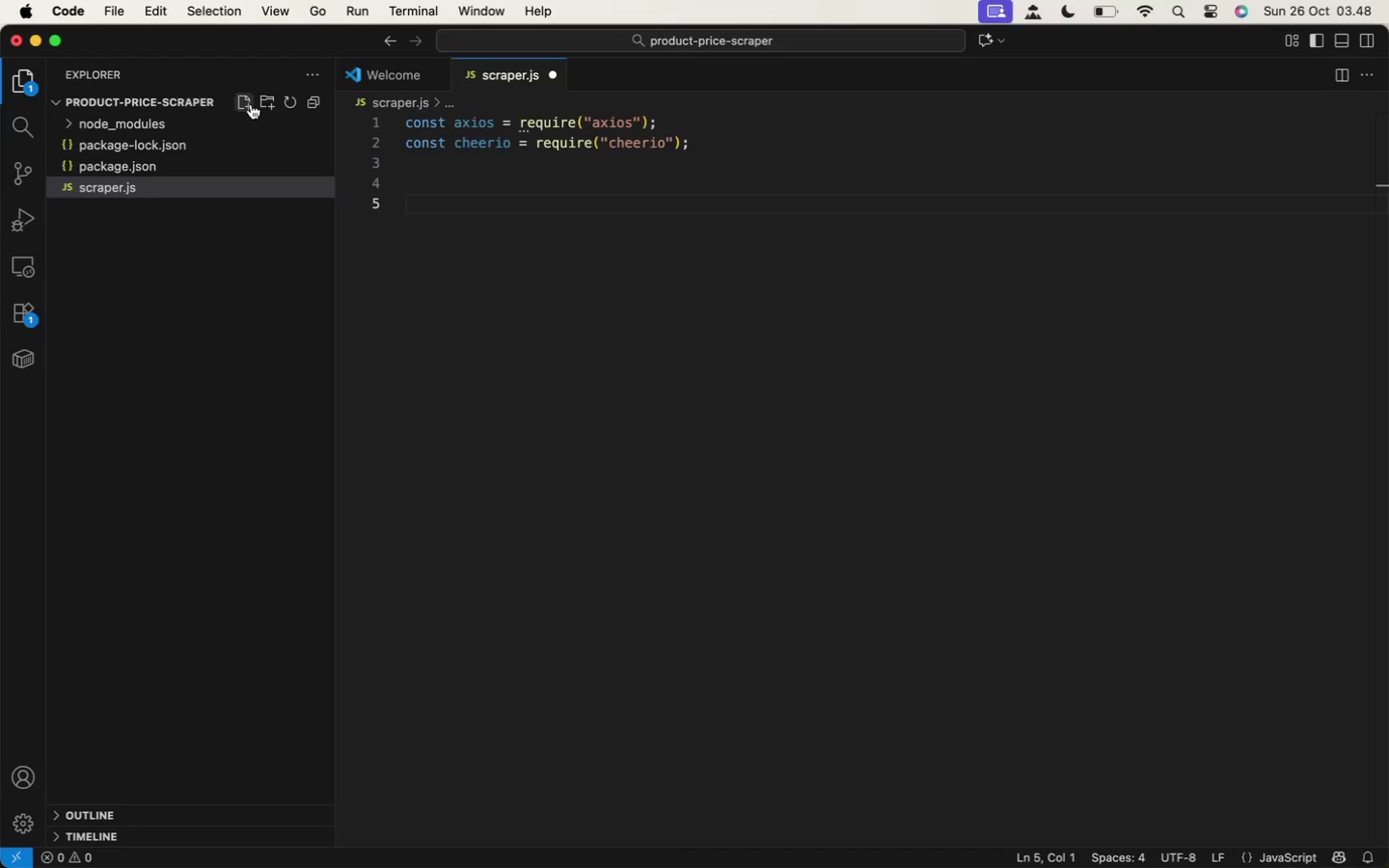 
wait(21.67)
 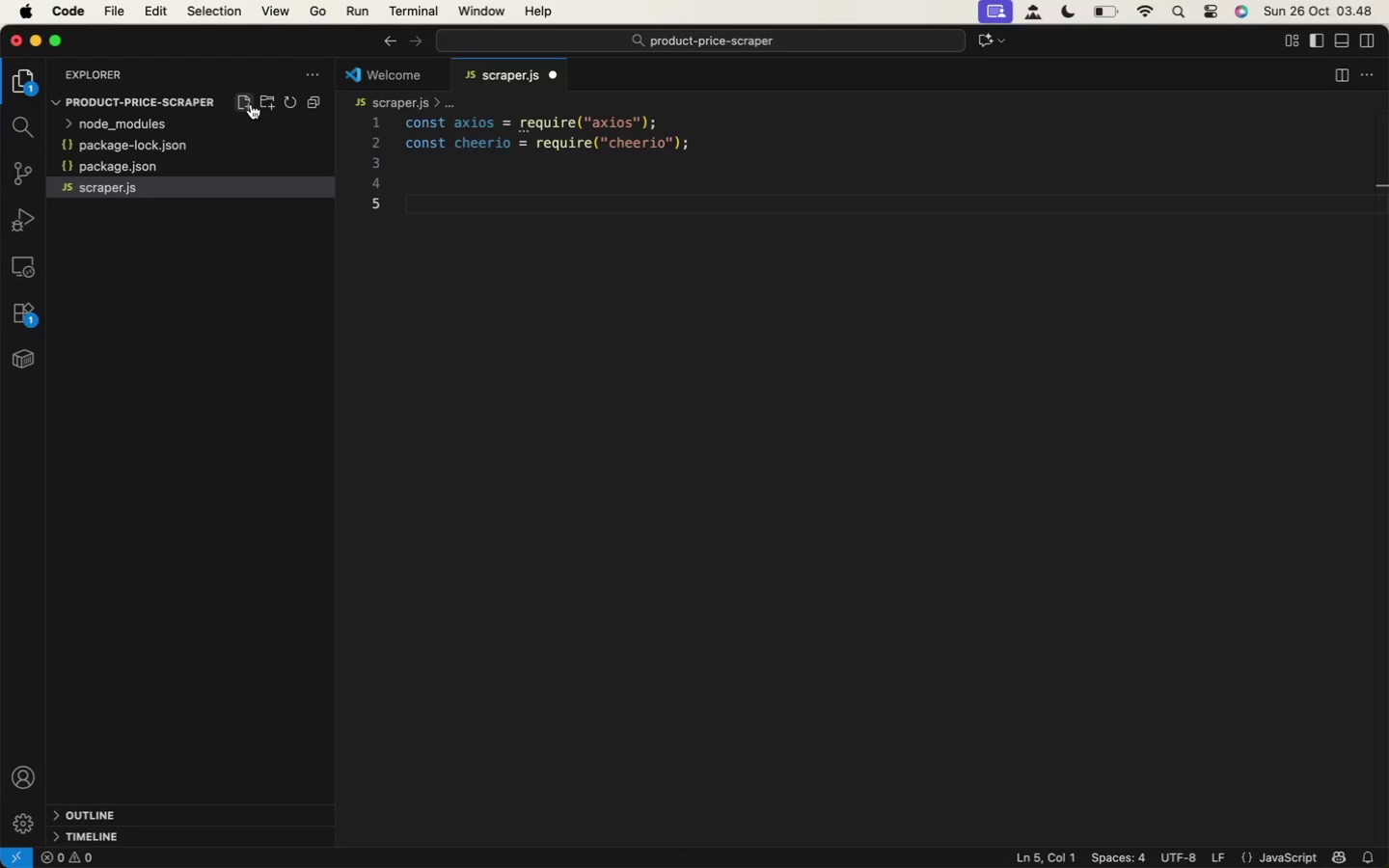 
mouse_move([462, 165])
 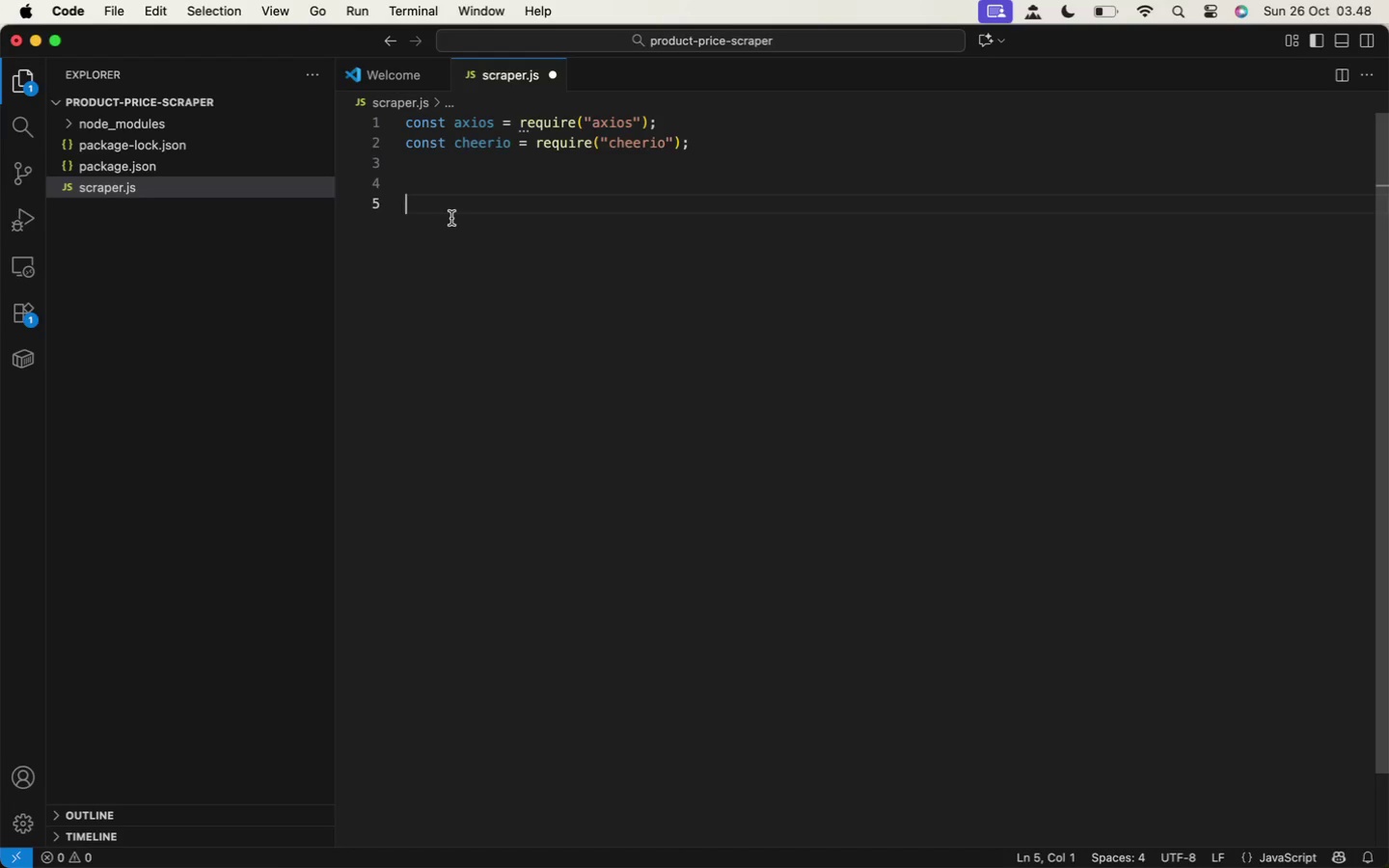 
wait(21.52)
 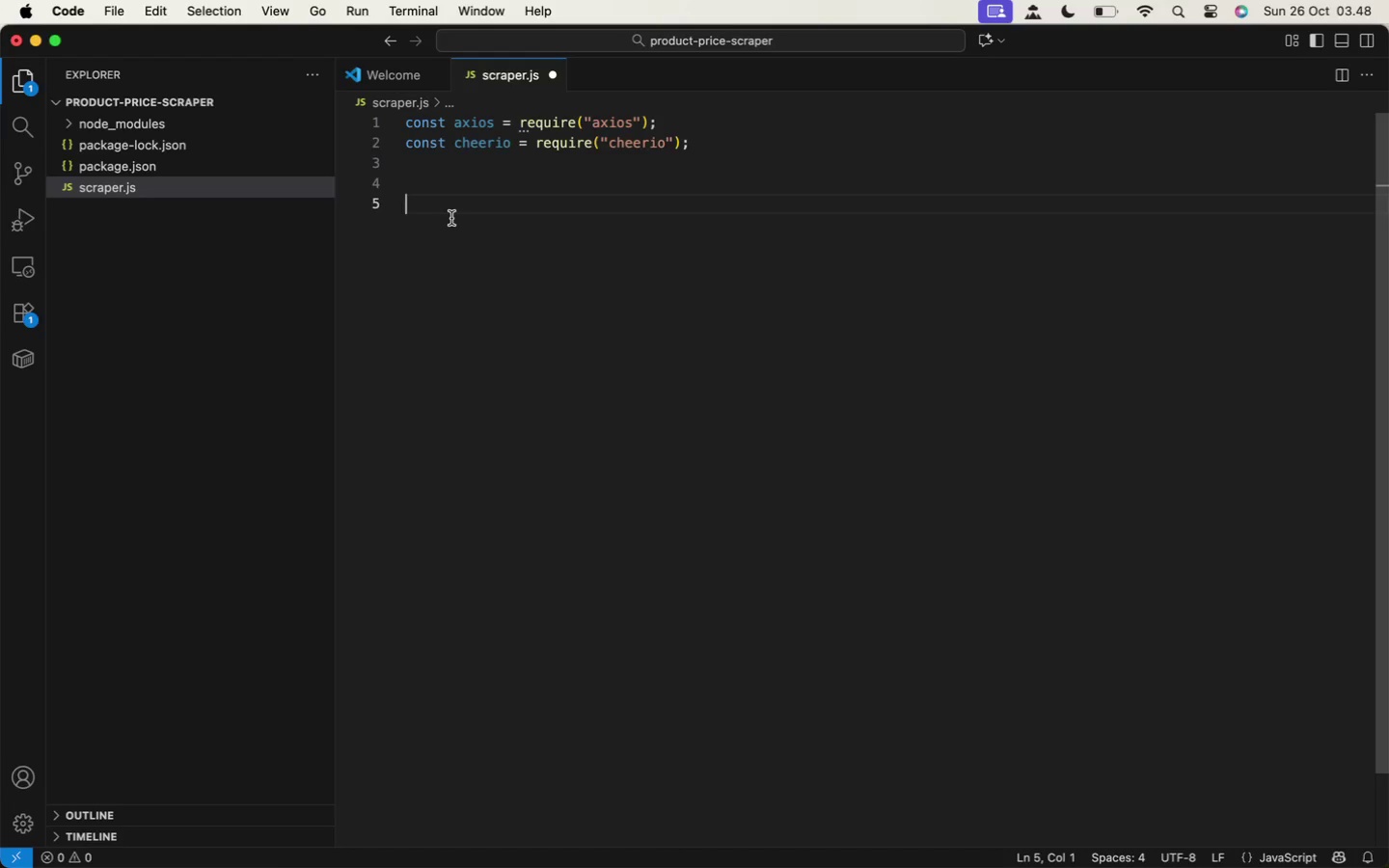 
type(async function scrapePrice(url)
 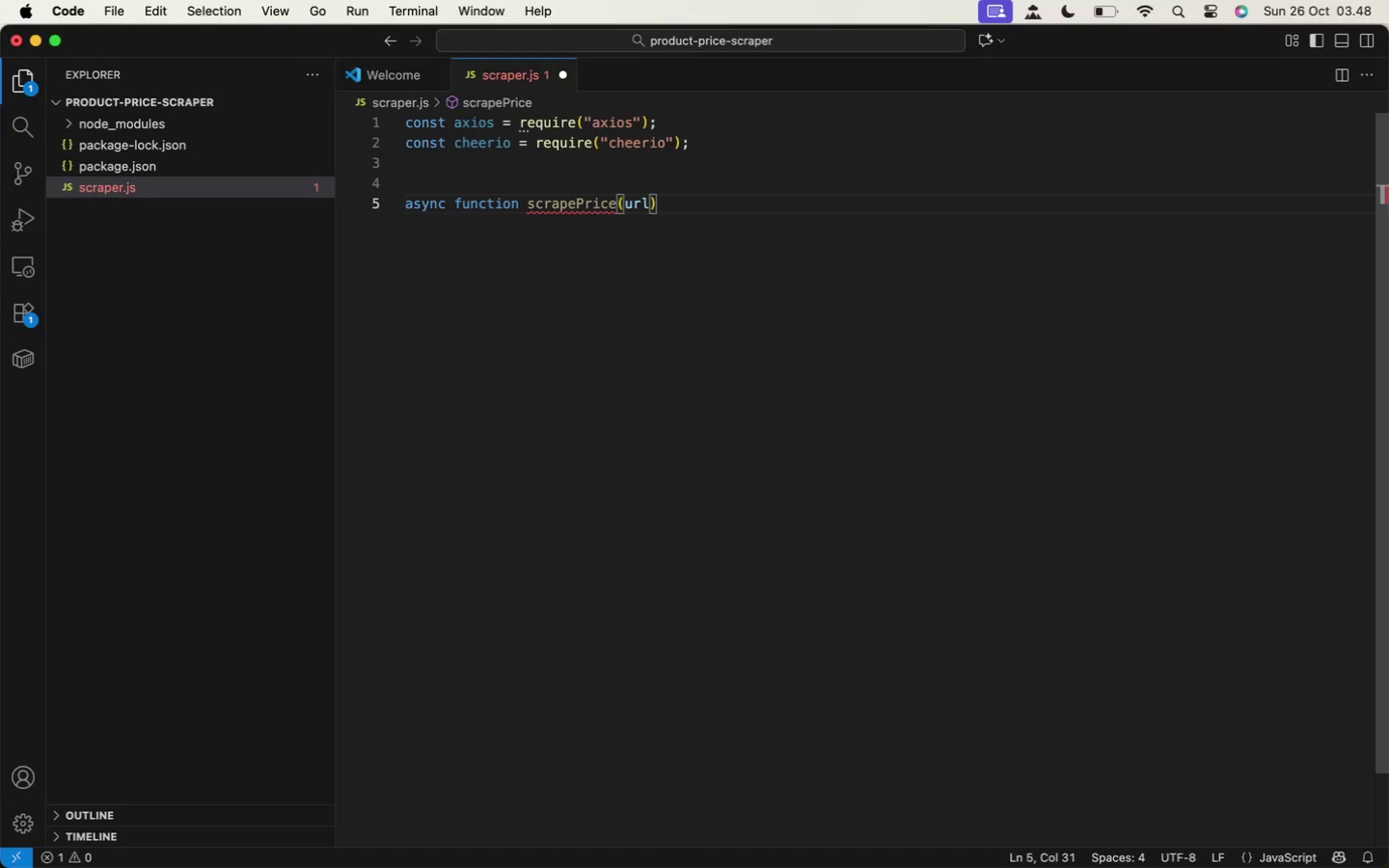 
key(ArrowRight)
 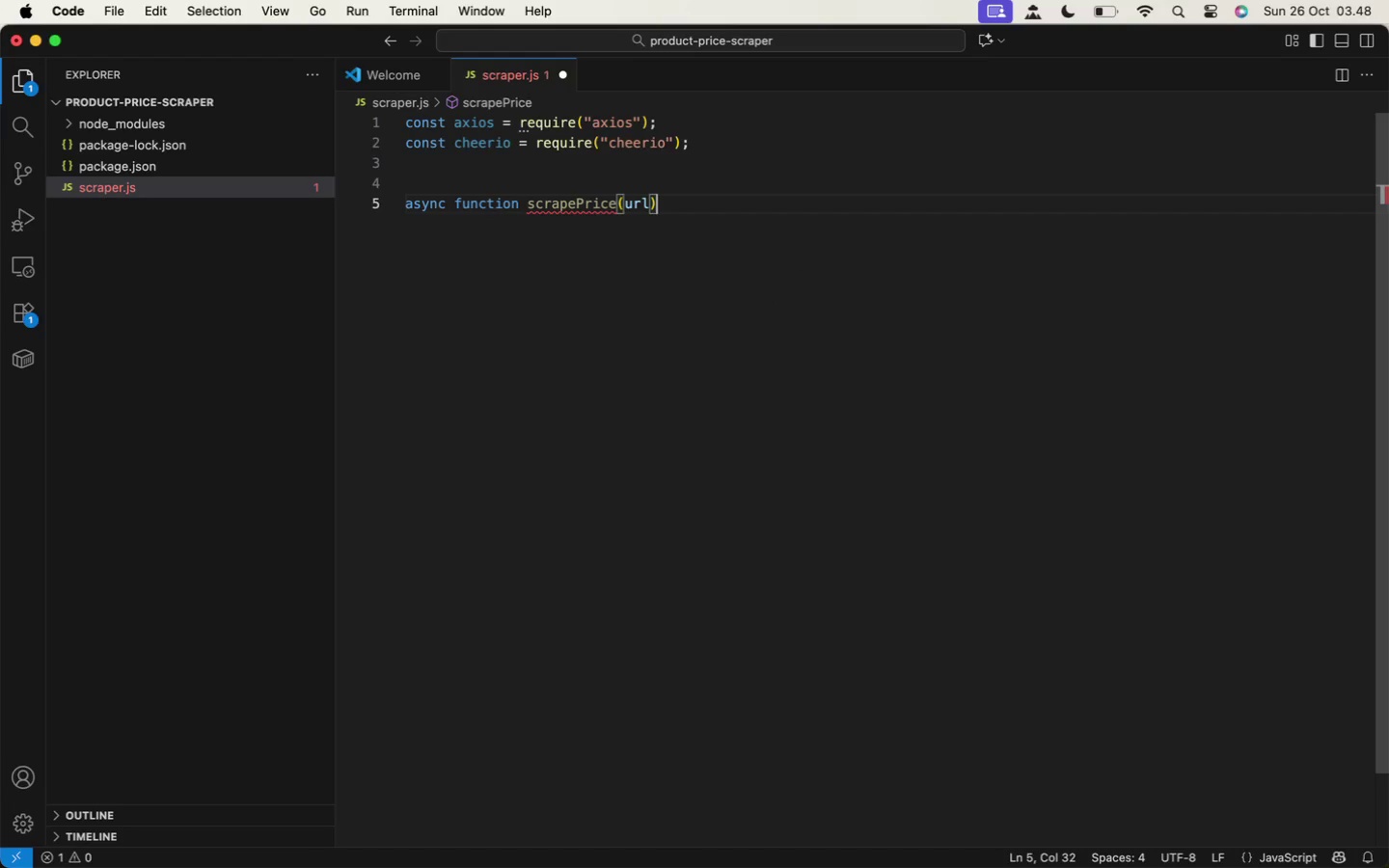 
key(Shift+BracketLeft)
 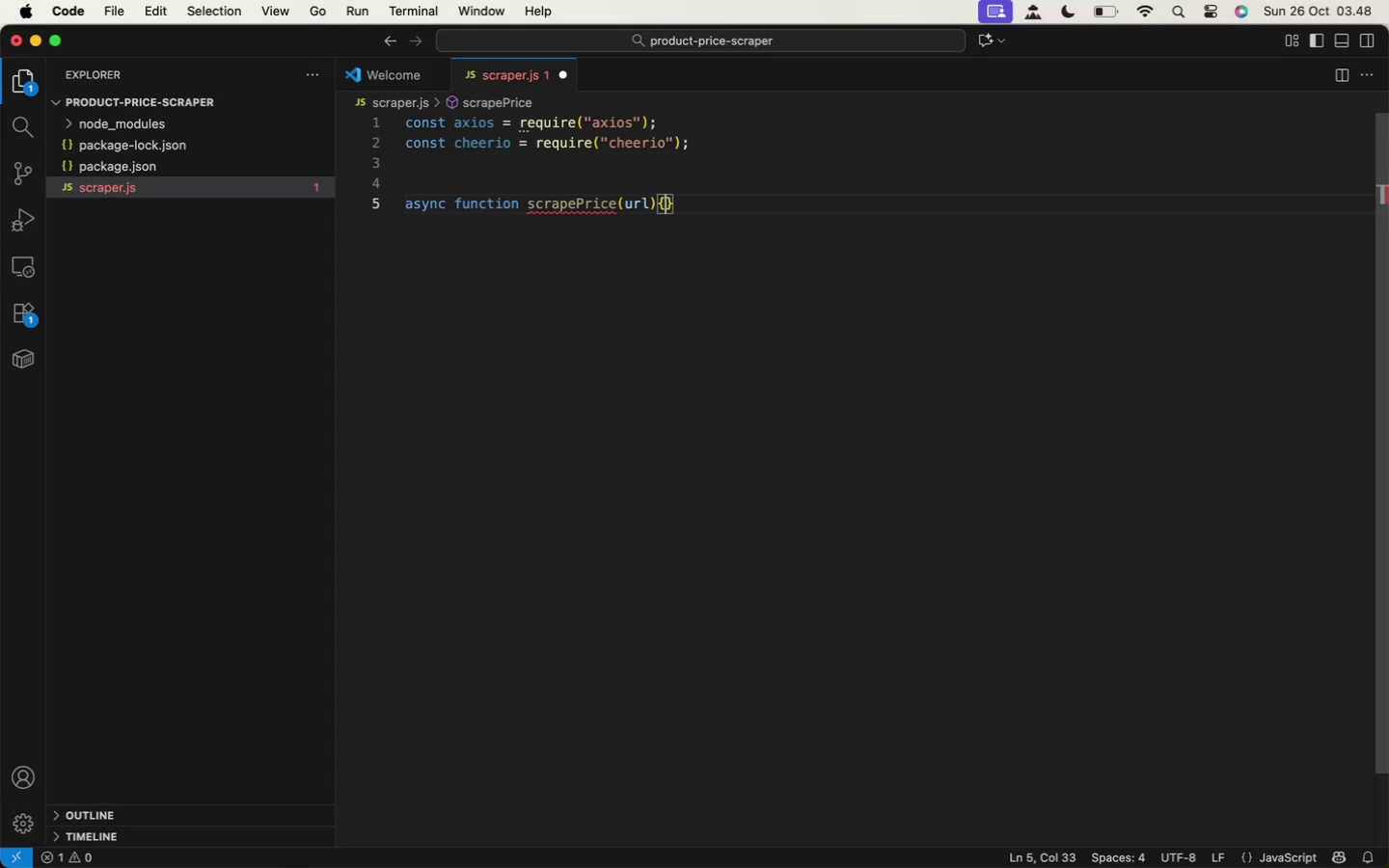 
key(Enter)
 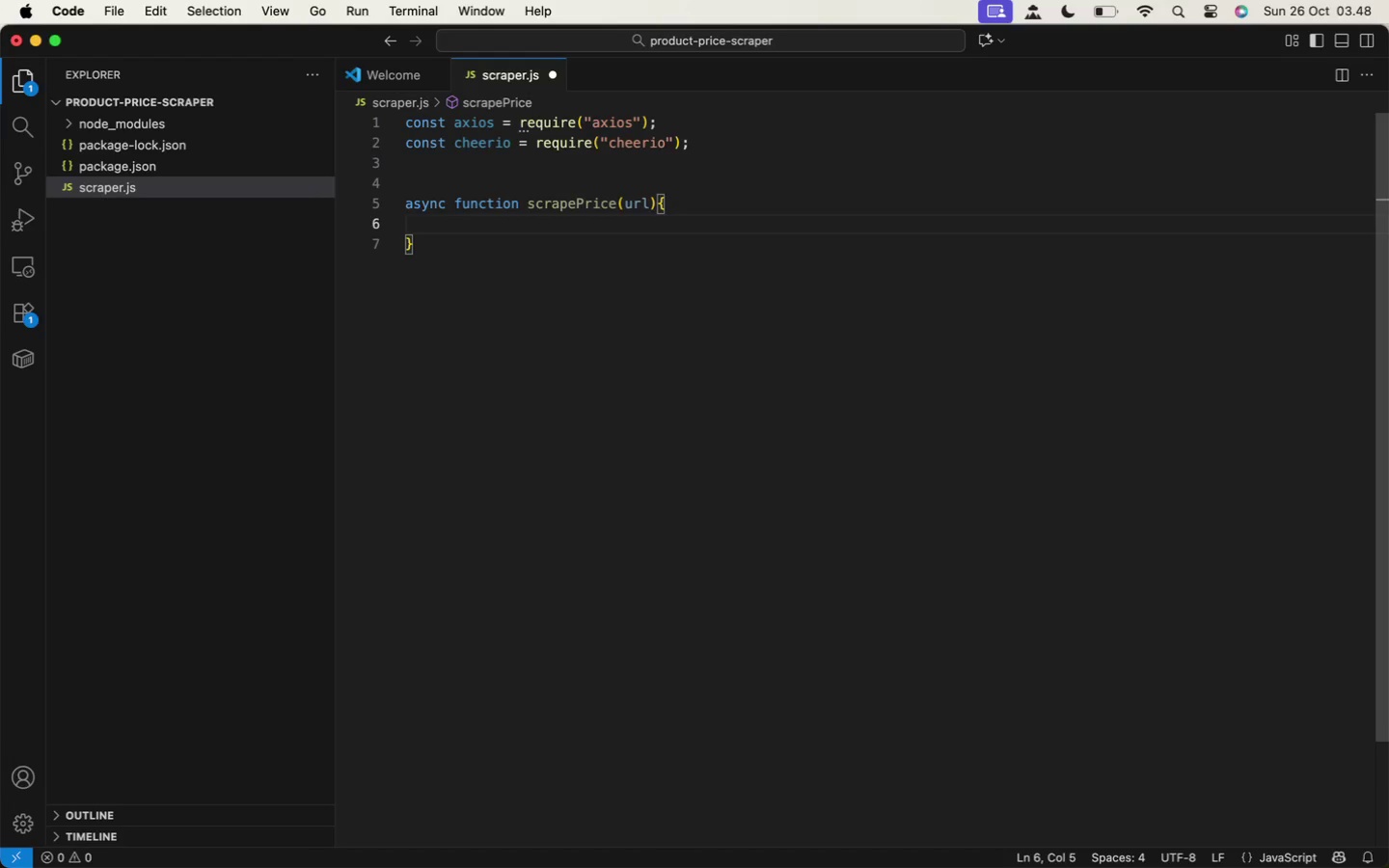 
key(ArrowUp)
 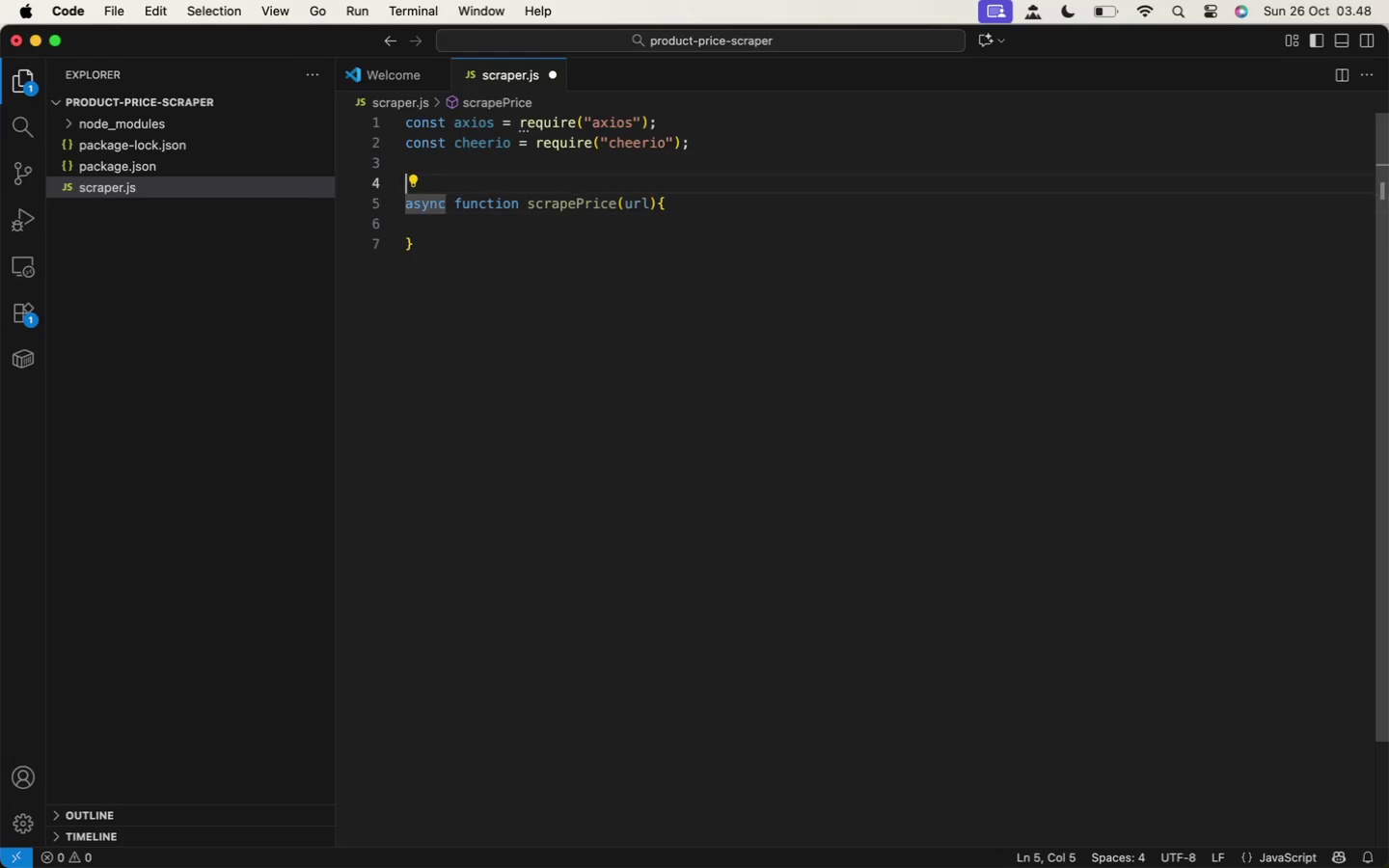 
key(ArrowUp)
 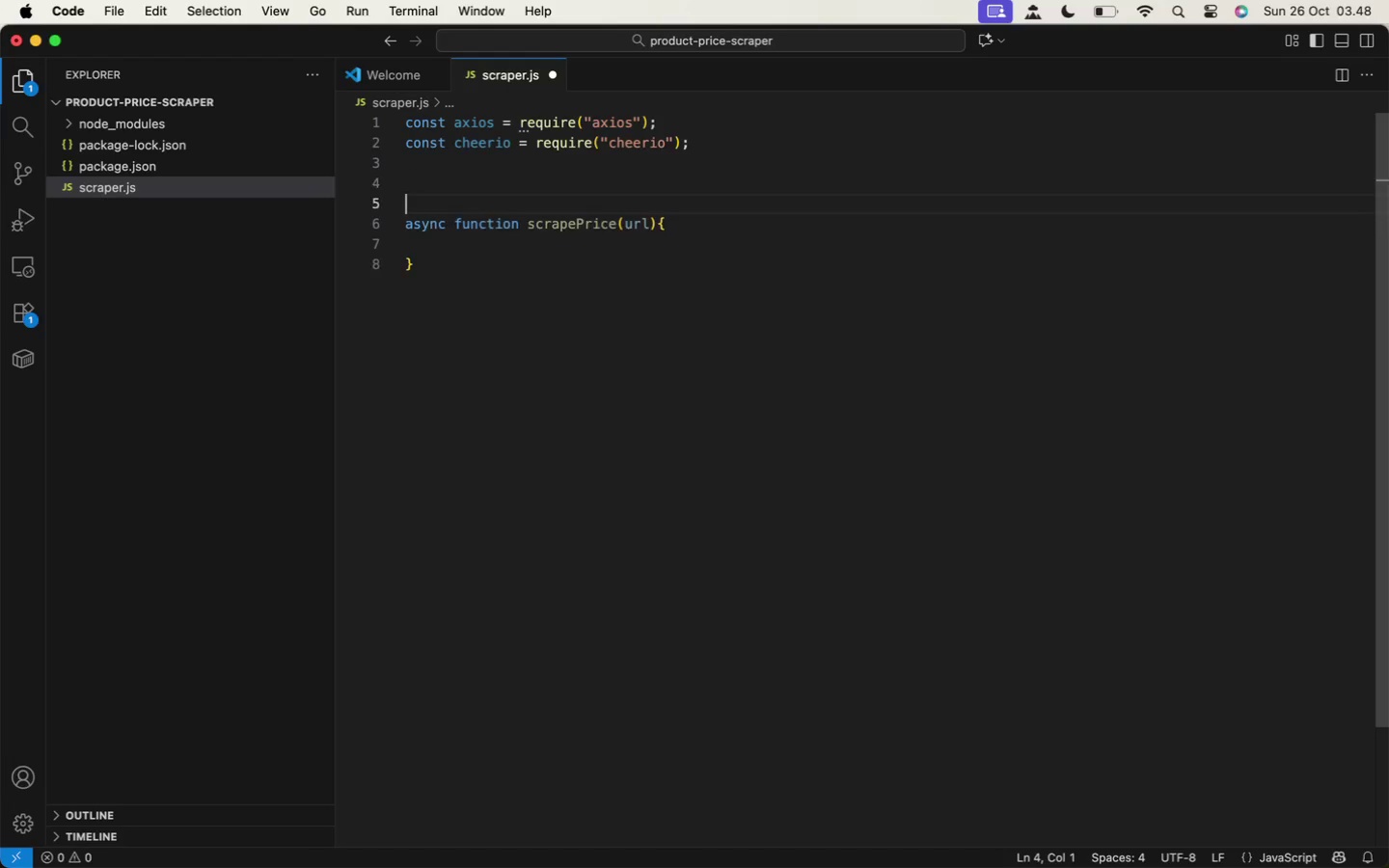 
key(Enter)
 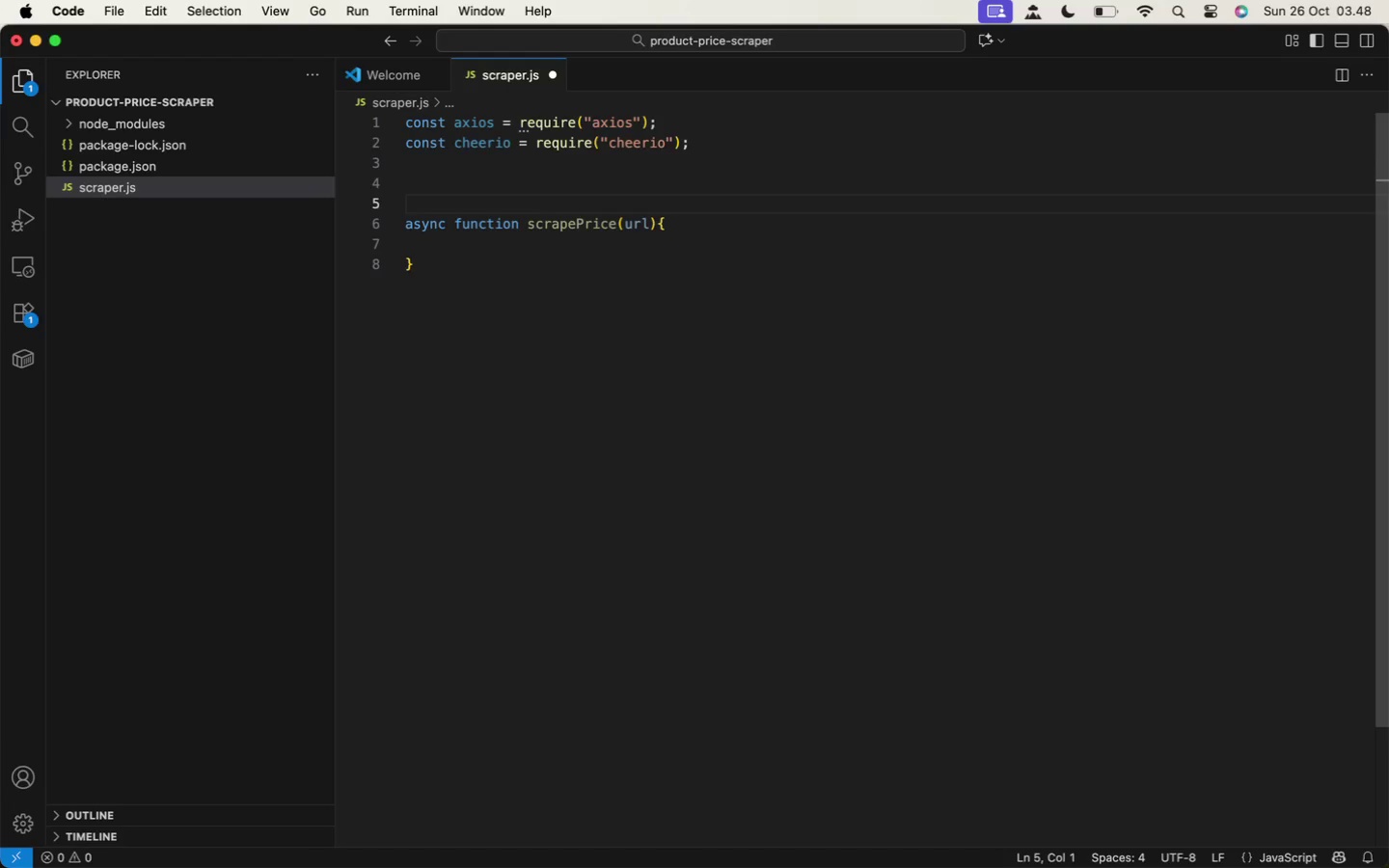 
key(ArrowUp)
 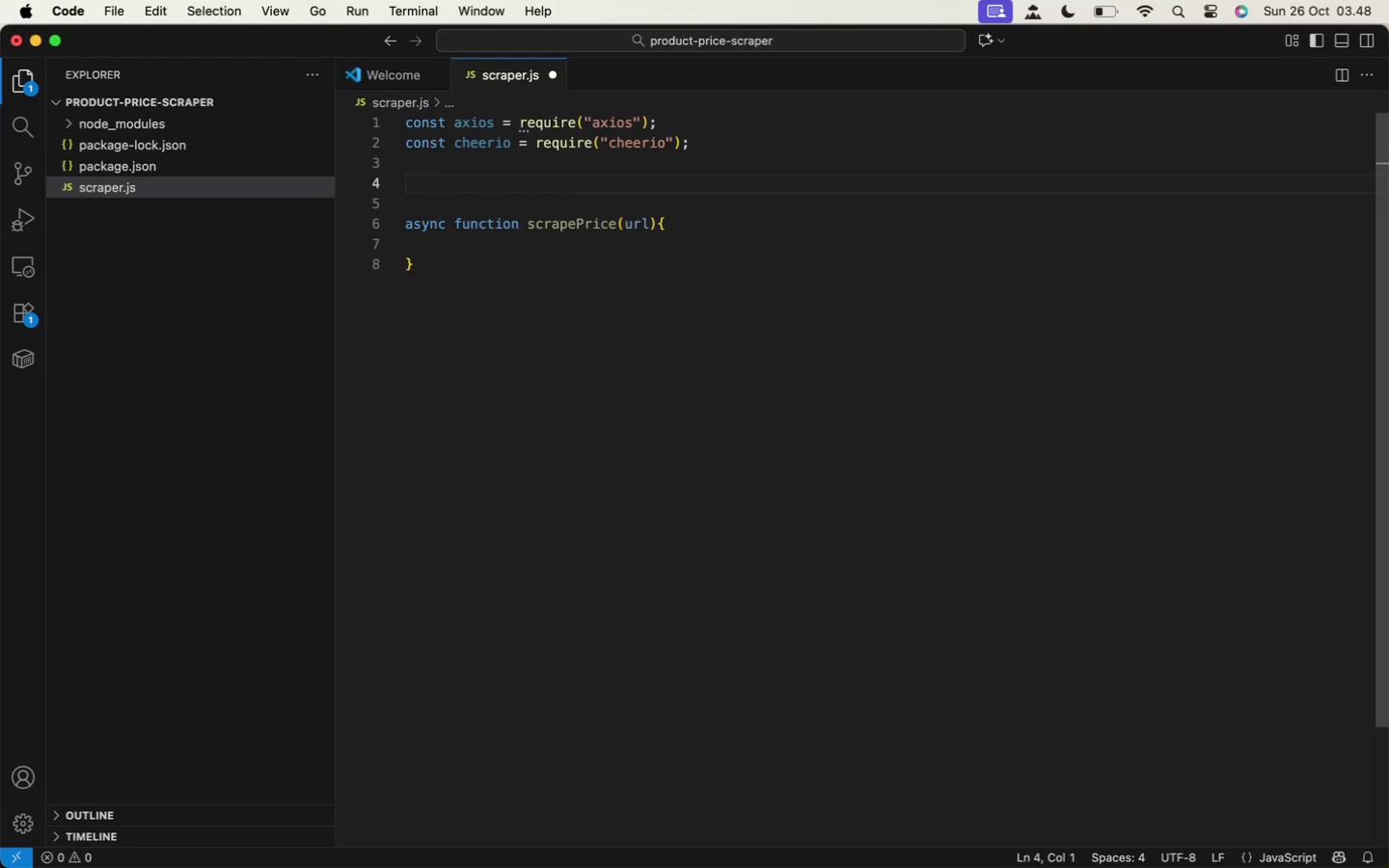 
key(ArrowDown)
 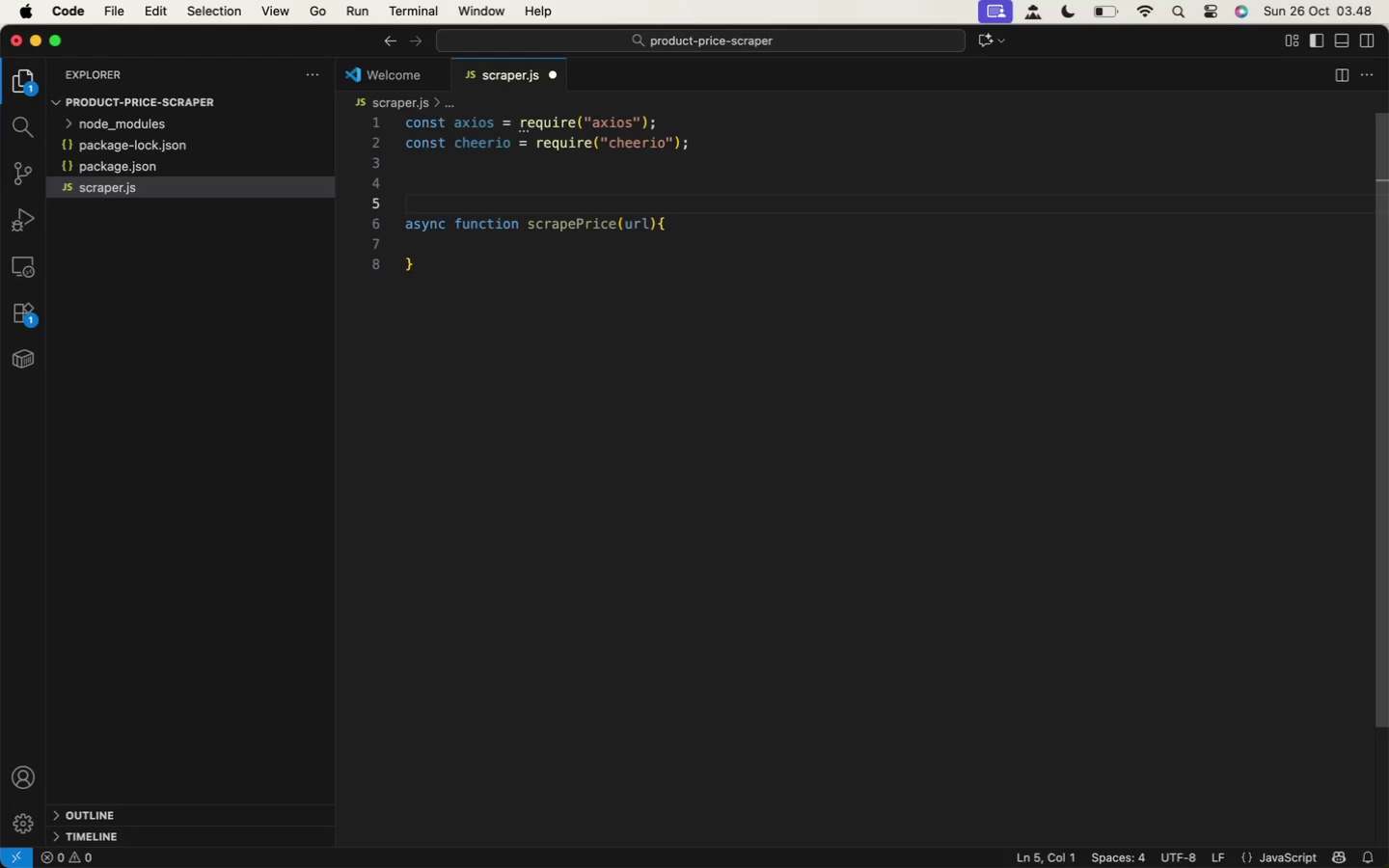 
type(// scrape)
 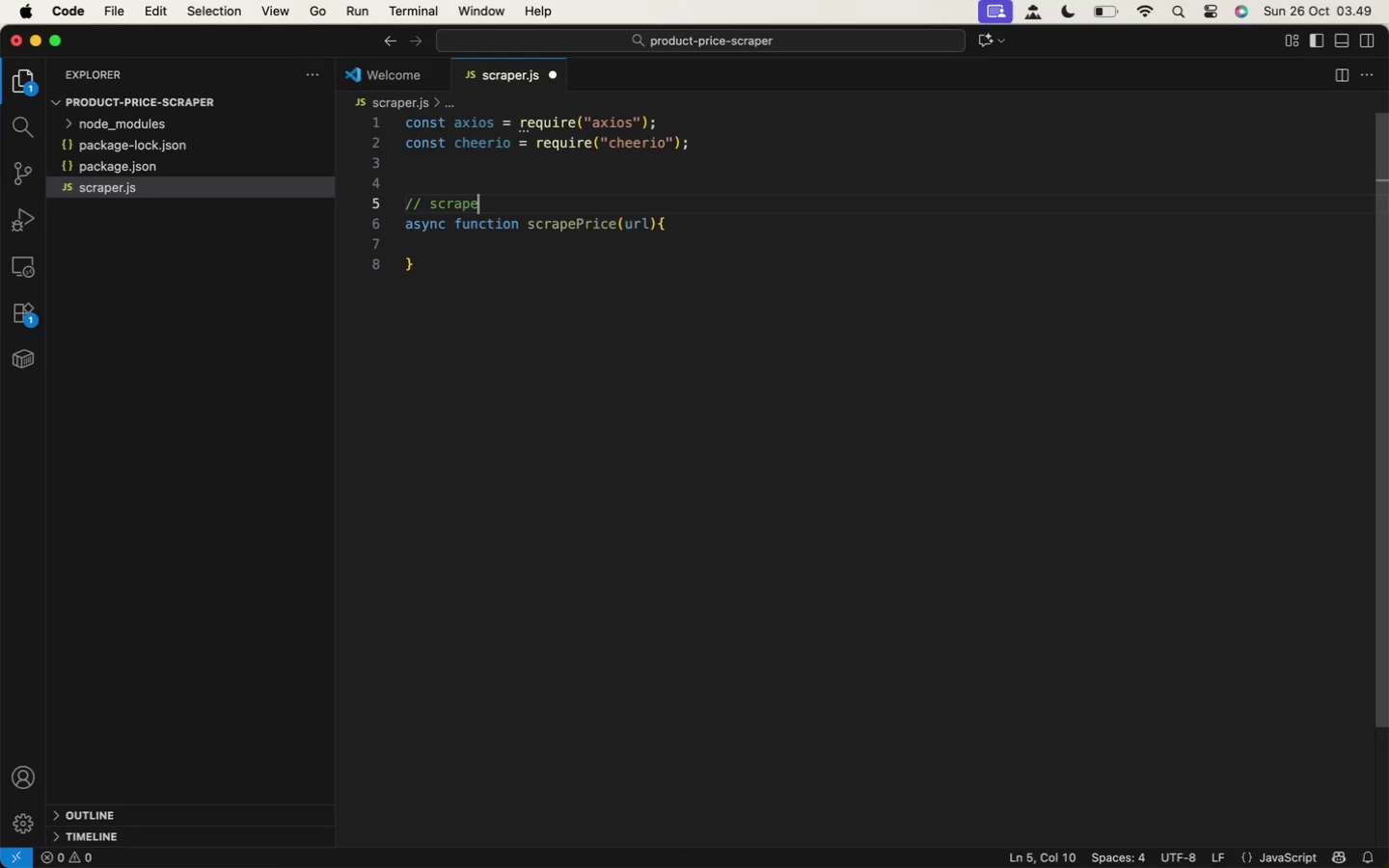 
type( product page)
key(Backspace)
key(Backspace)
key(Backspace)
type(rice from url)
 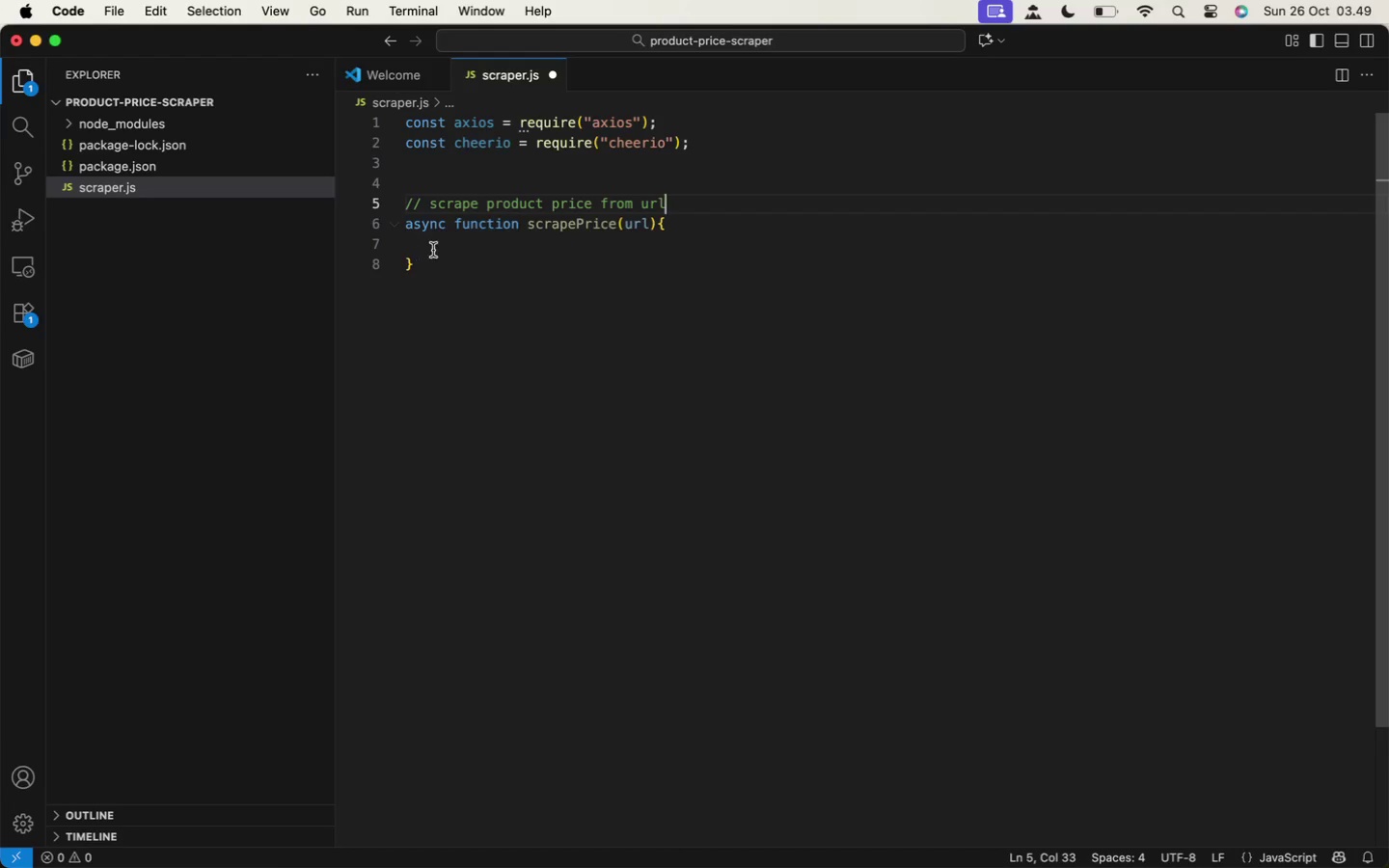 
left_click([433, 250])
 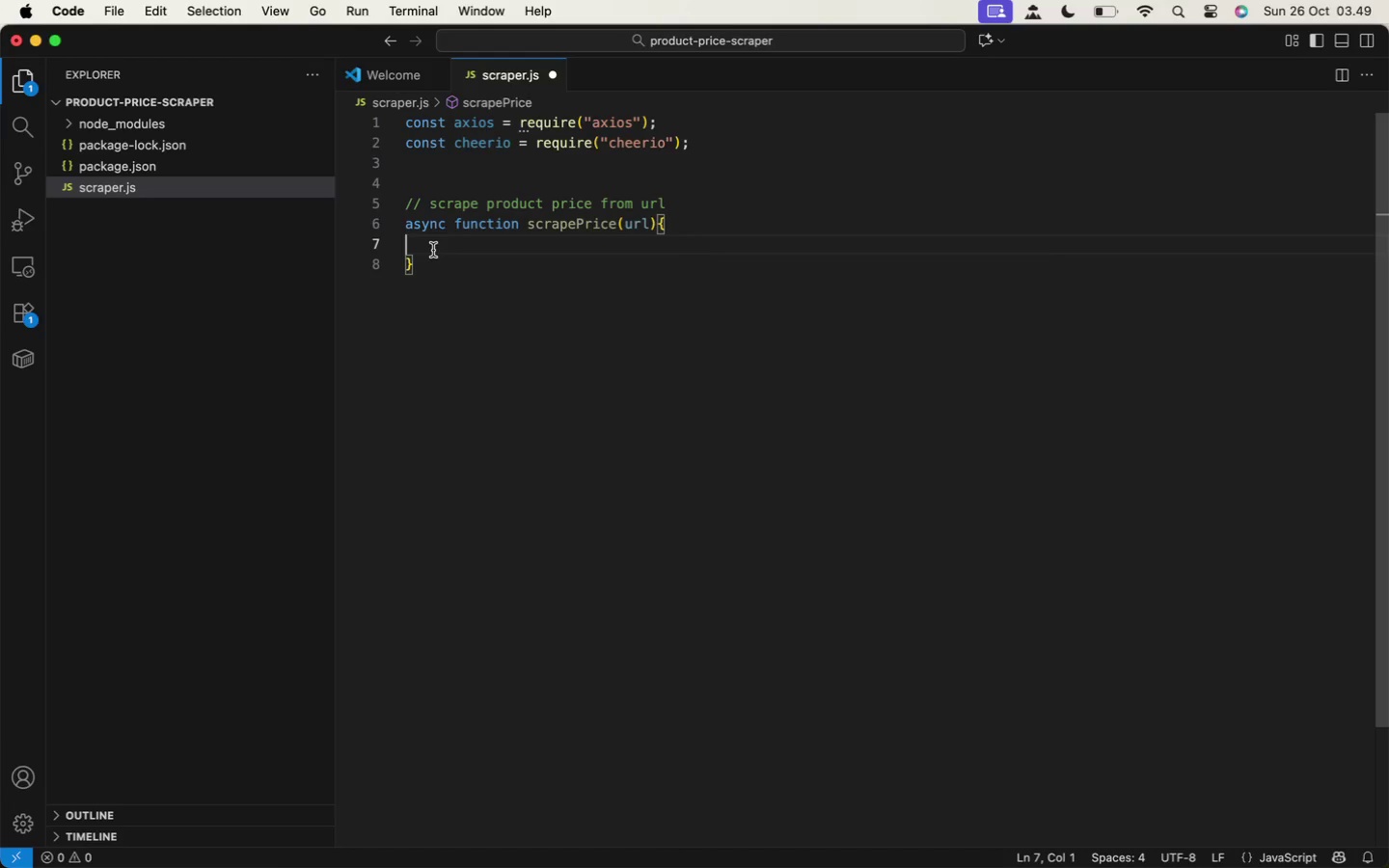 
wait(5.6)
 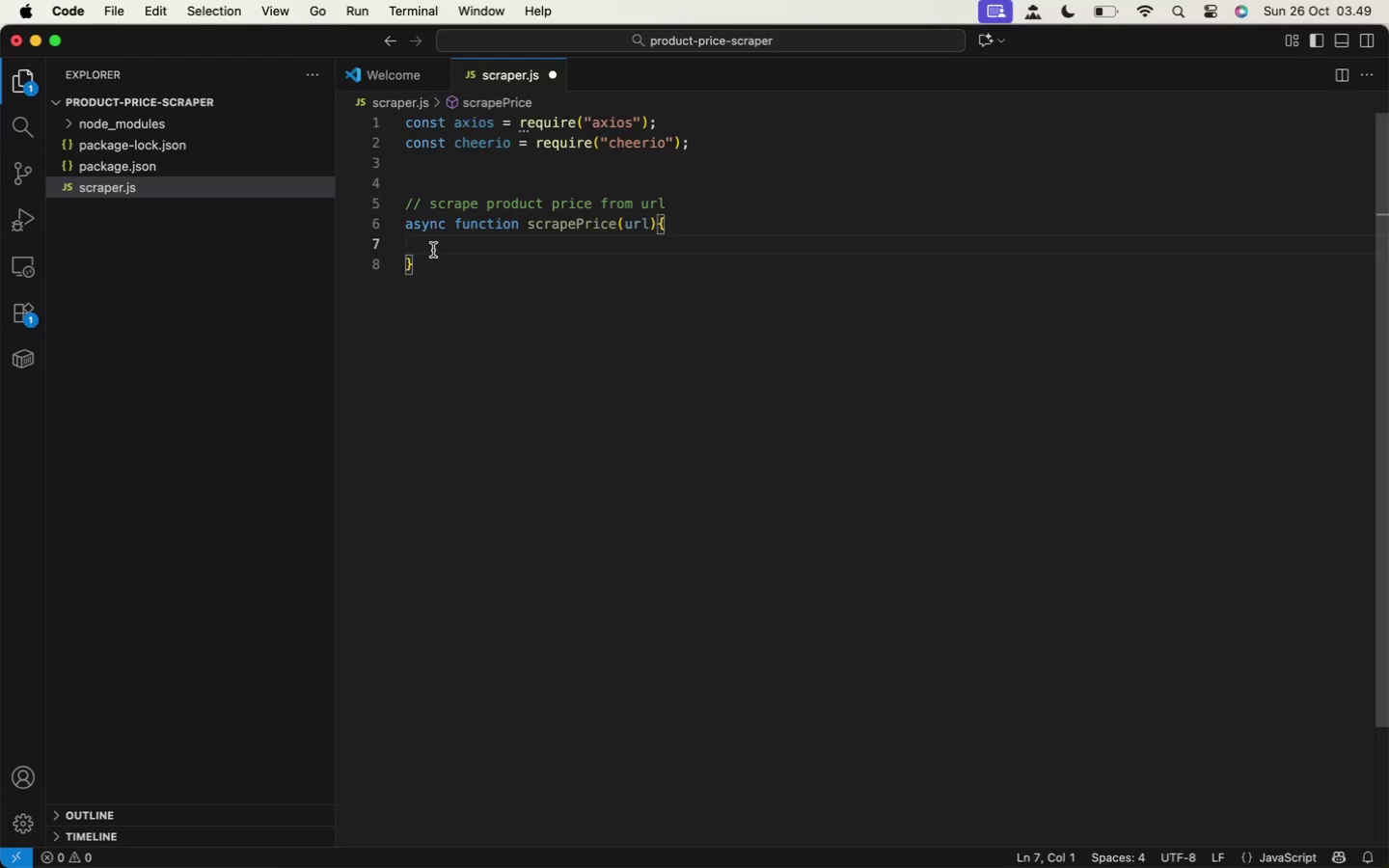 
key(Tab)
 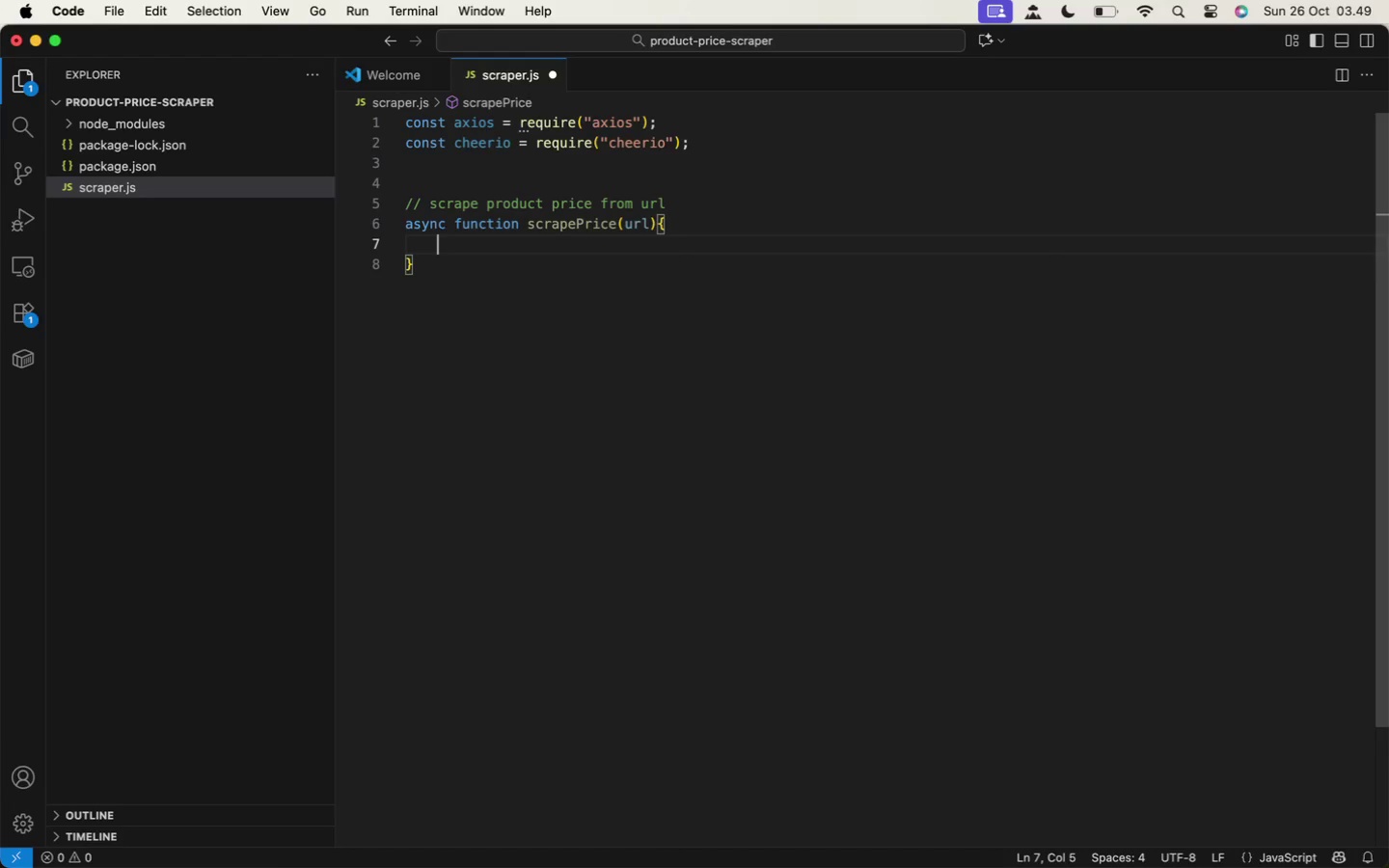 
key(Enter)
 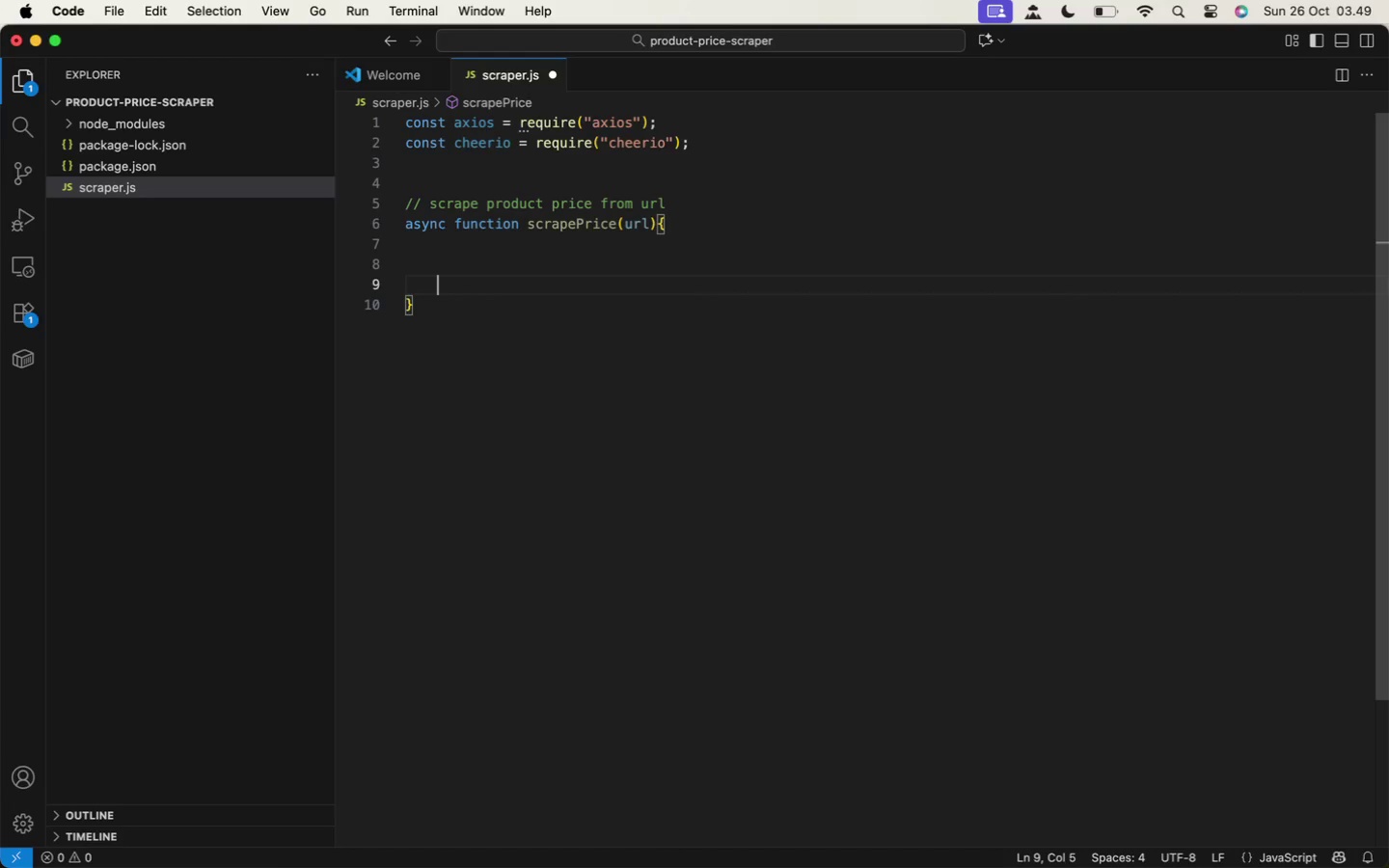 
key(Enter)
 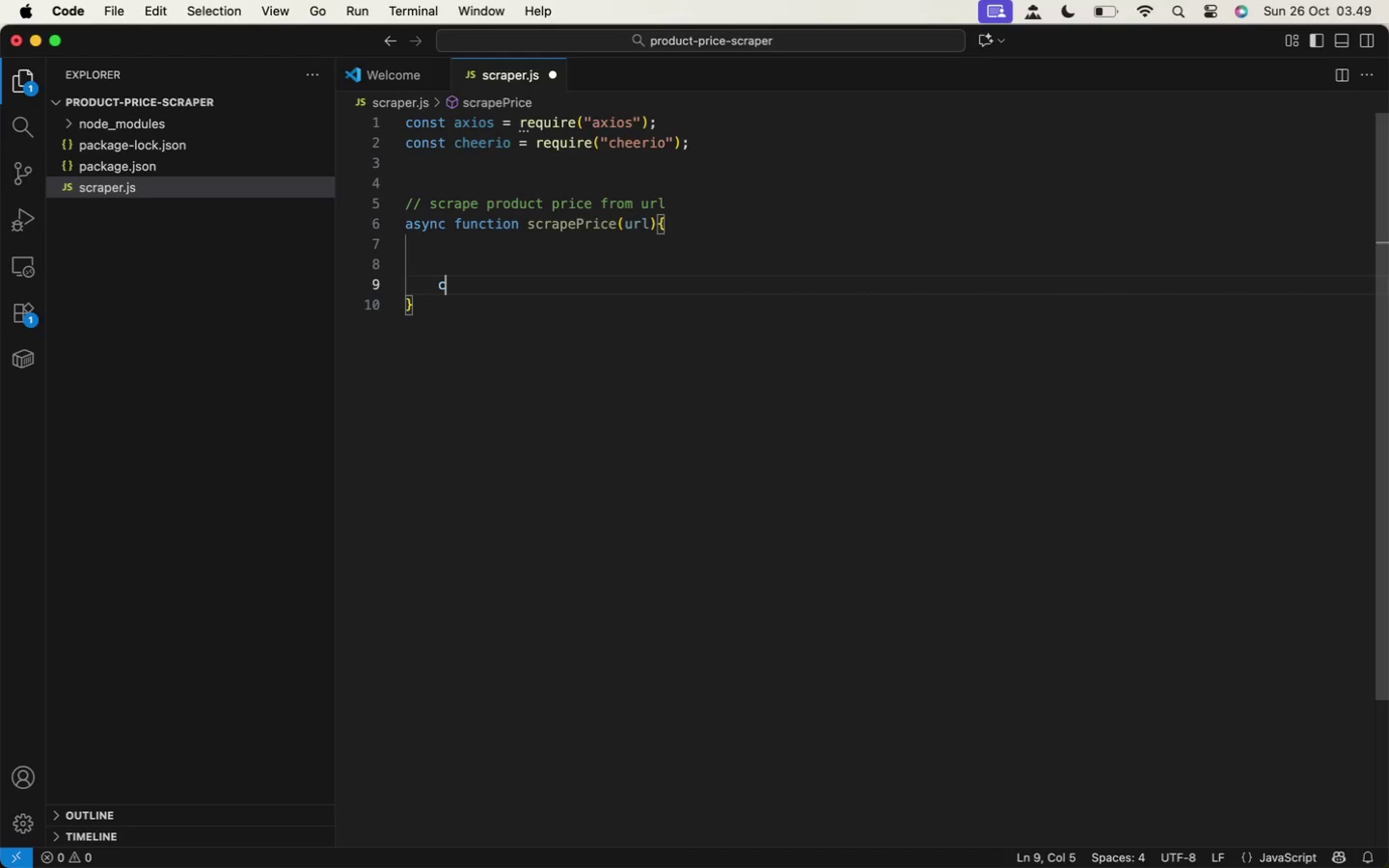 
type(console.log()
 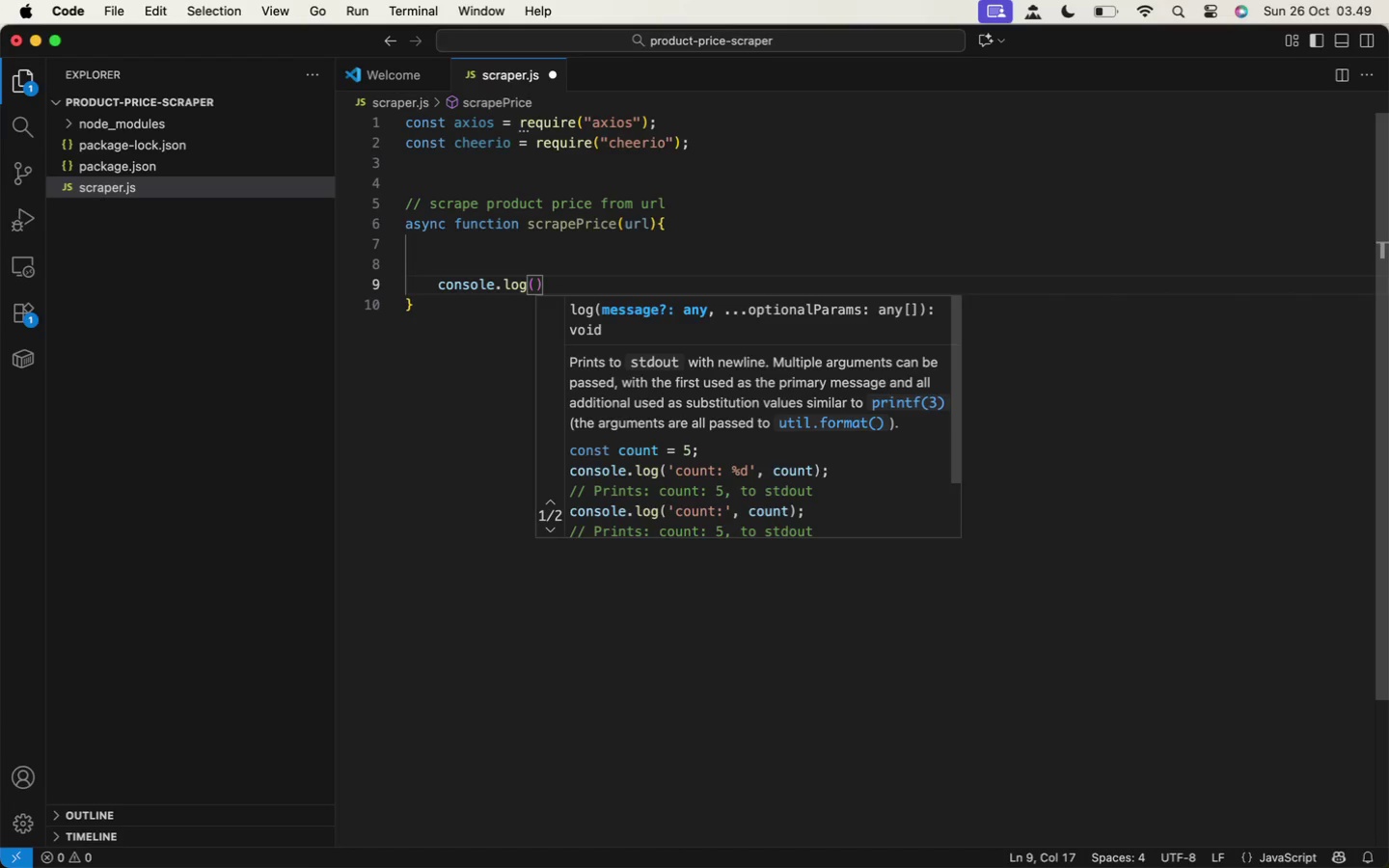 
wait(5.38)
 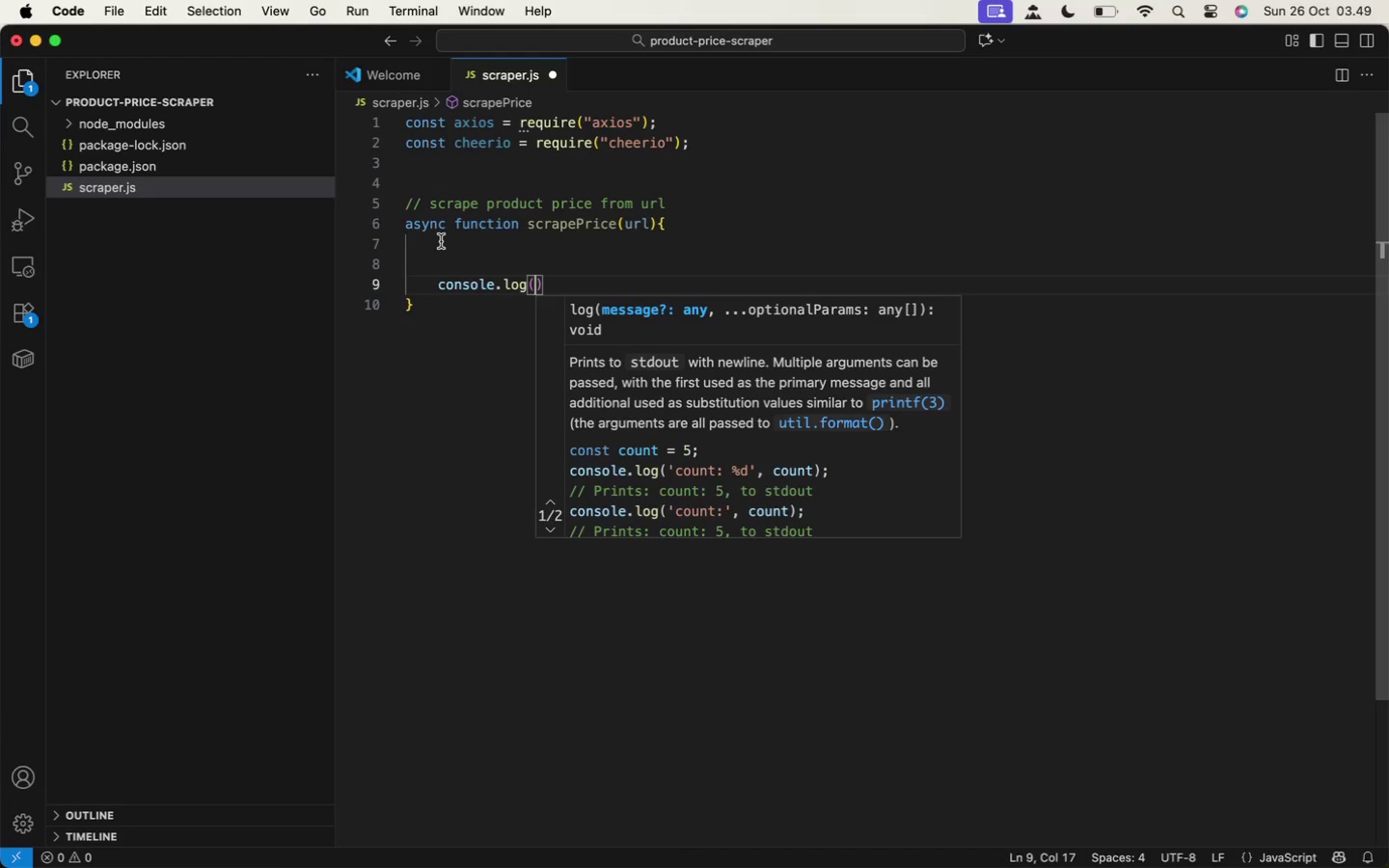 
type("Fetching)
 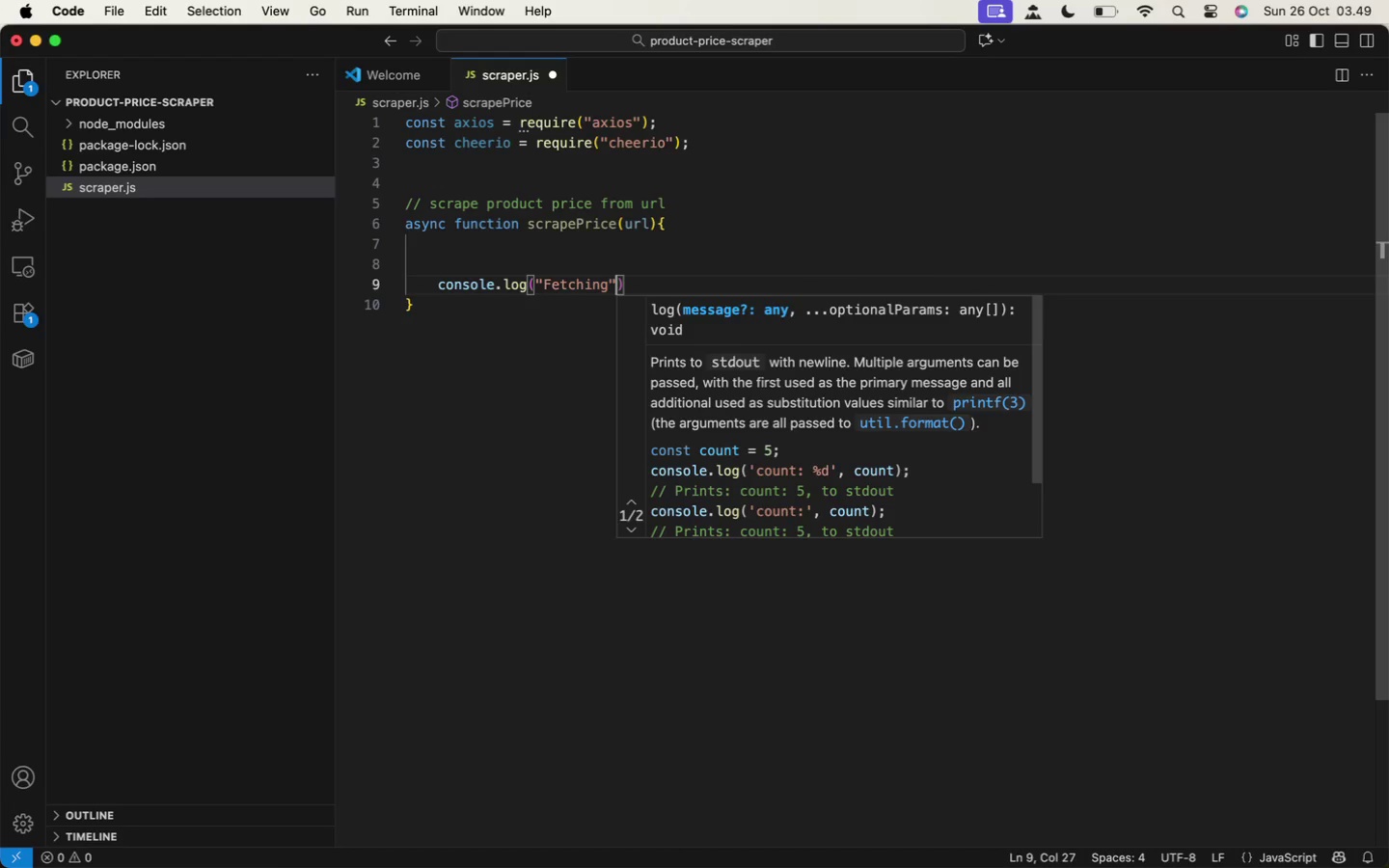 
 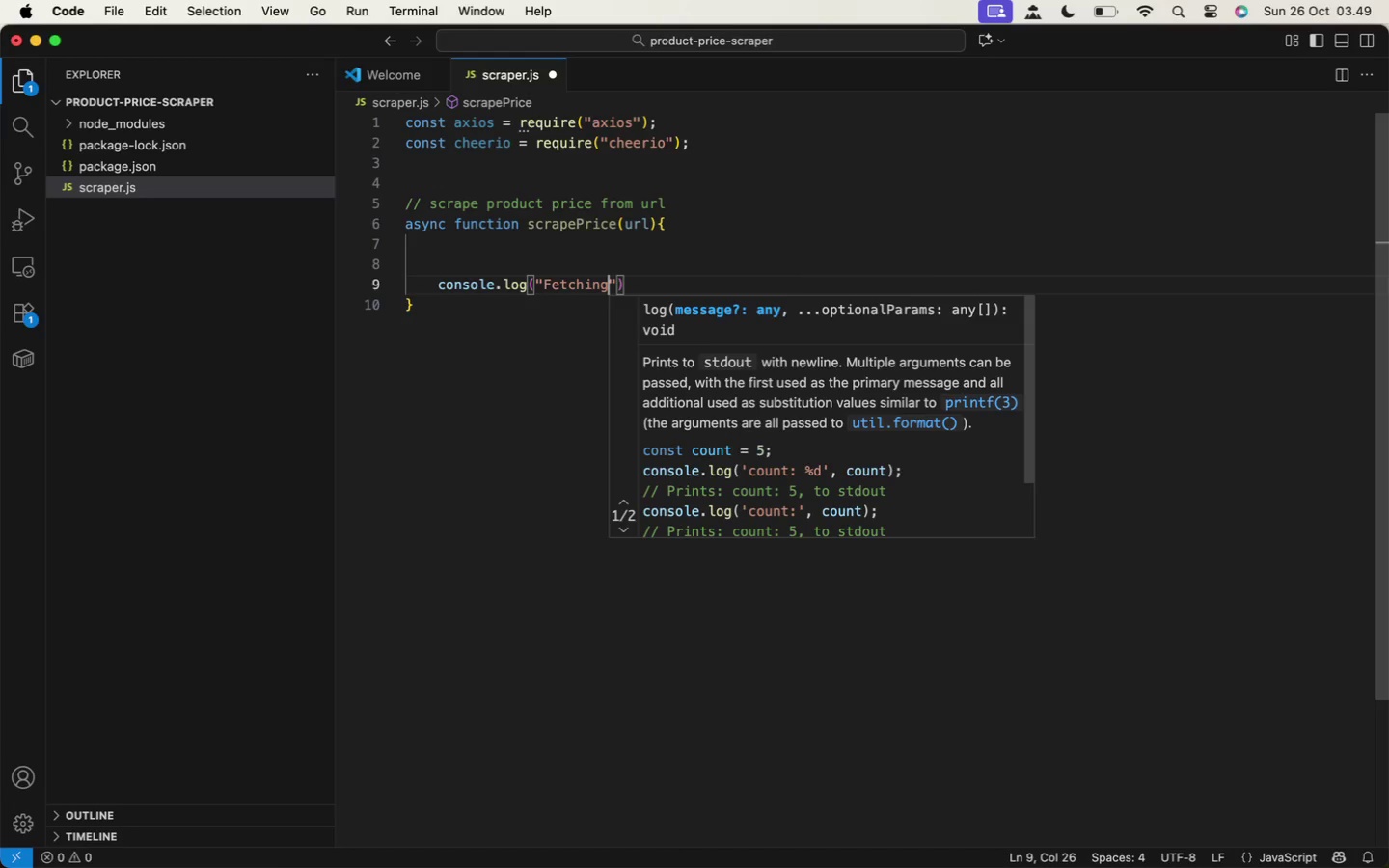 
key(ArrowRight)
 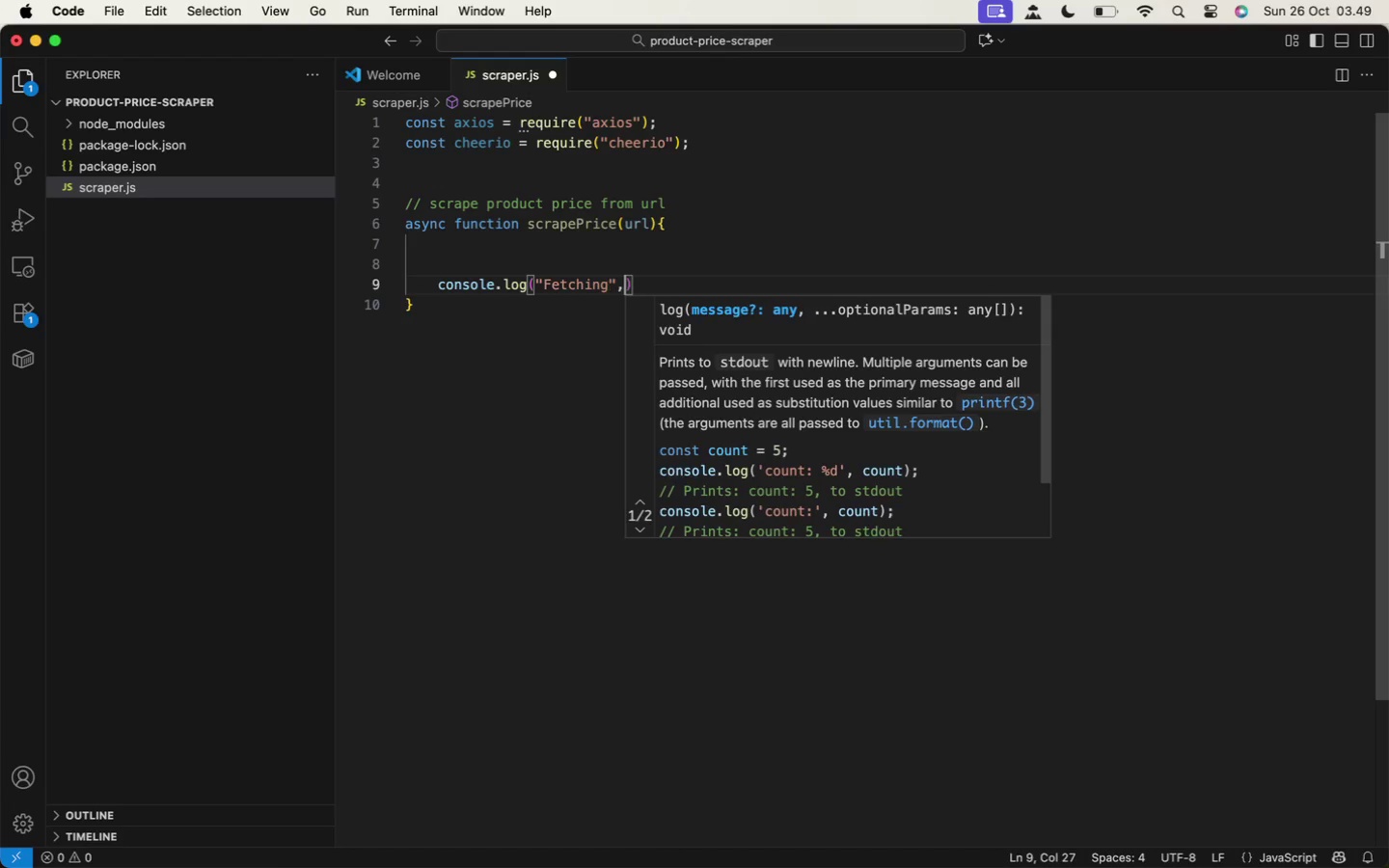 
key(Comma)
 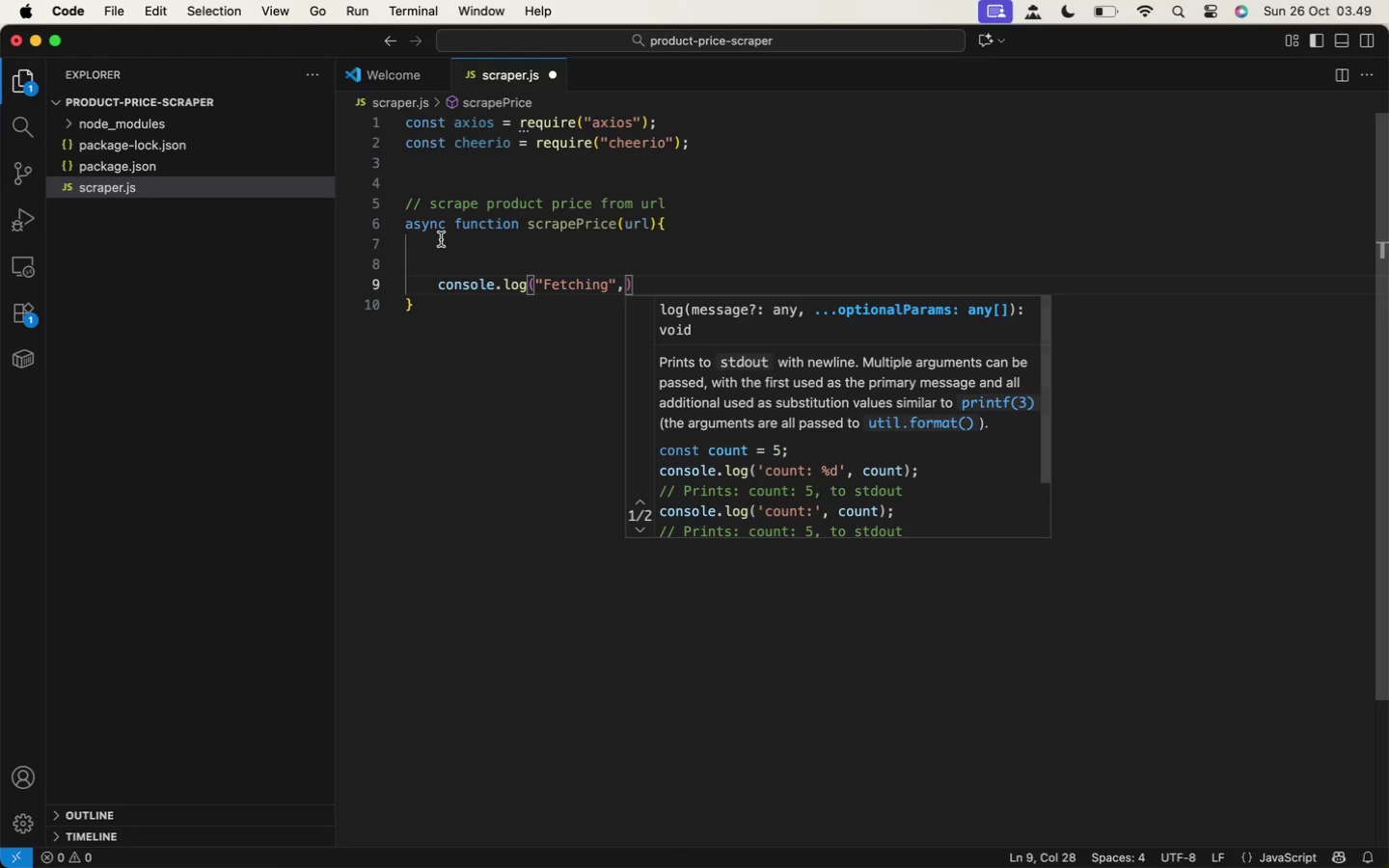 
key(Backspace)
 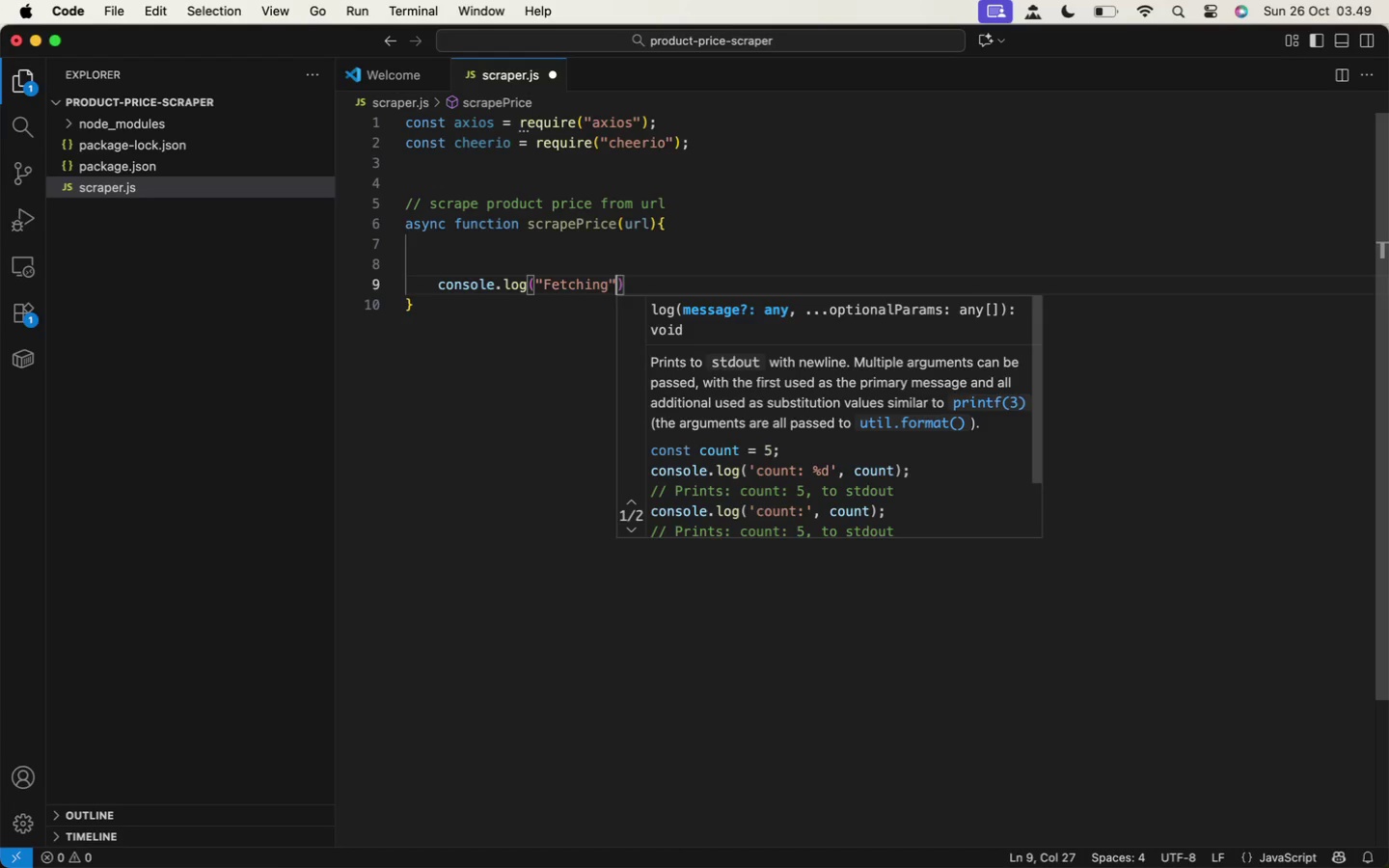 
key(ArrowLeft)
 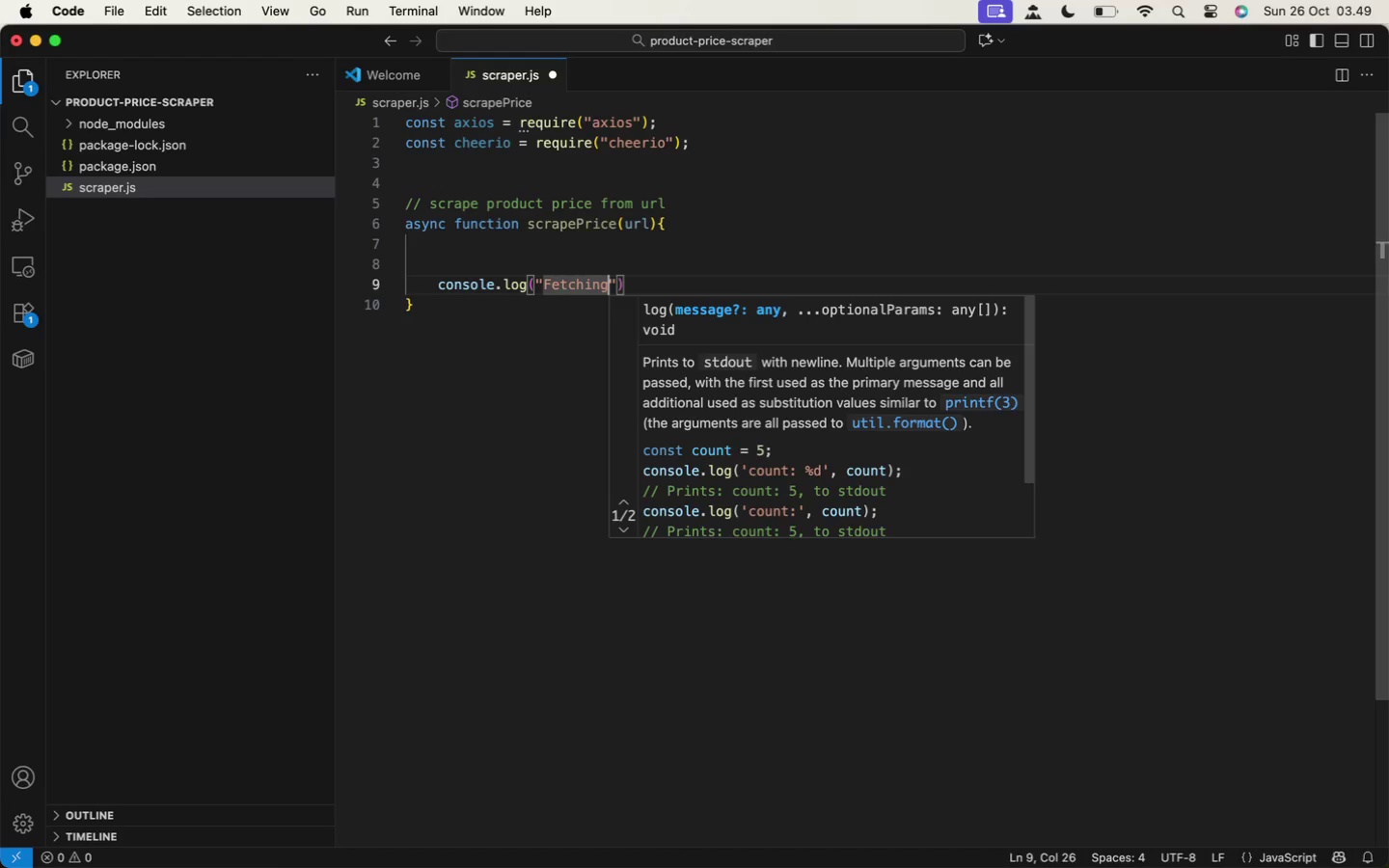 
key(Shift+L)
 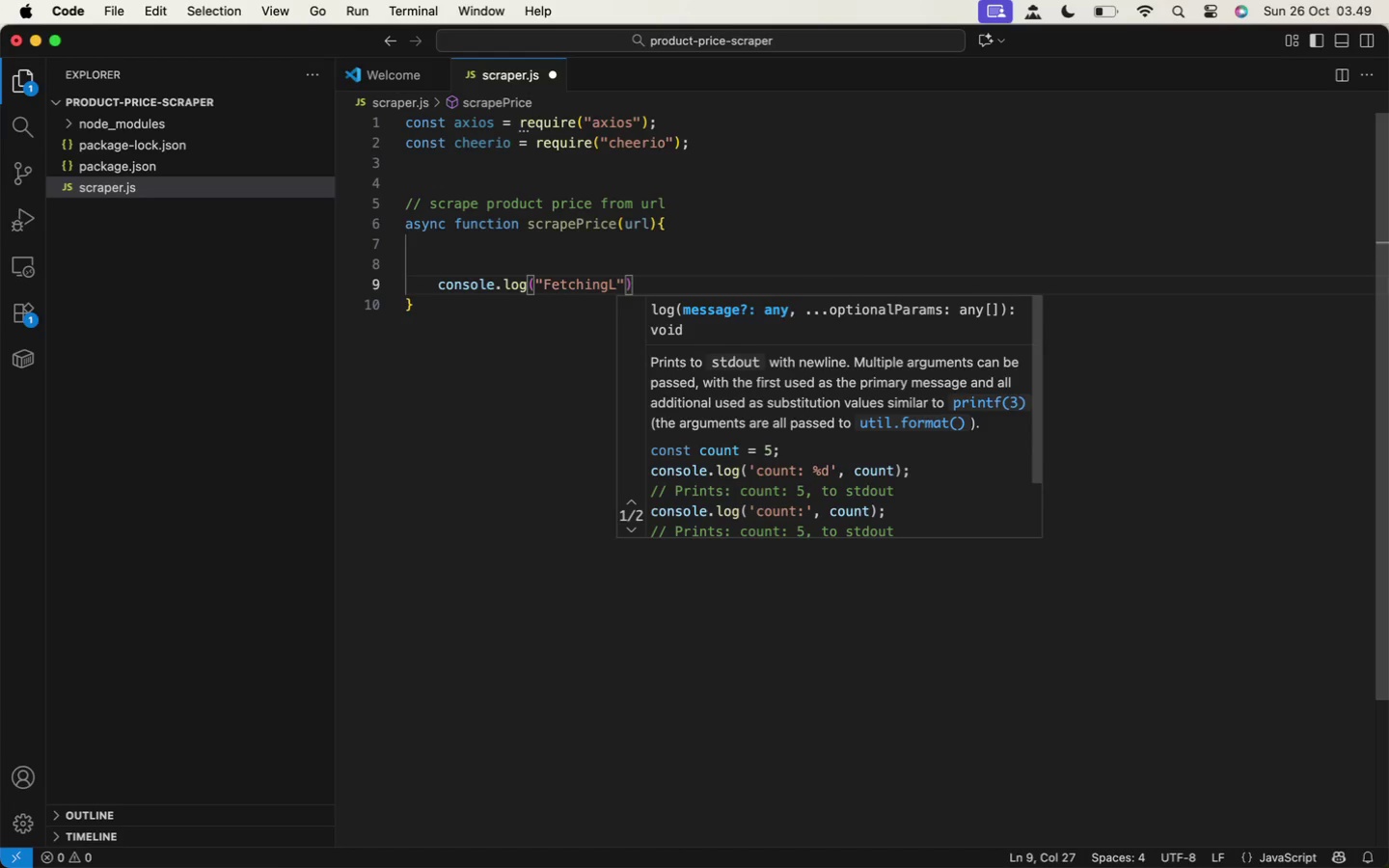 
key(Backspace)
 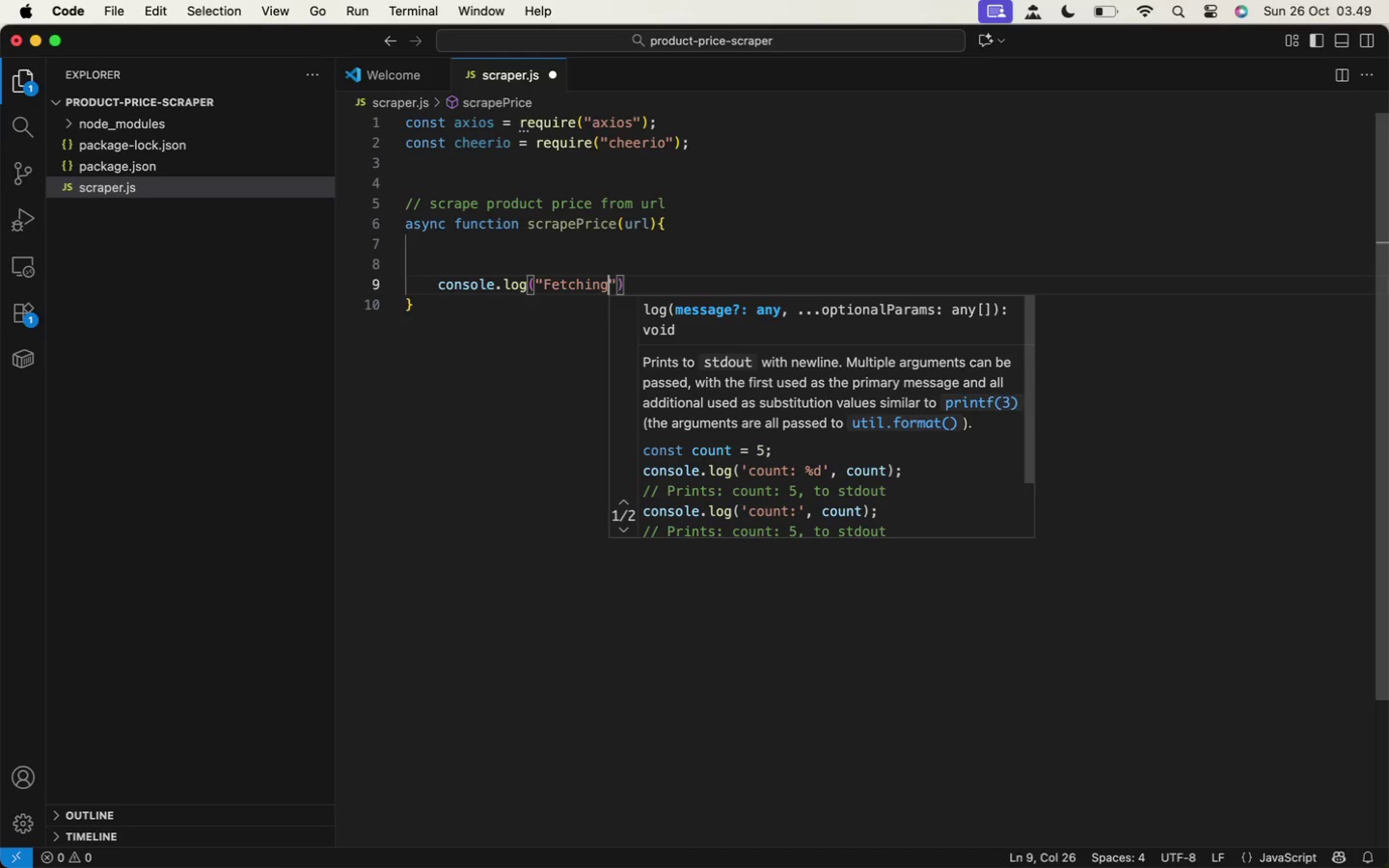 
key(Shift+Semicolon)
 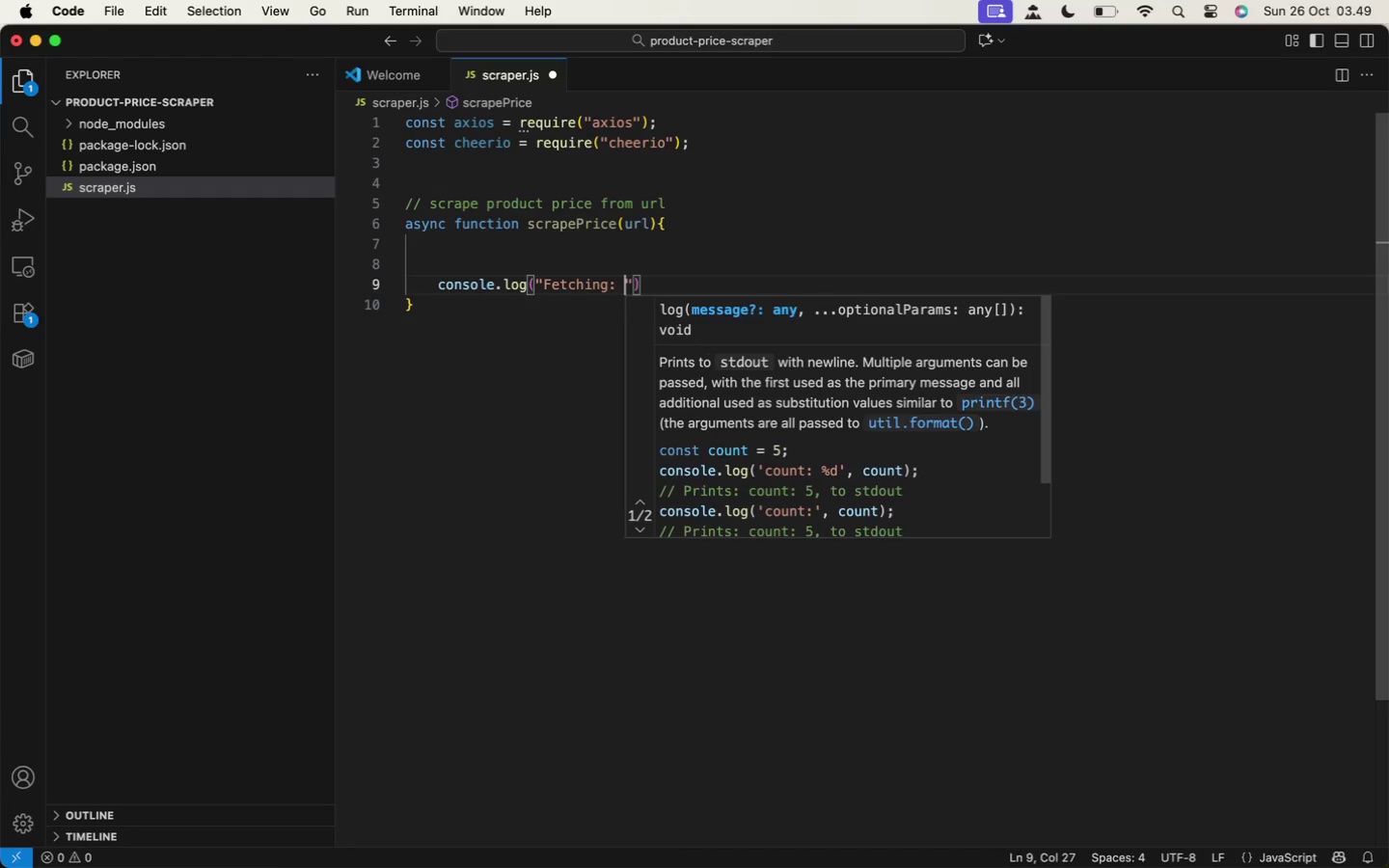 
key(Space)
 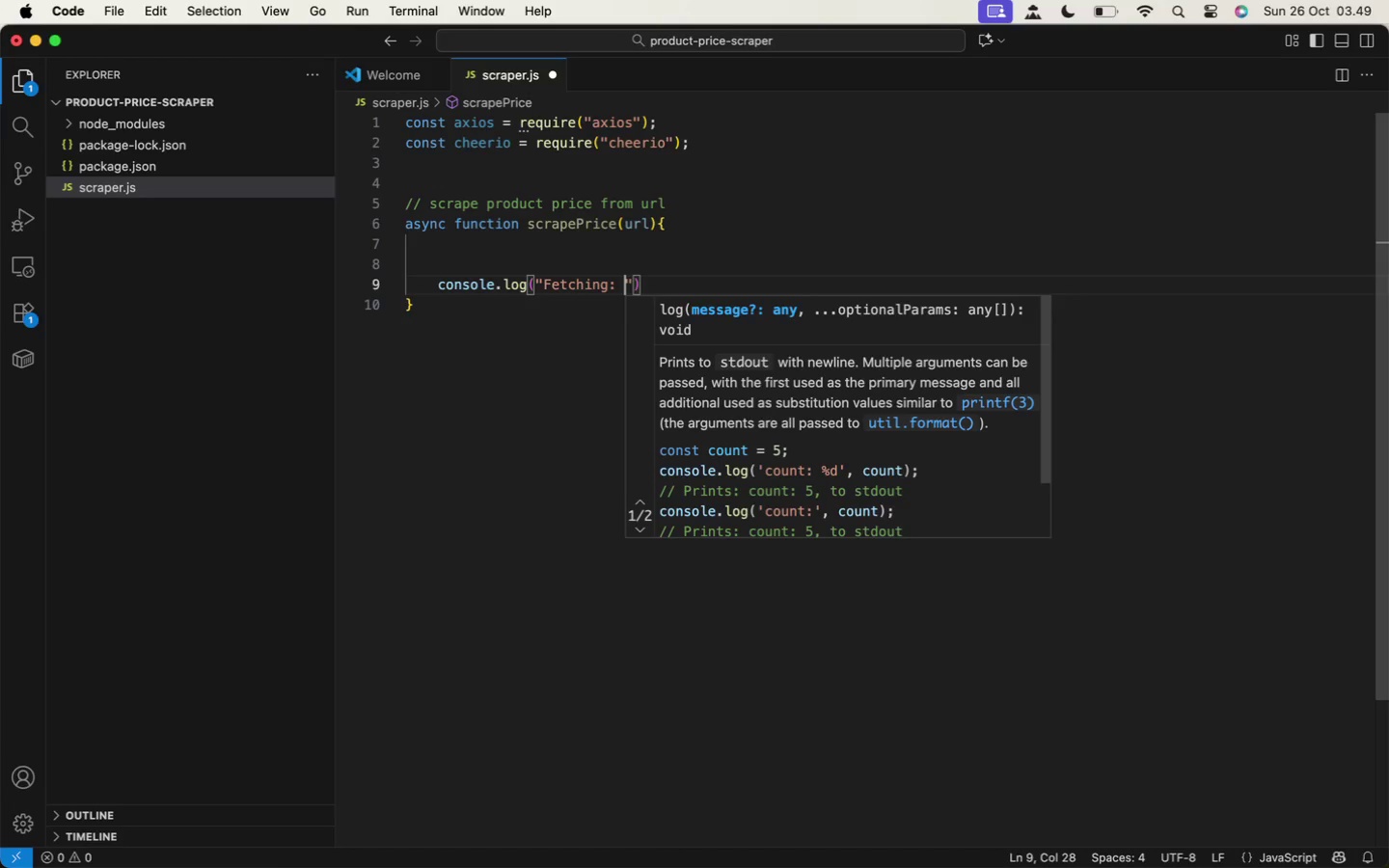 
key(ArrowRight)
 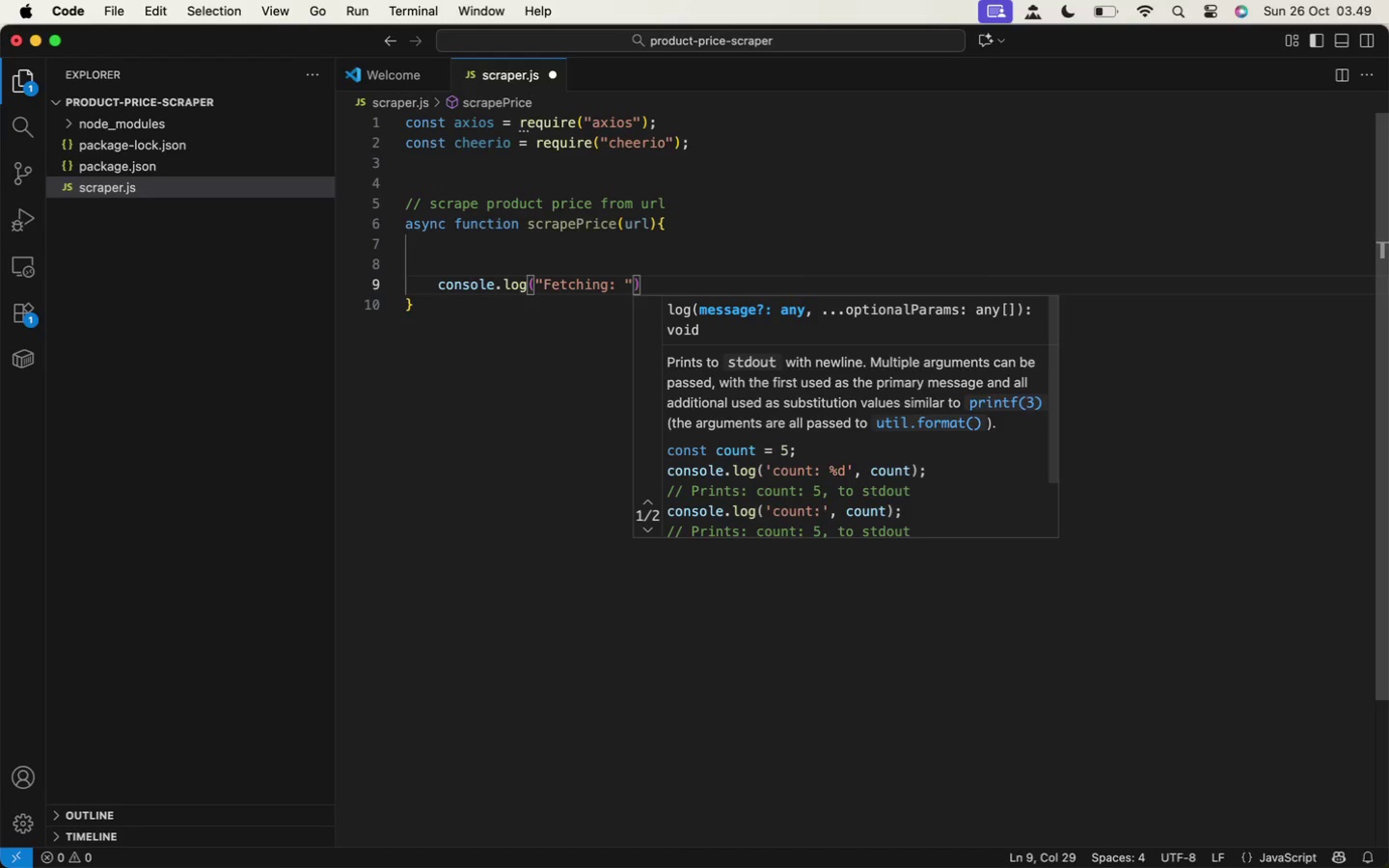 
type(, url)
 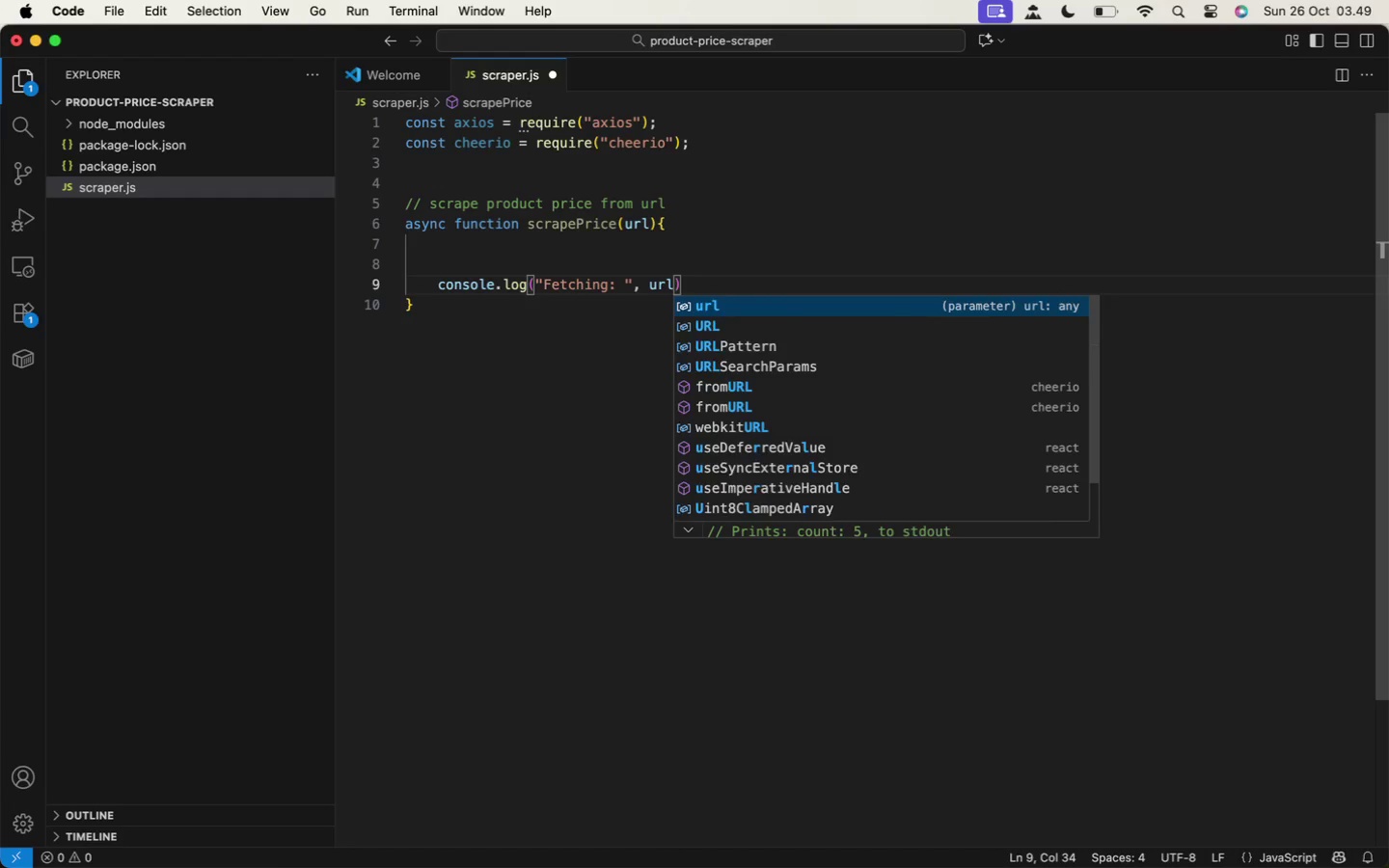 
key(ArrowRight)
 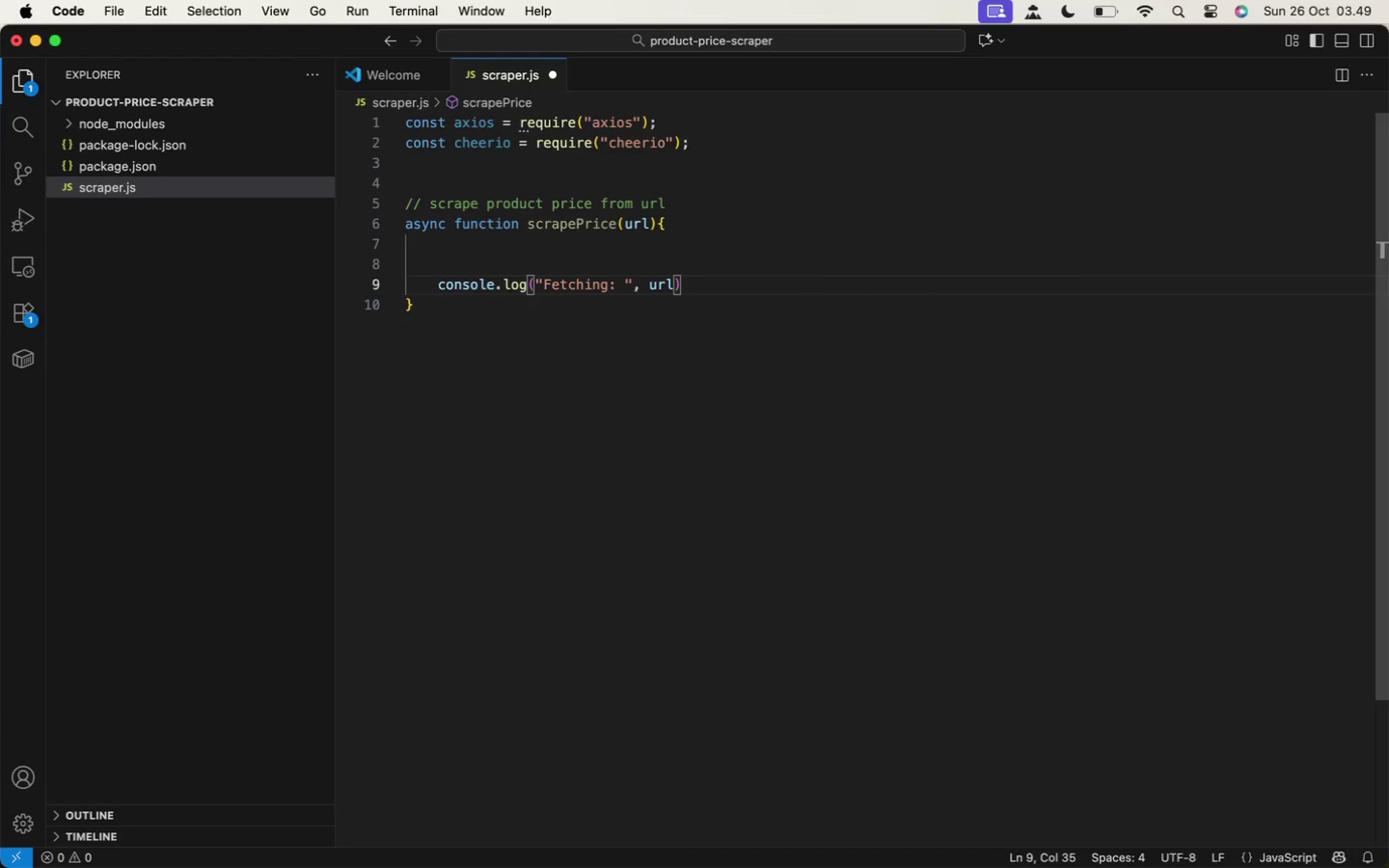 
key(Semicolon)
 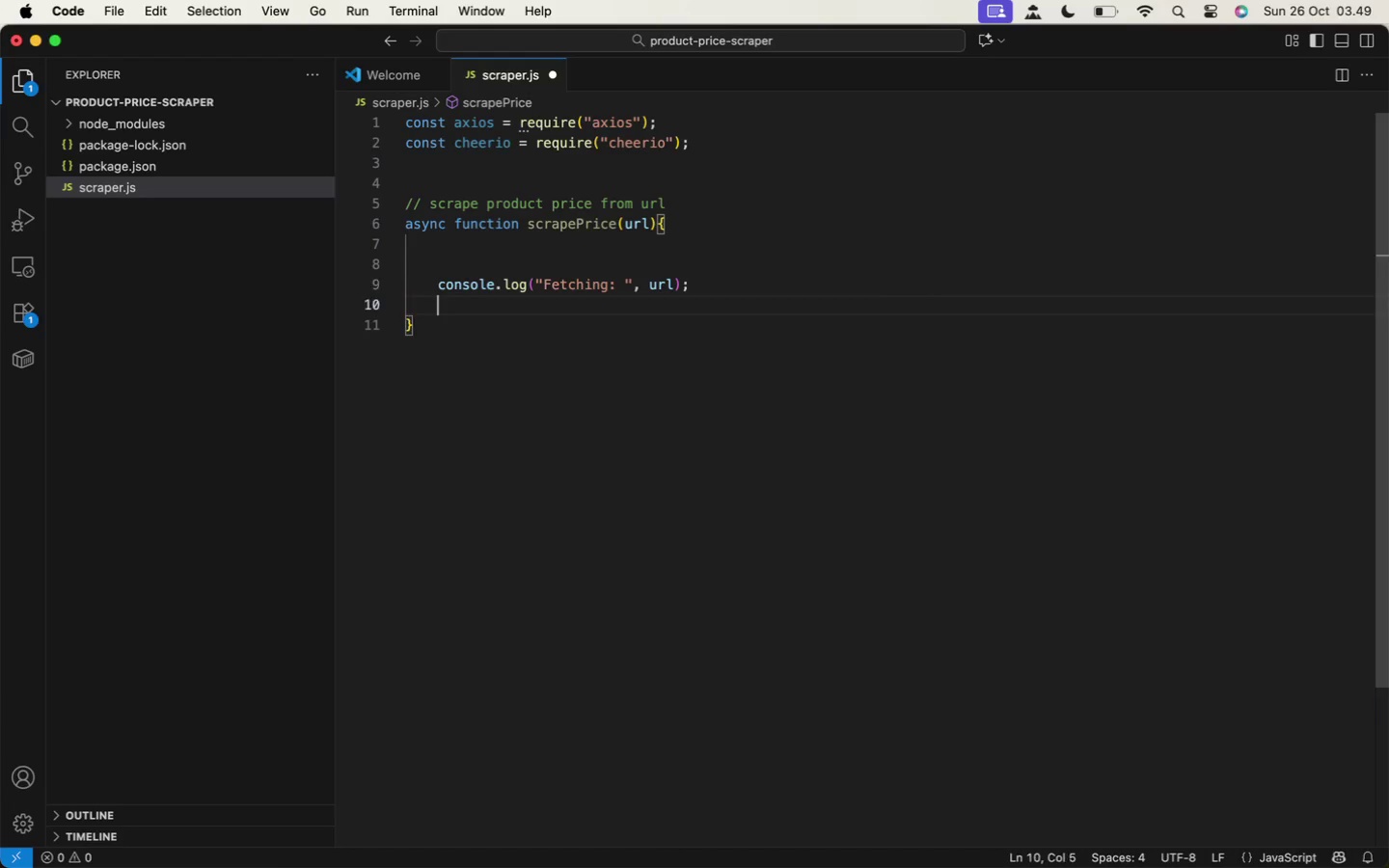 
key(Enter)
 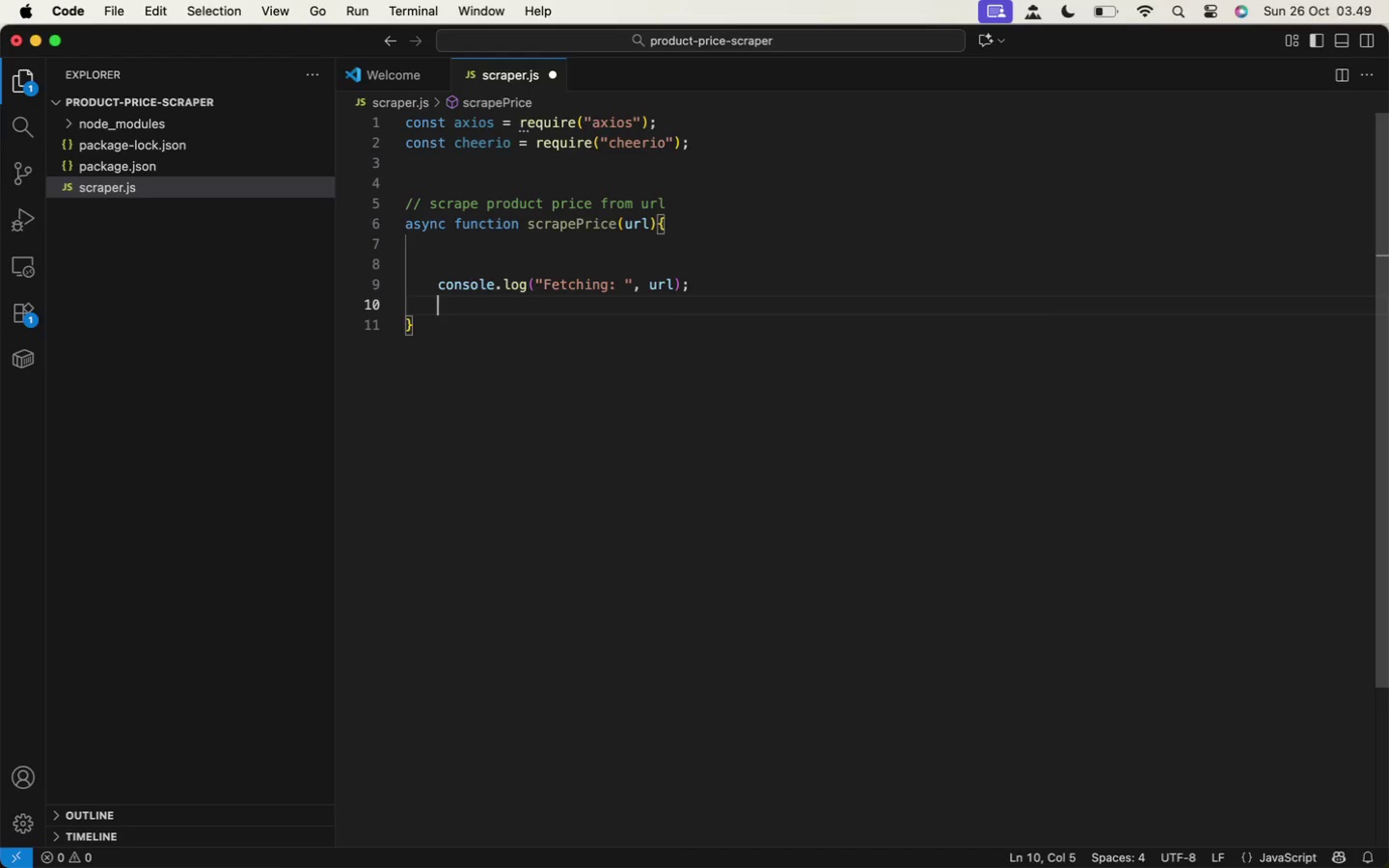 
type(const html = await axios.get(url)
 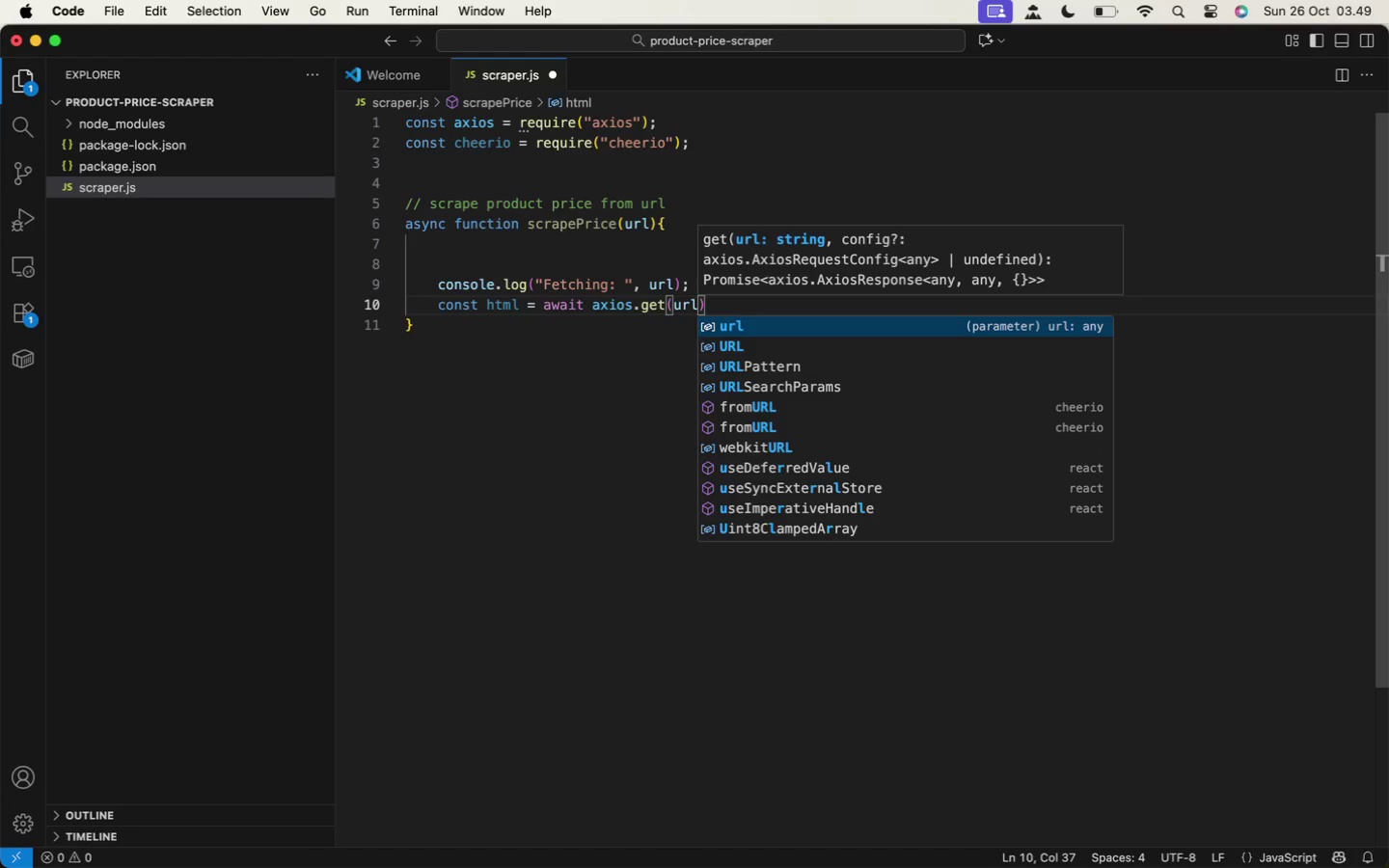 
key(ArrowRight)
 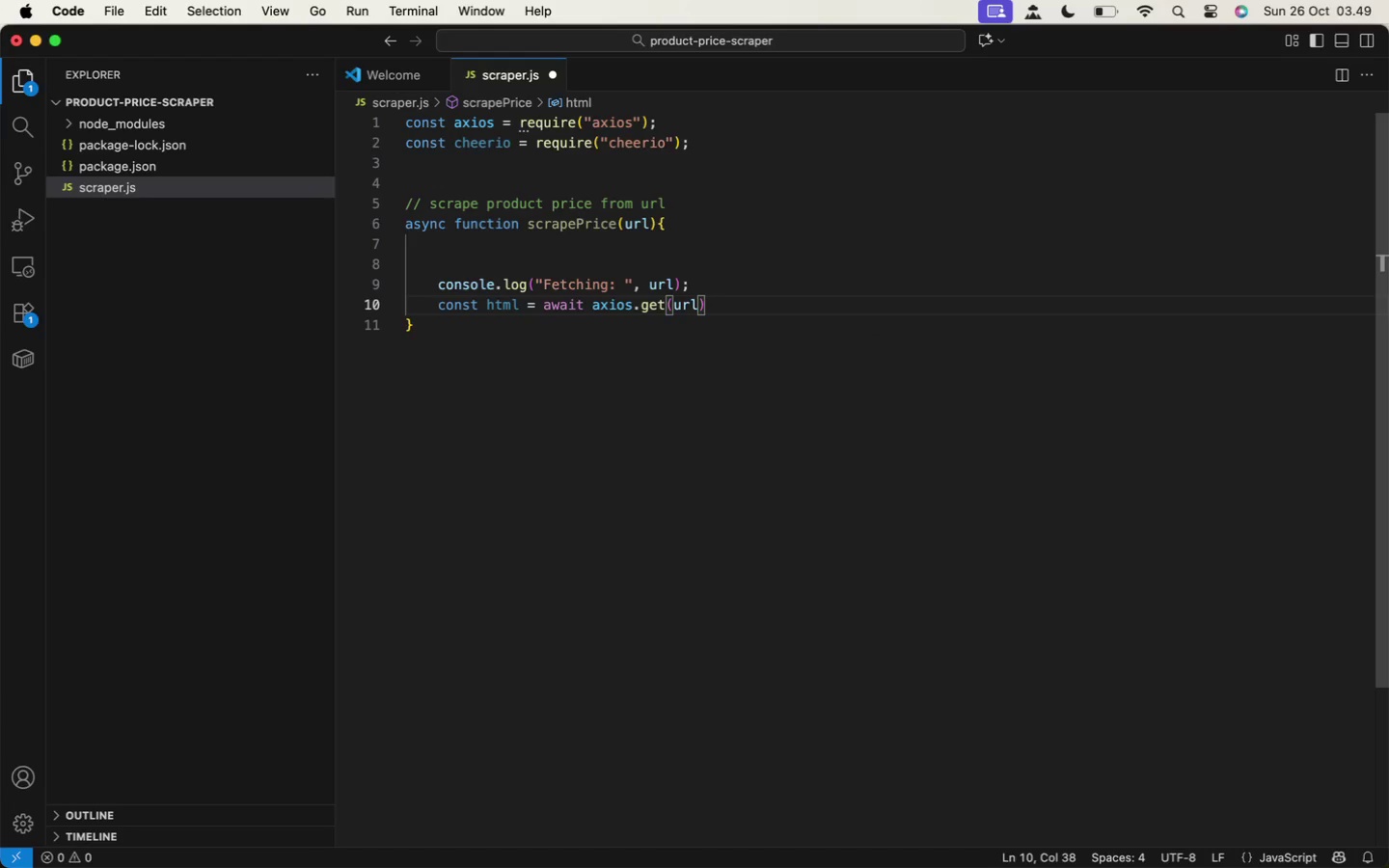 
key(Semicolon)
 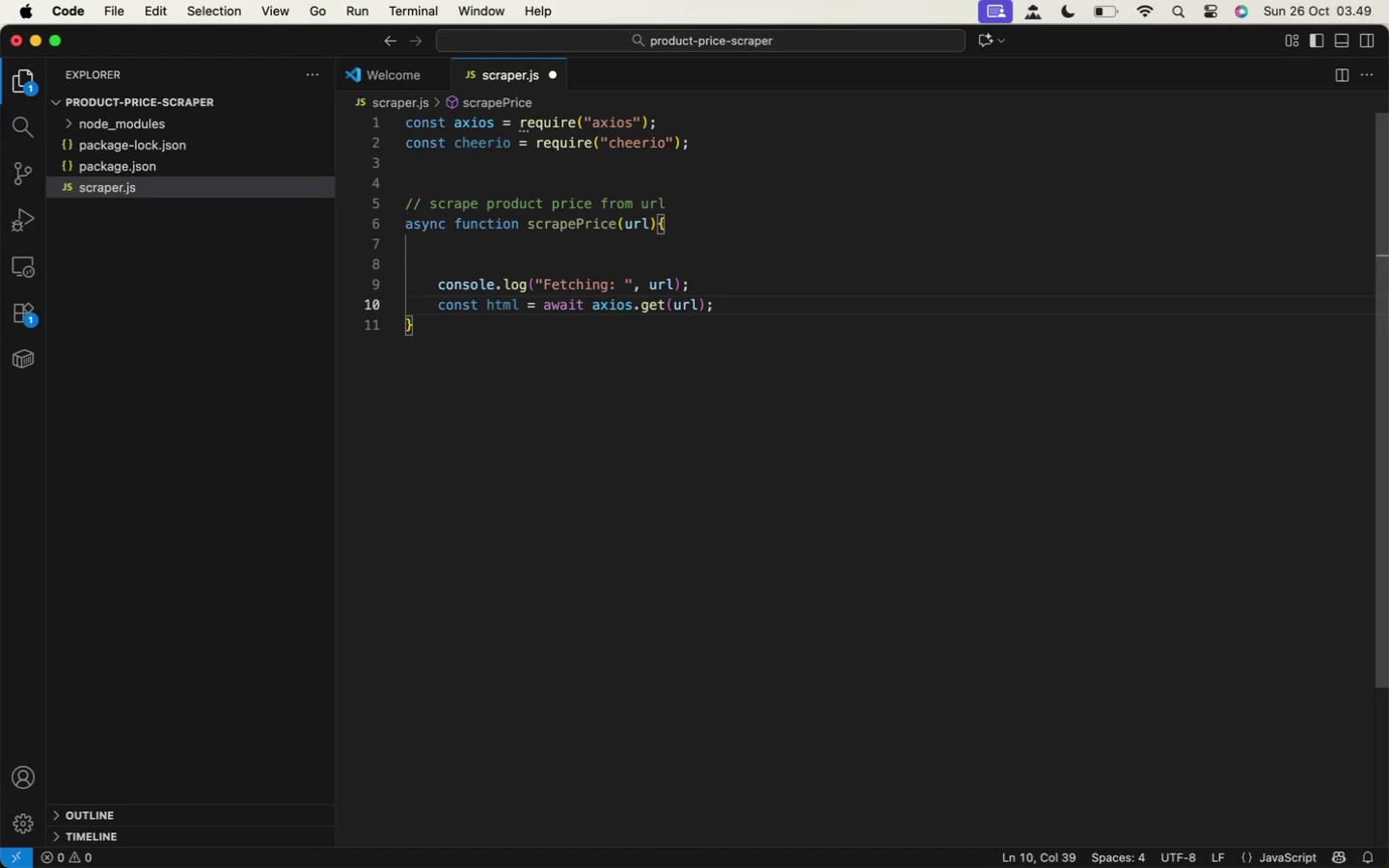 
key(Enter)
 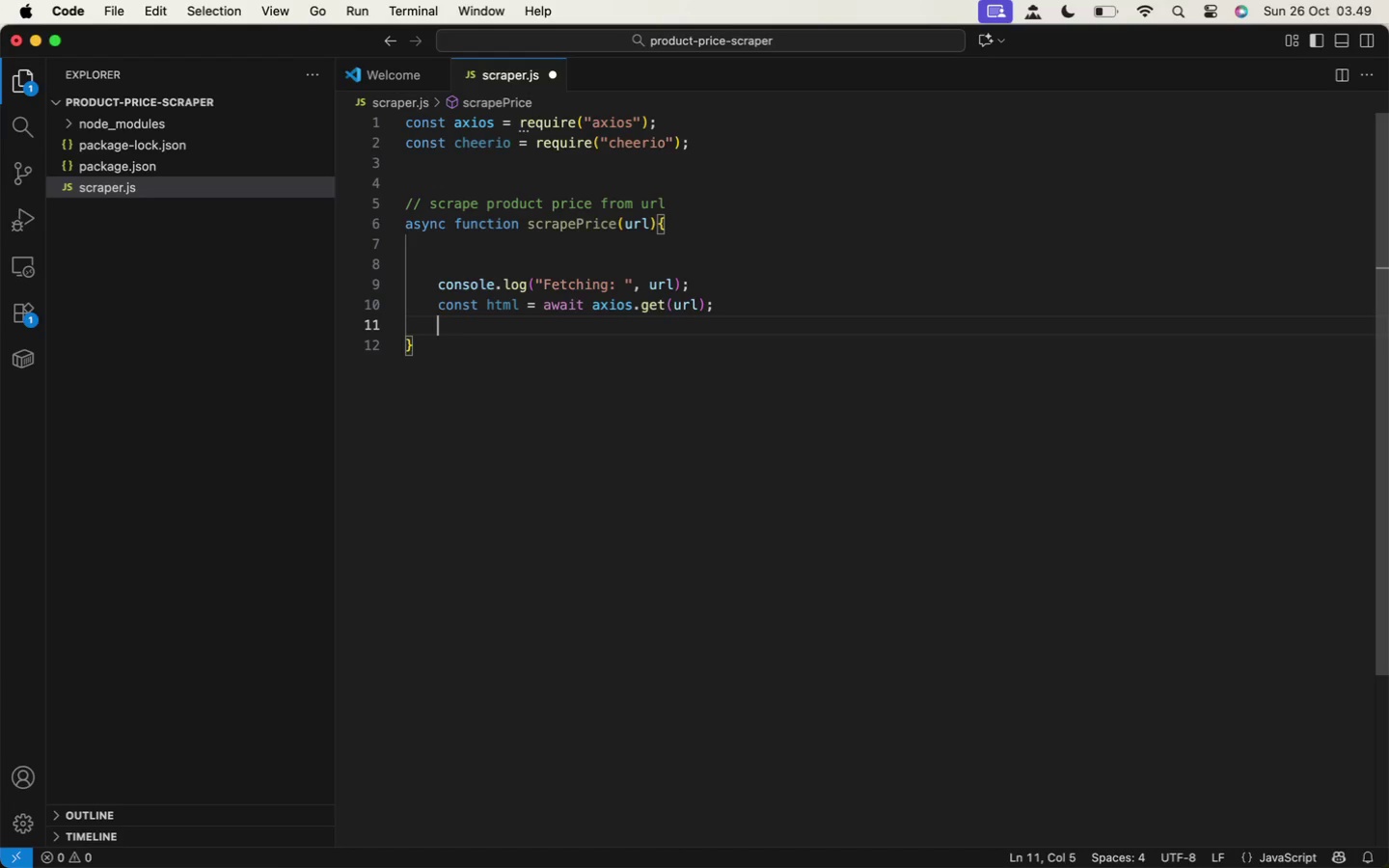 
key(Enter)
 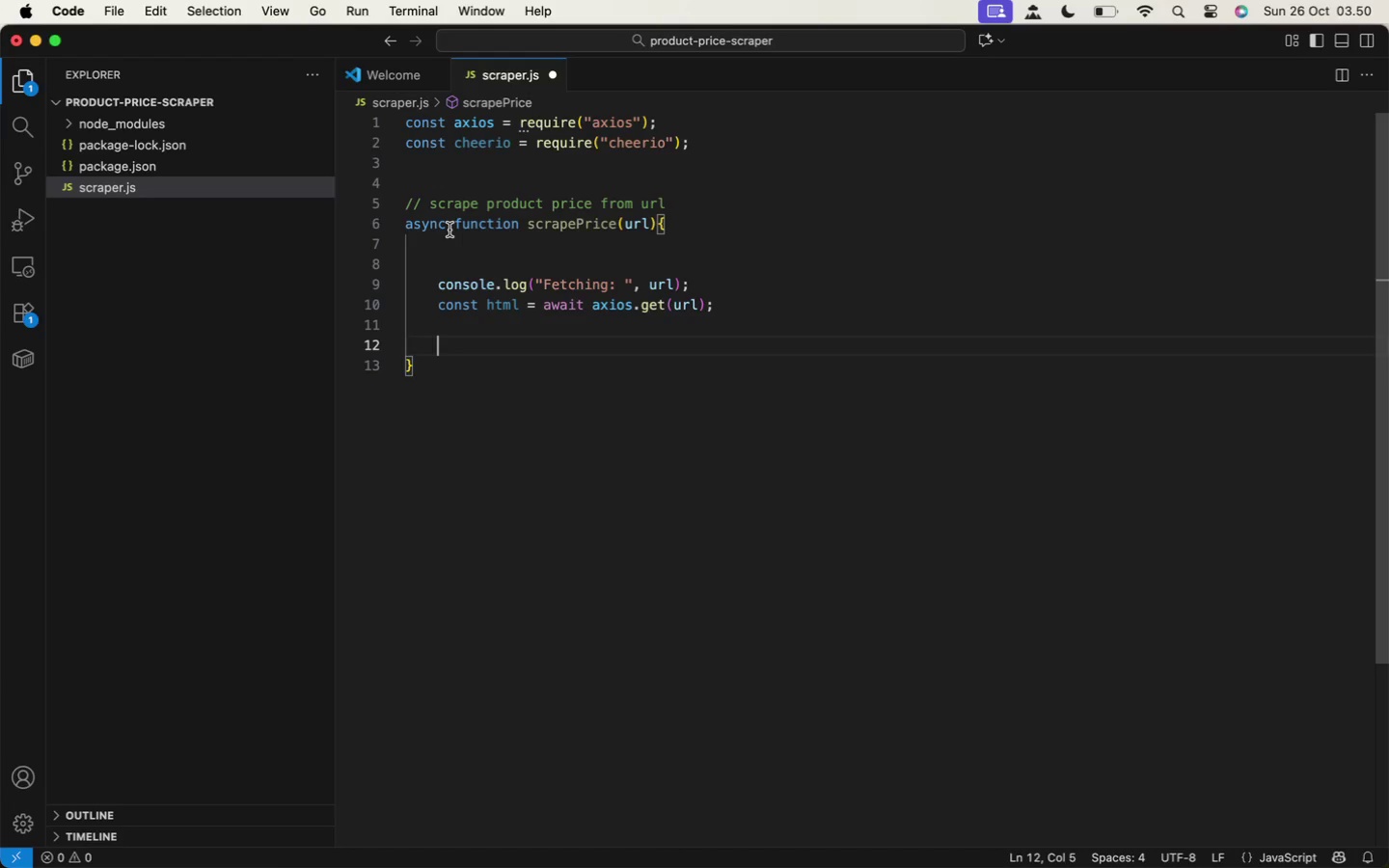 
wait(10.86)
 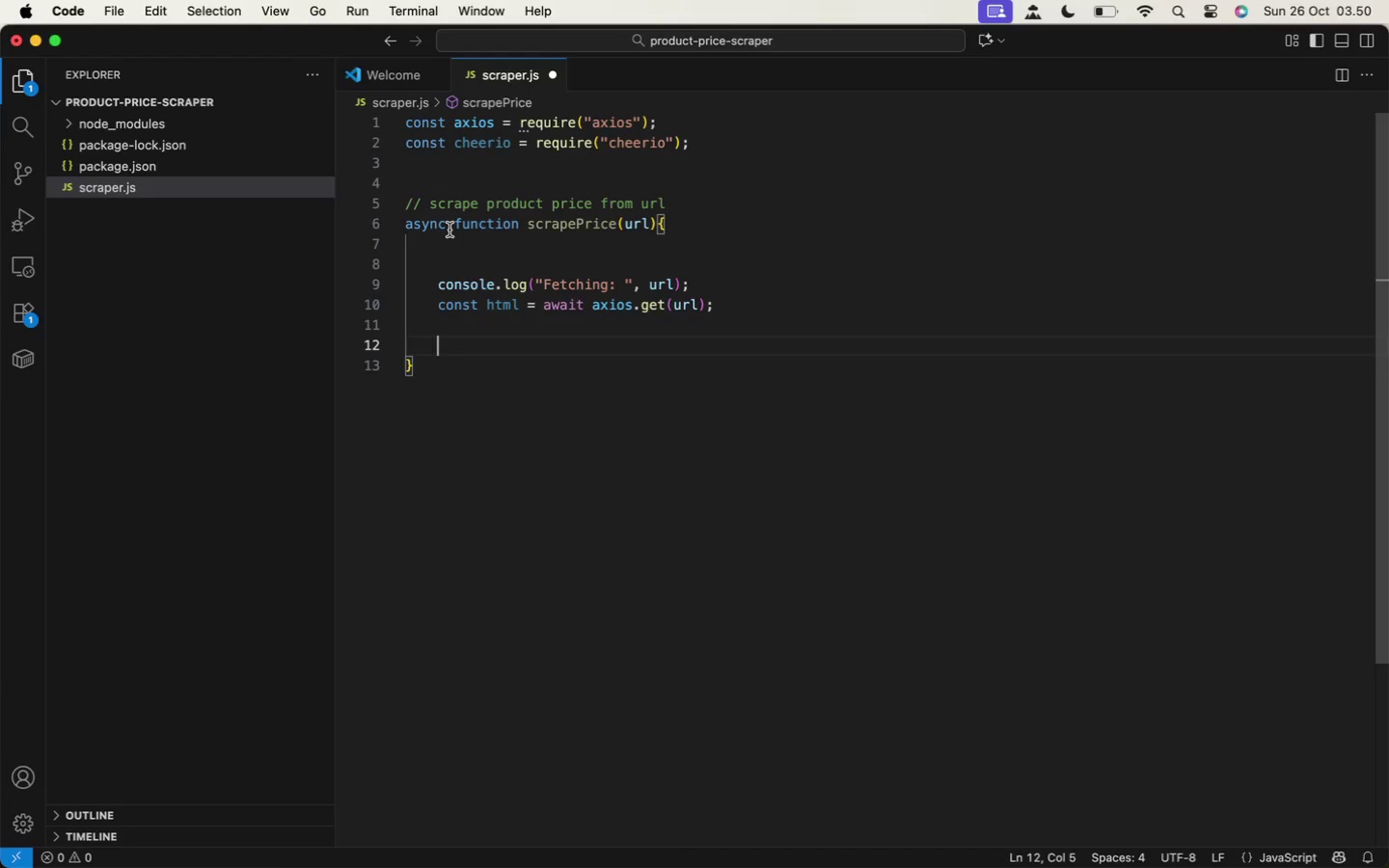 
type(const $ = chee)
 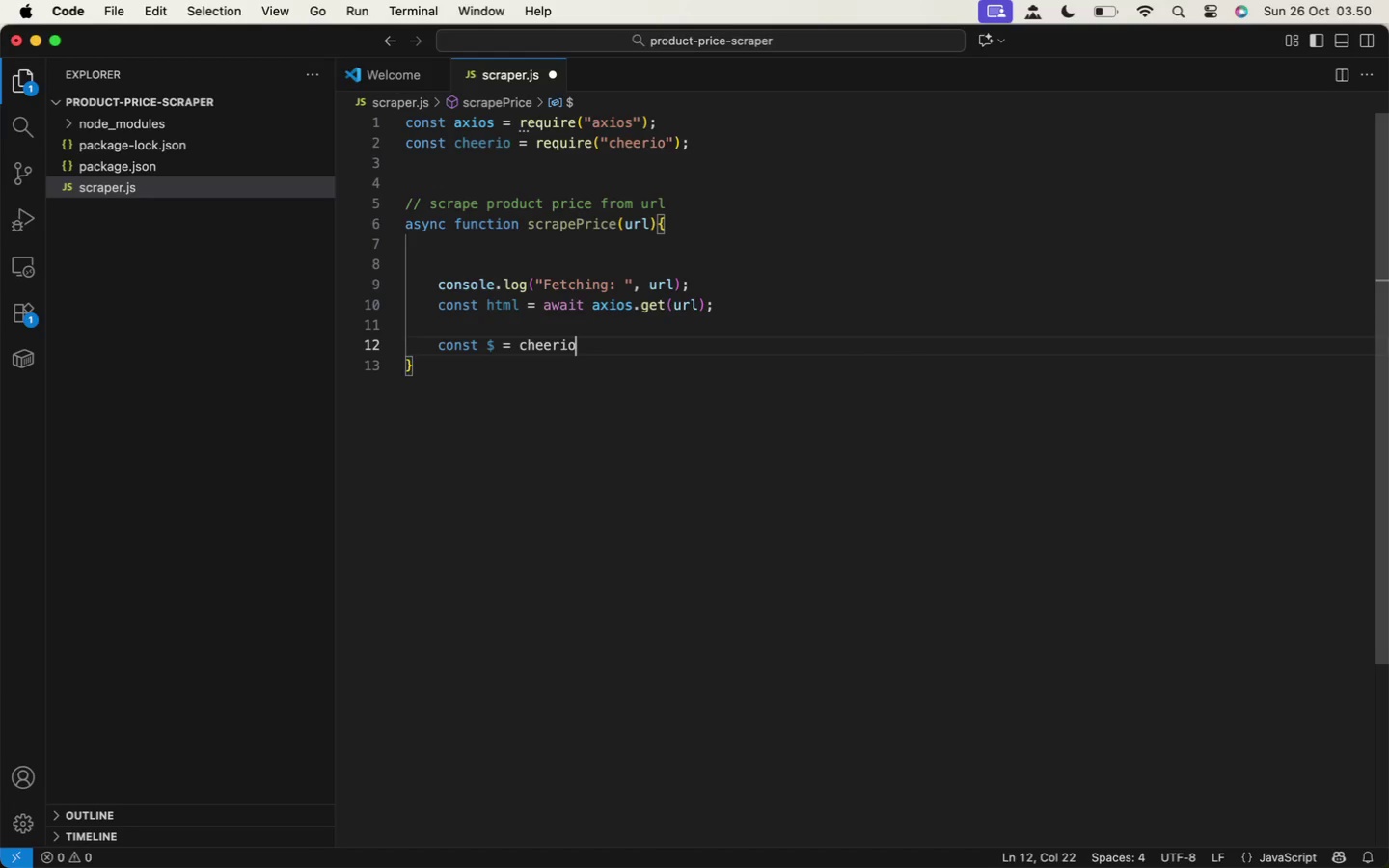 
key(Enter)
 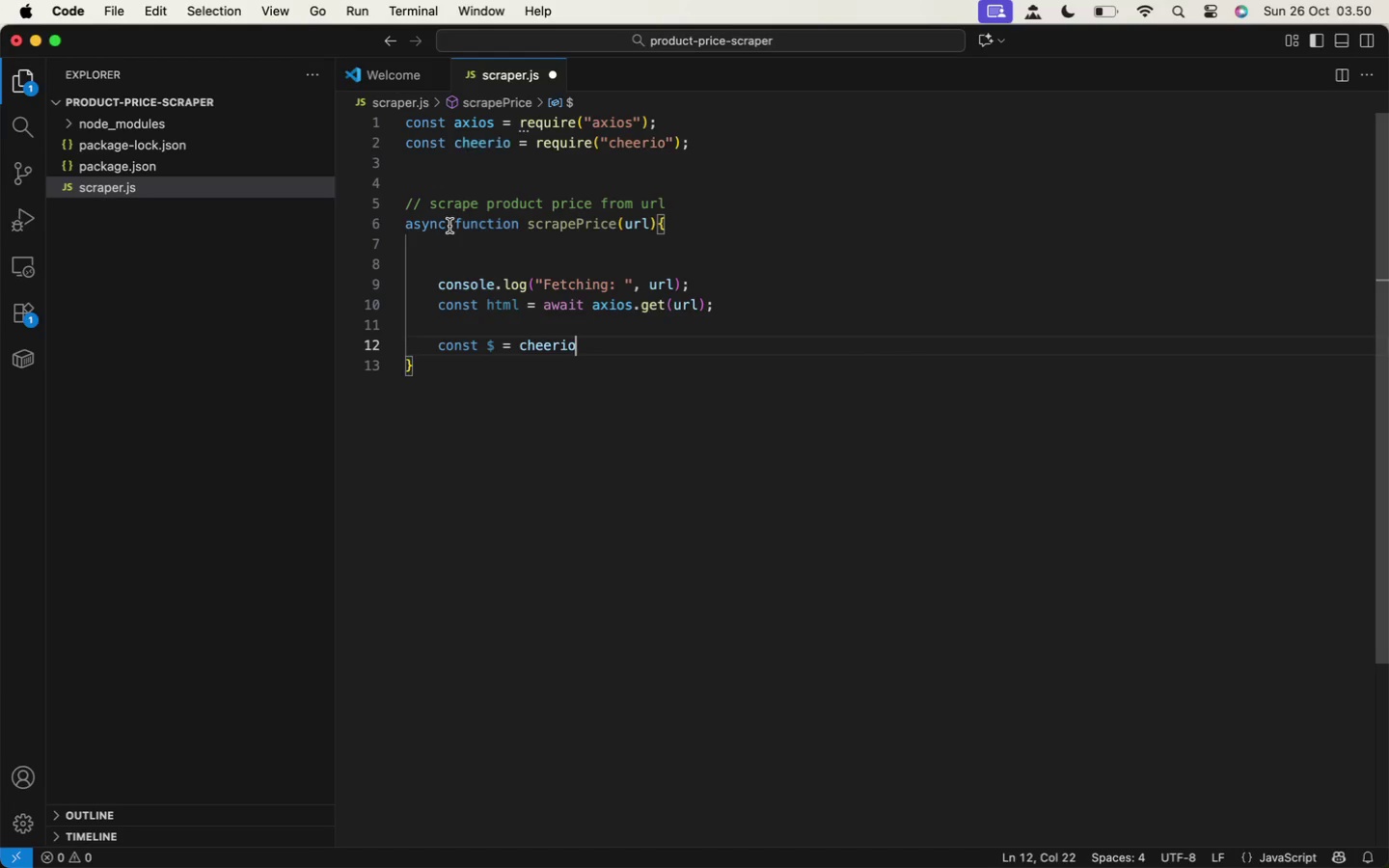 
type(.load(html.d)
 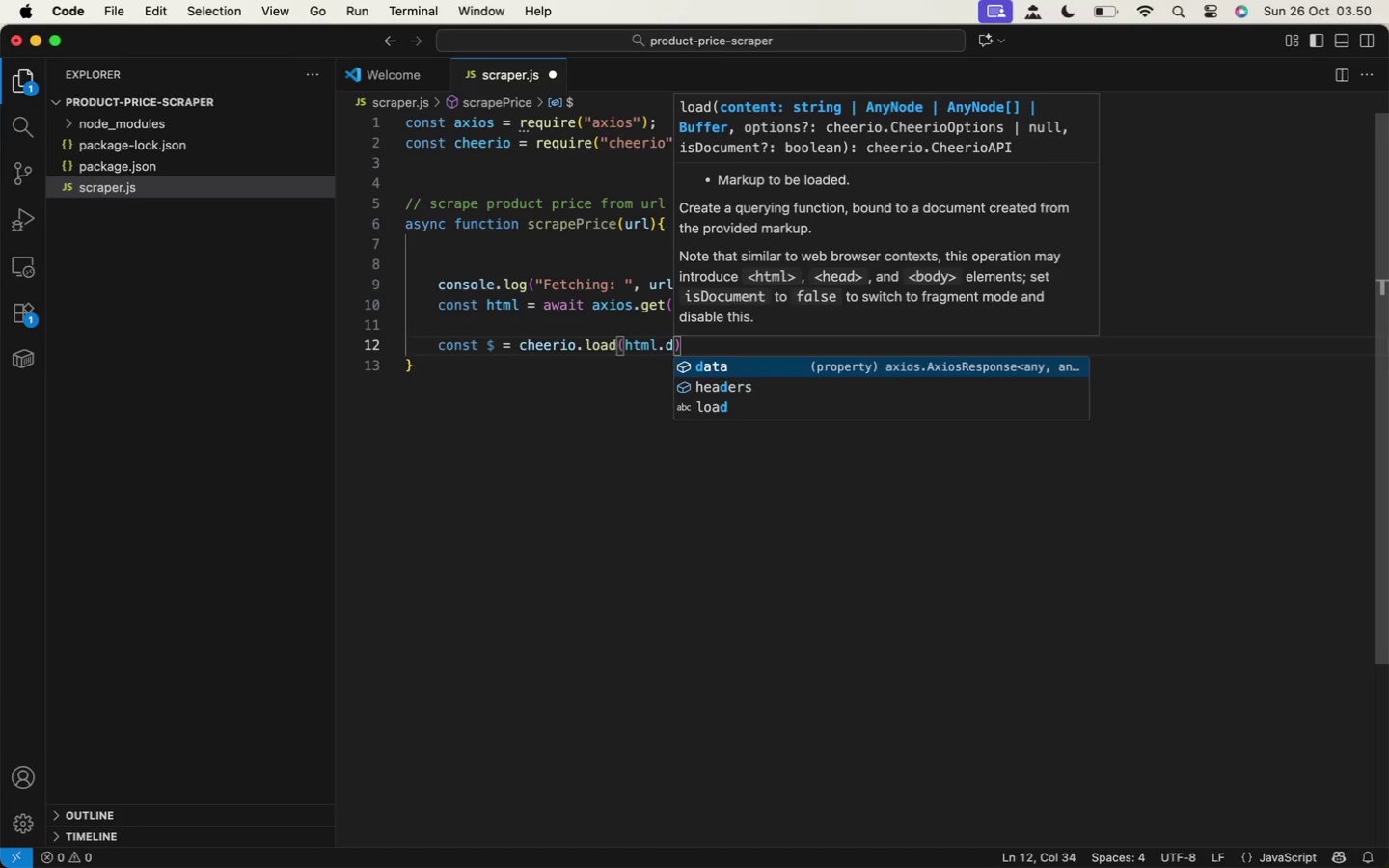 
key(Enter)
 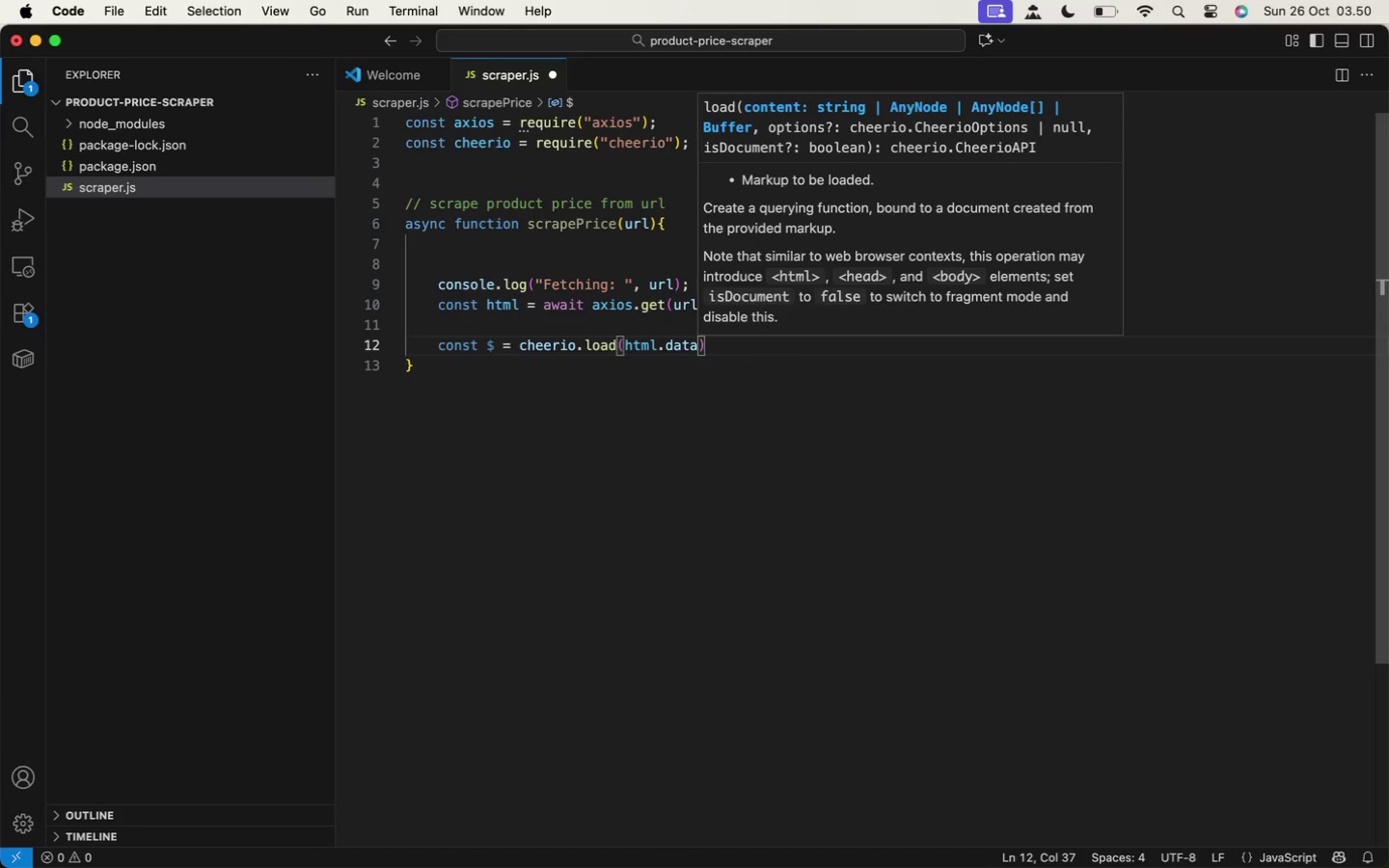 
key(ArrowRight)
 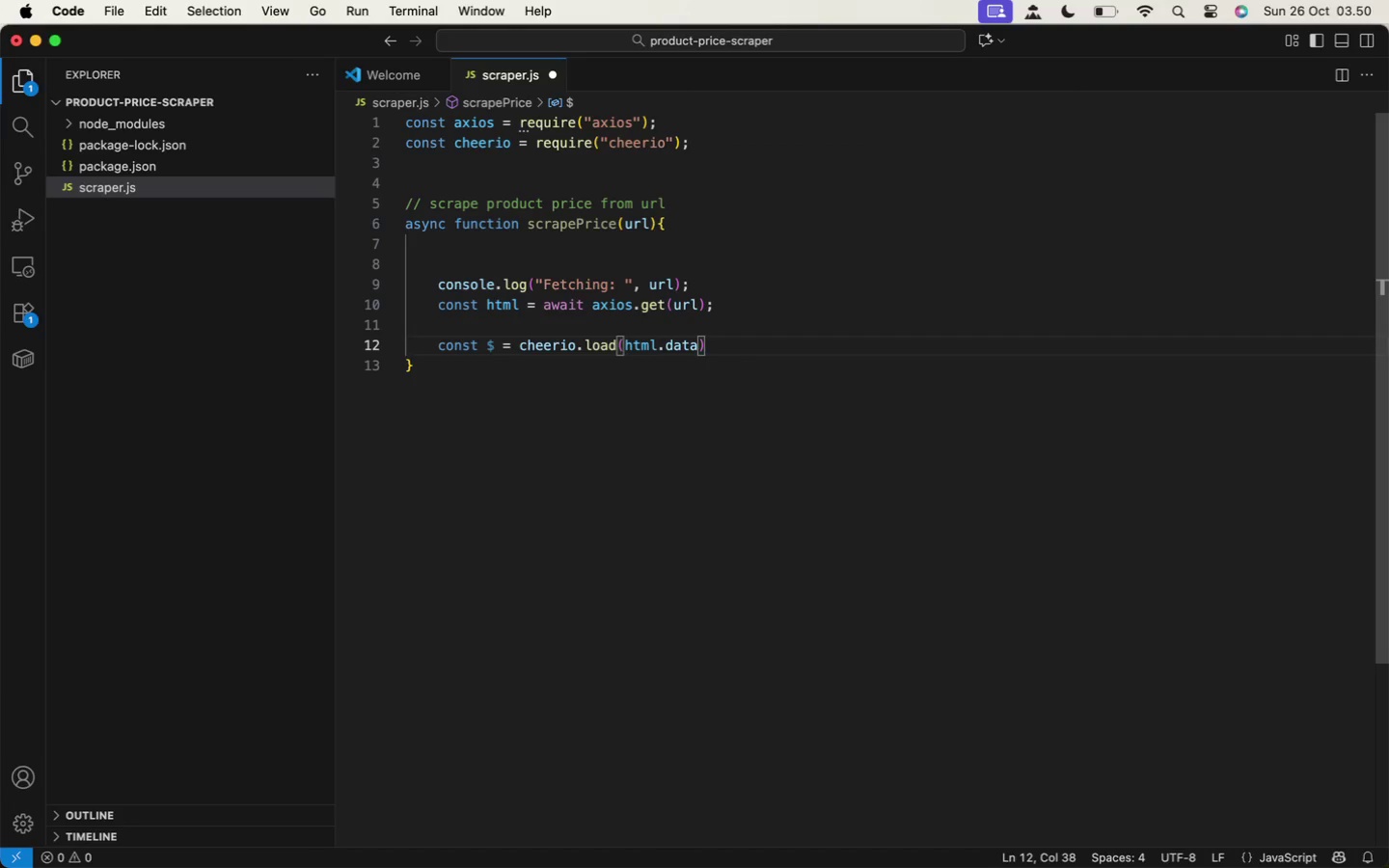 
key(Semicolon)
 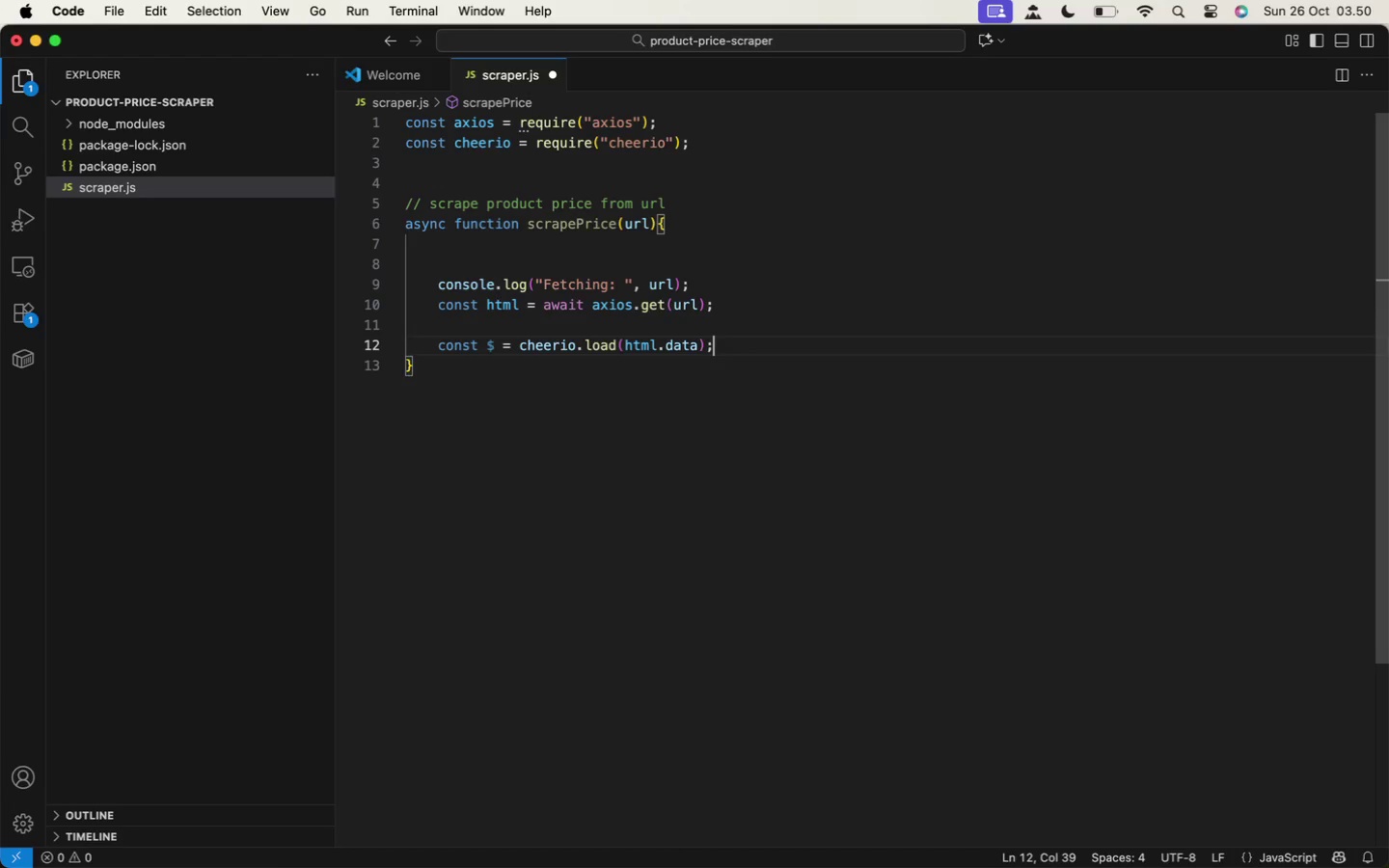 
key(Enter)
 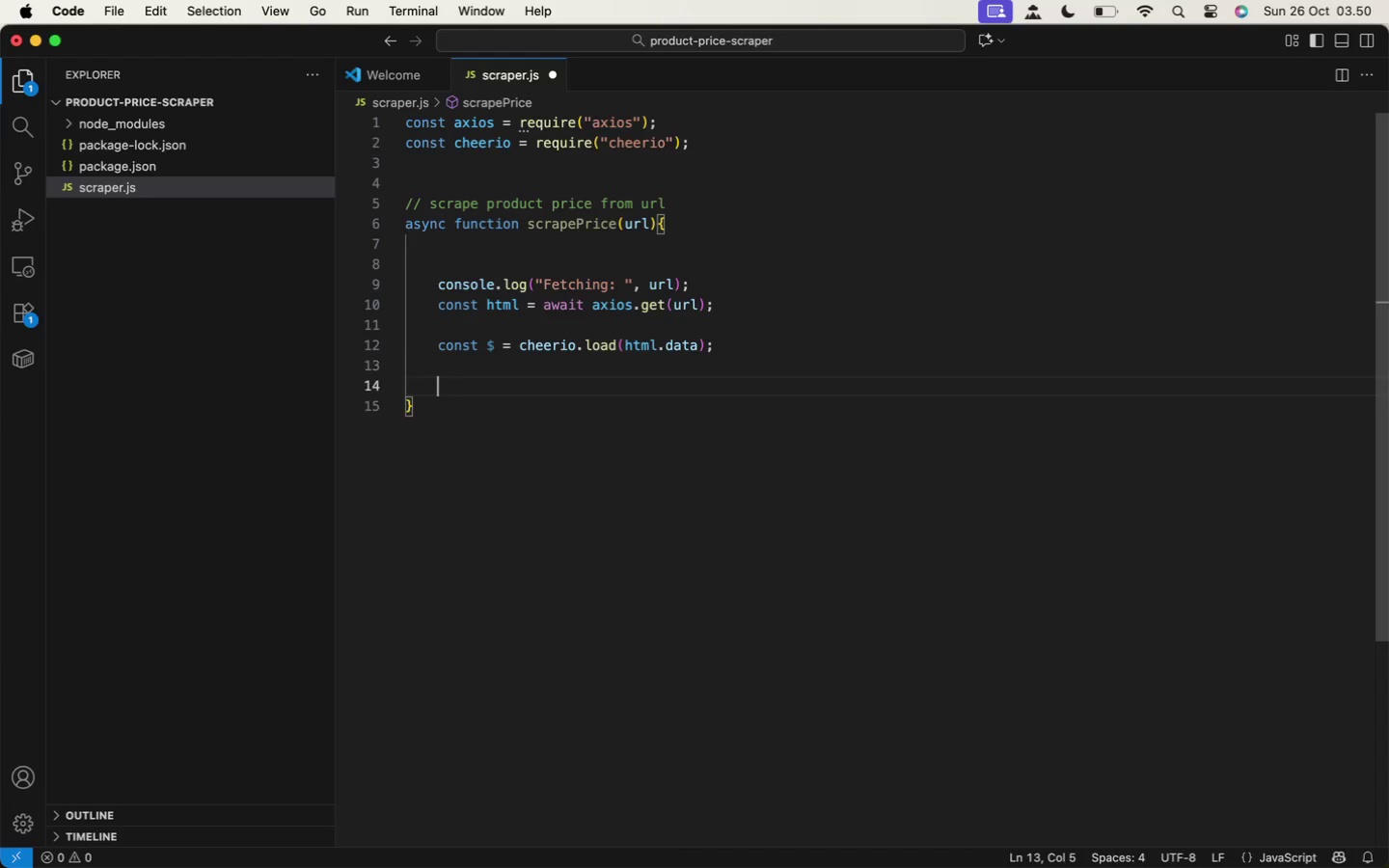 
key(Enter)
 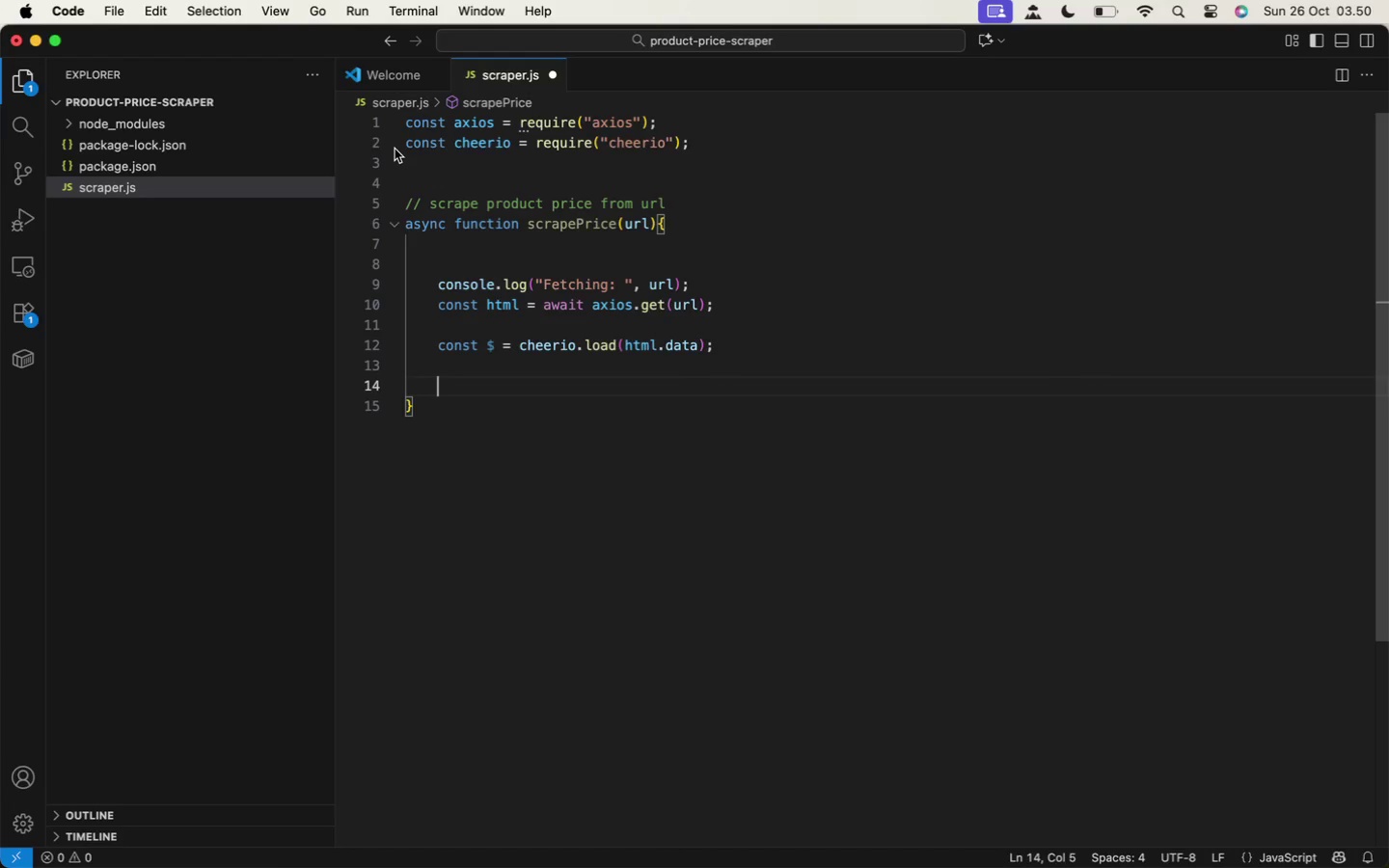 
scroll: coordinate [293, 748], scroll_direction: down, amount: 1.0
 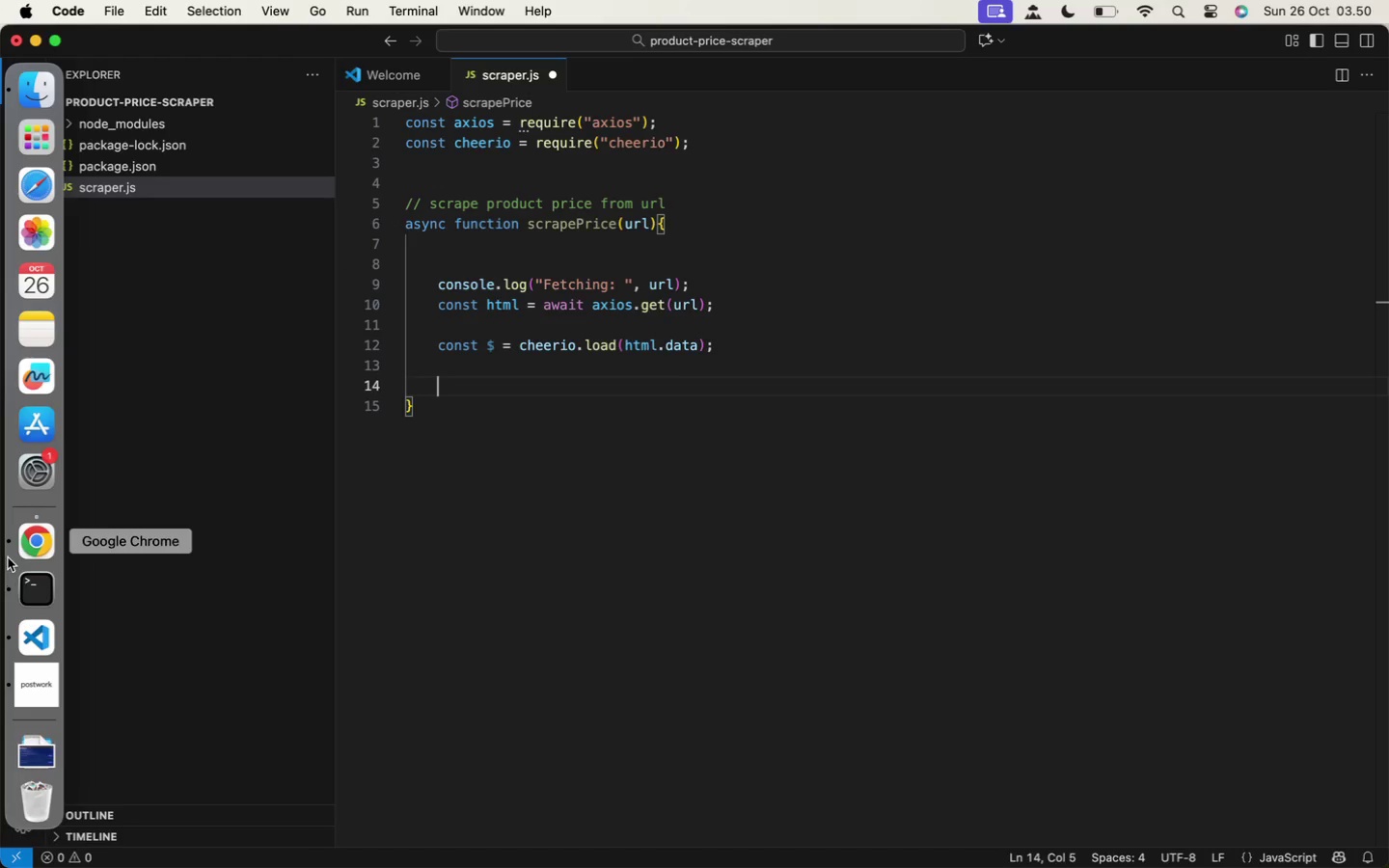 
left_click([31, 544])
 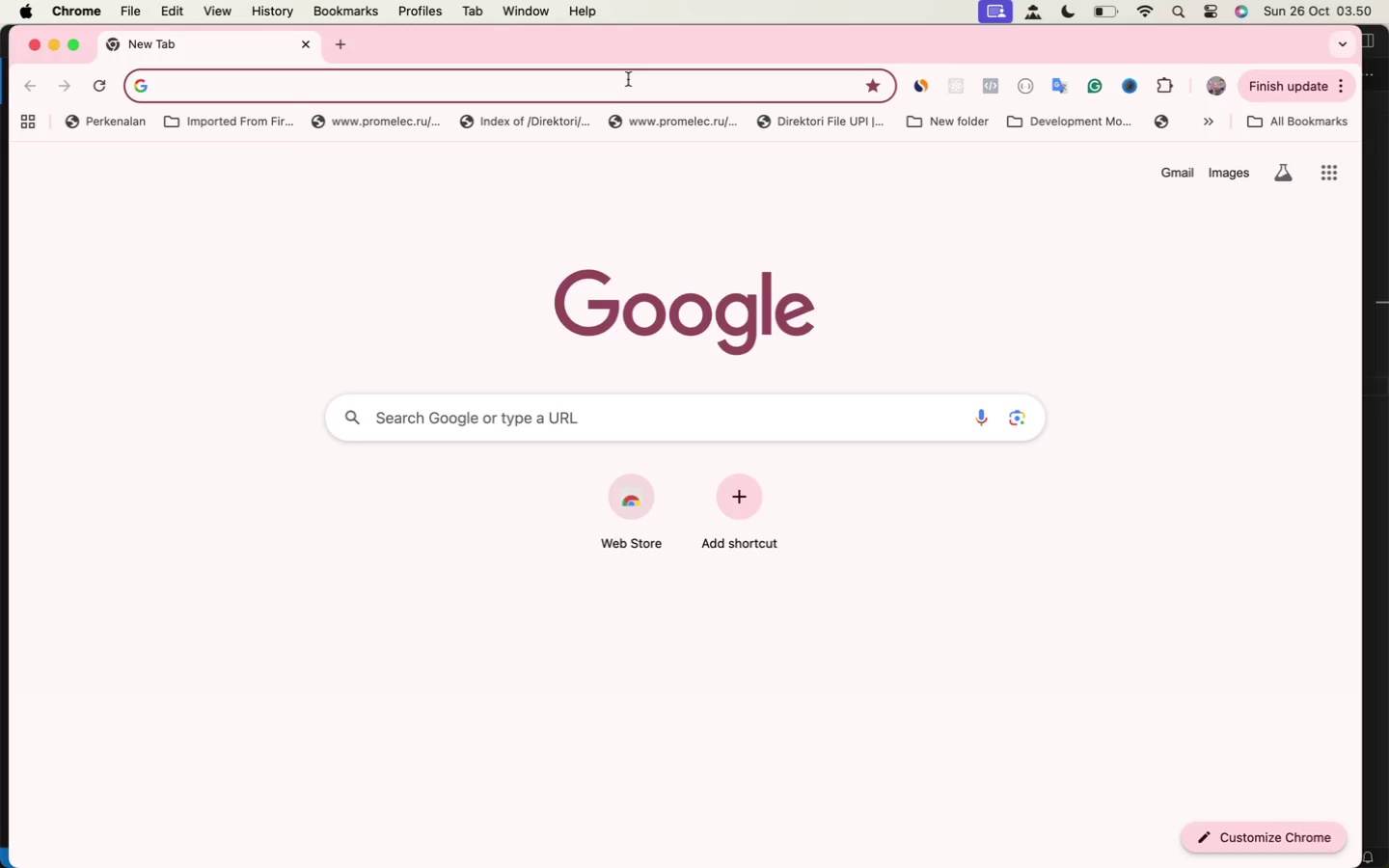 
left_click([623, 73])
 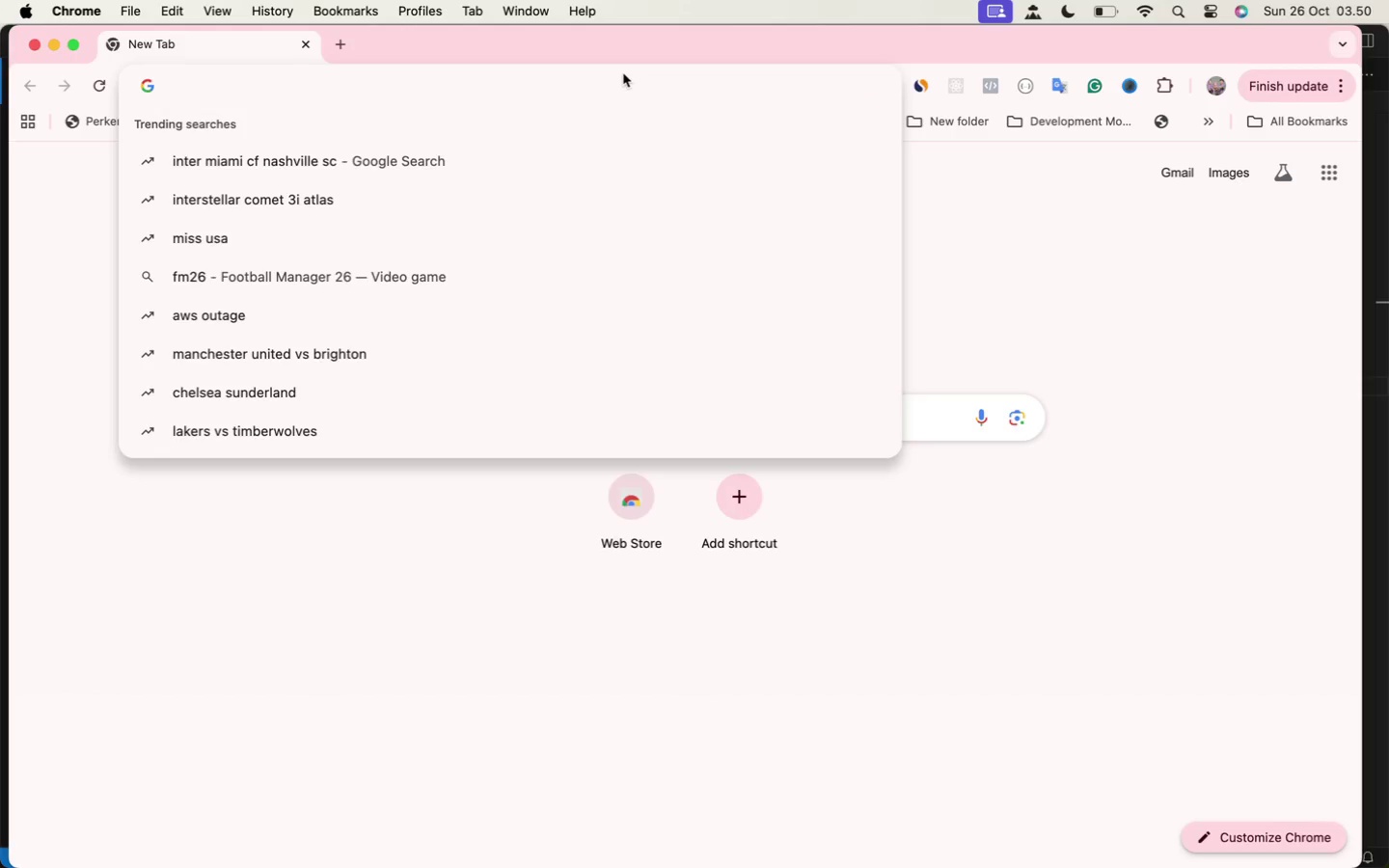 
type(jilbrace)
key(Backspace)
key(Backspace)
type(ve)
 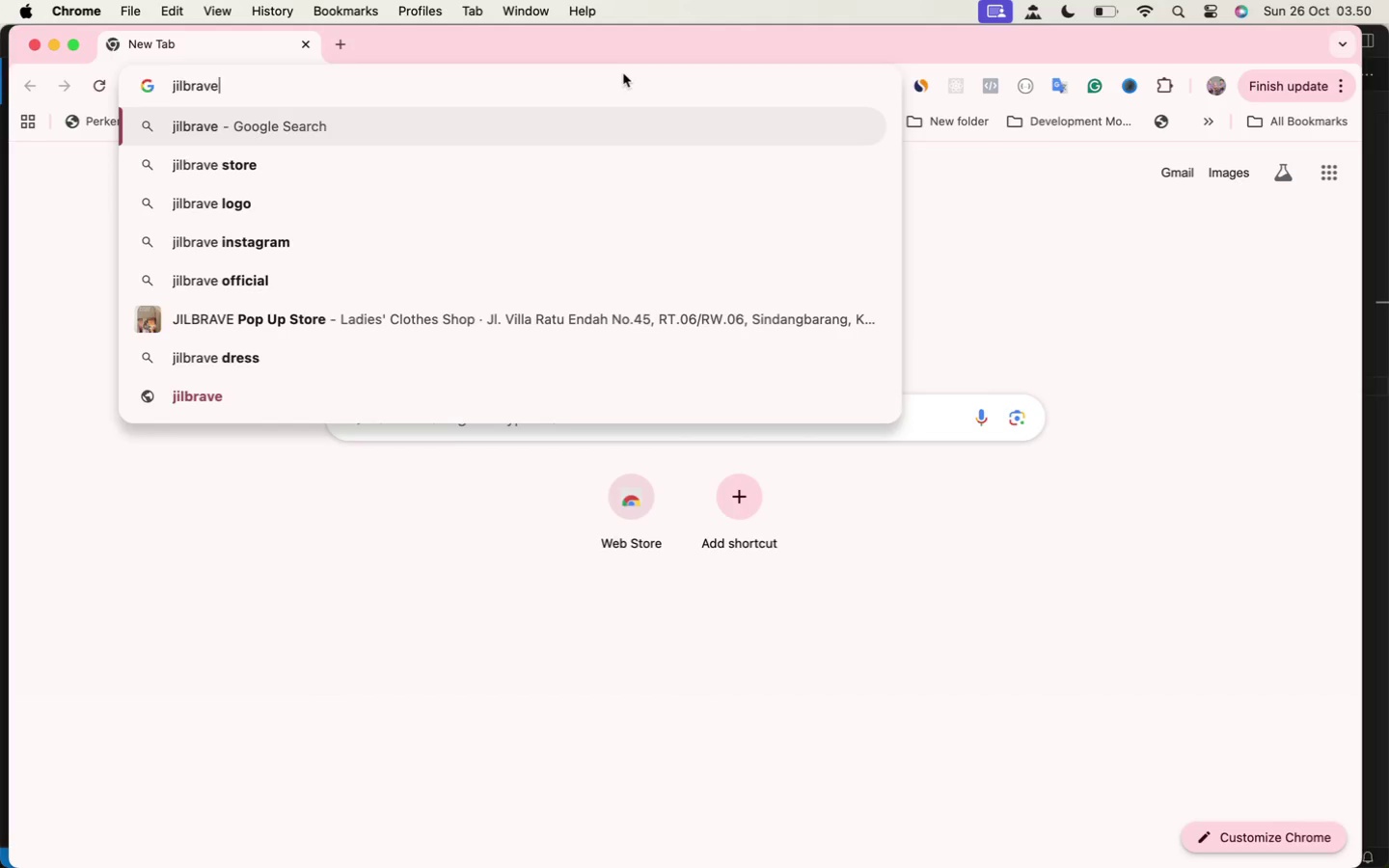 
key(Enter)
 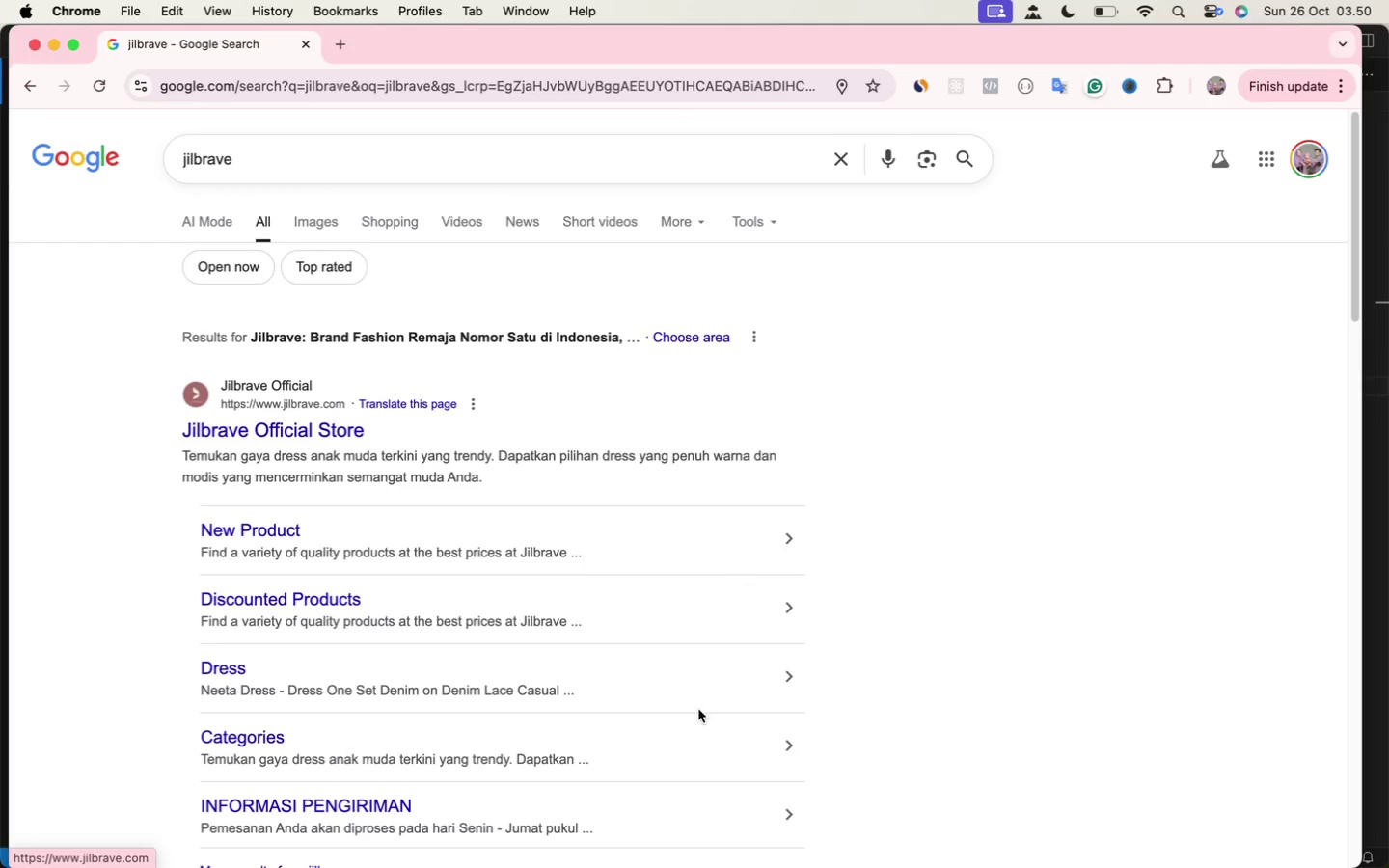 
left_click([287, 415])
 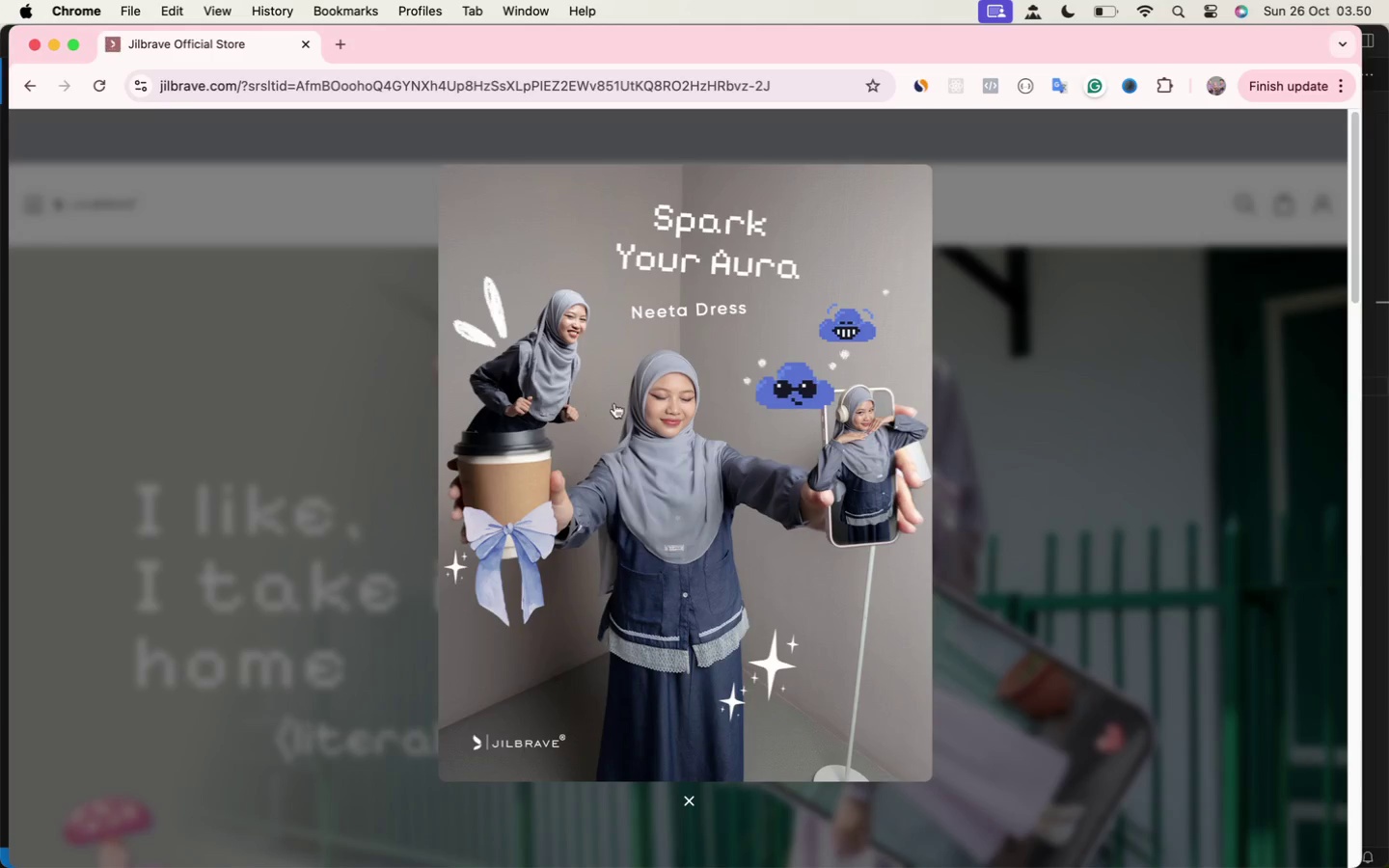 
left_click([324, 401])
 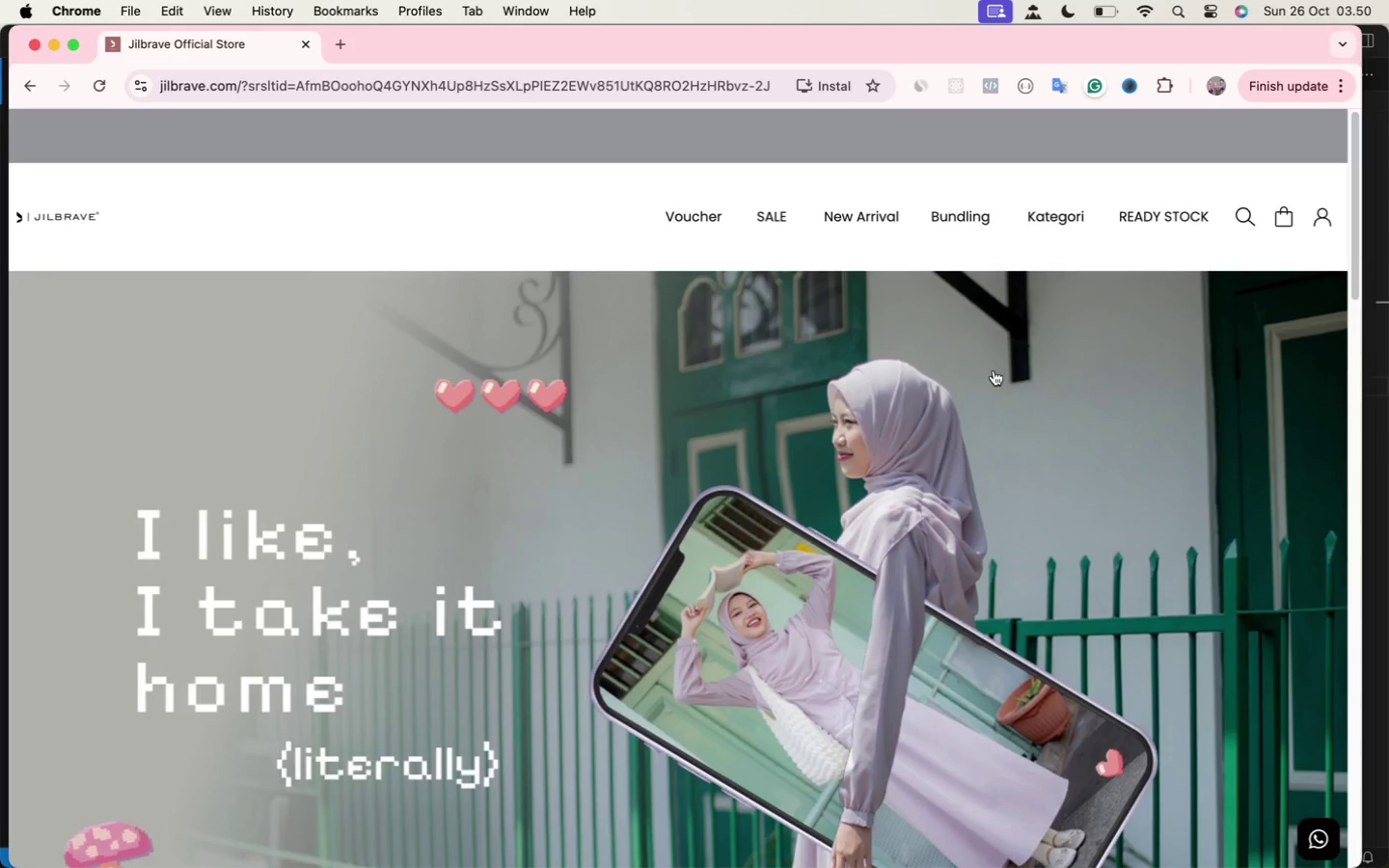 
scroll: coordinate [857, 474], scroll_direction: down, amount: 24.0
 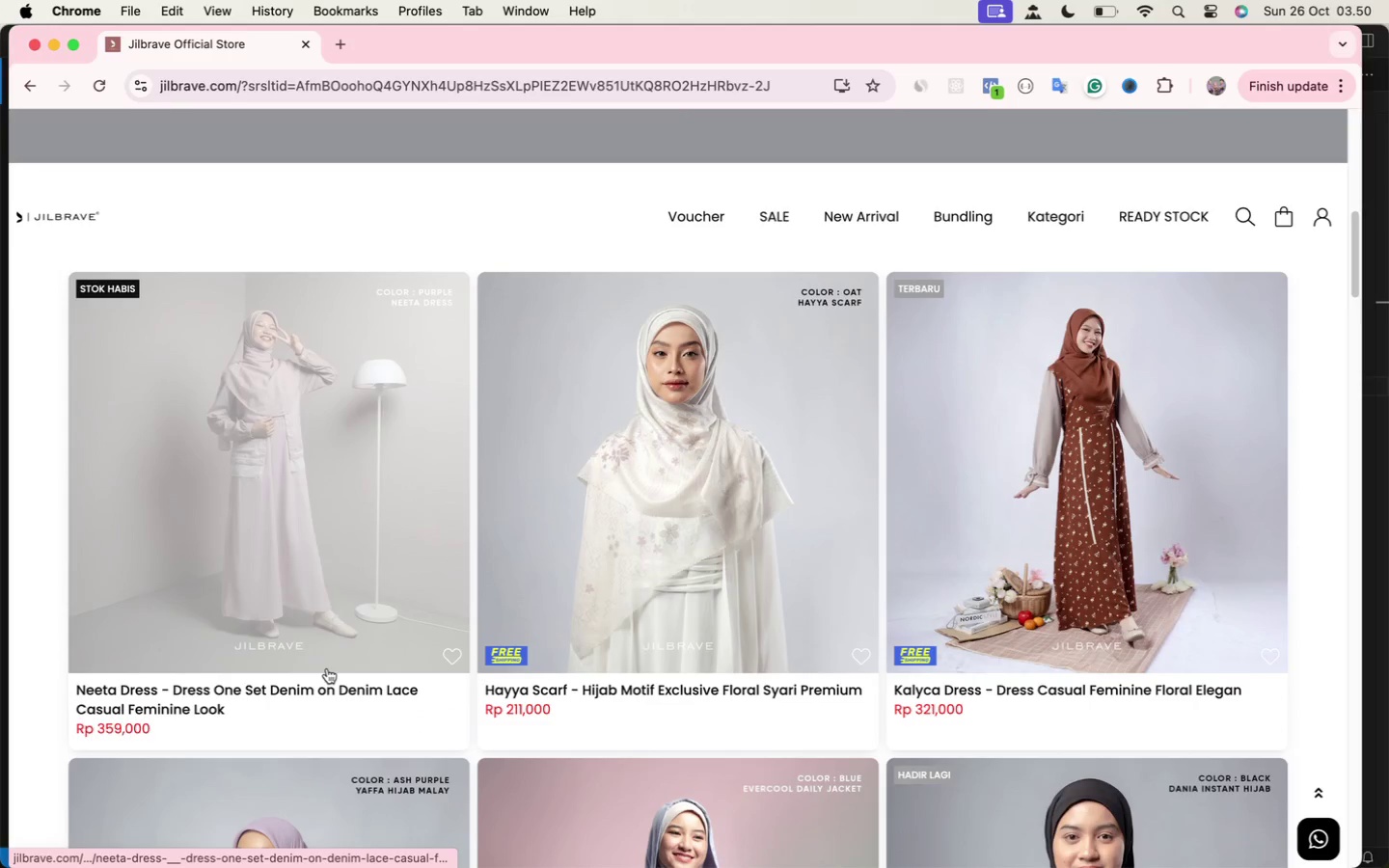 
left_click([286, 661])
 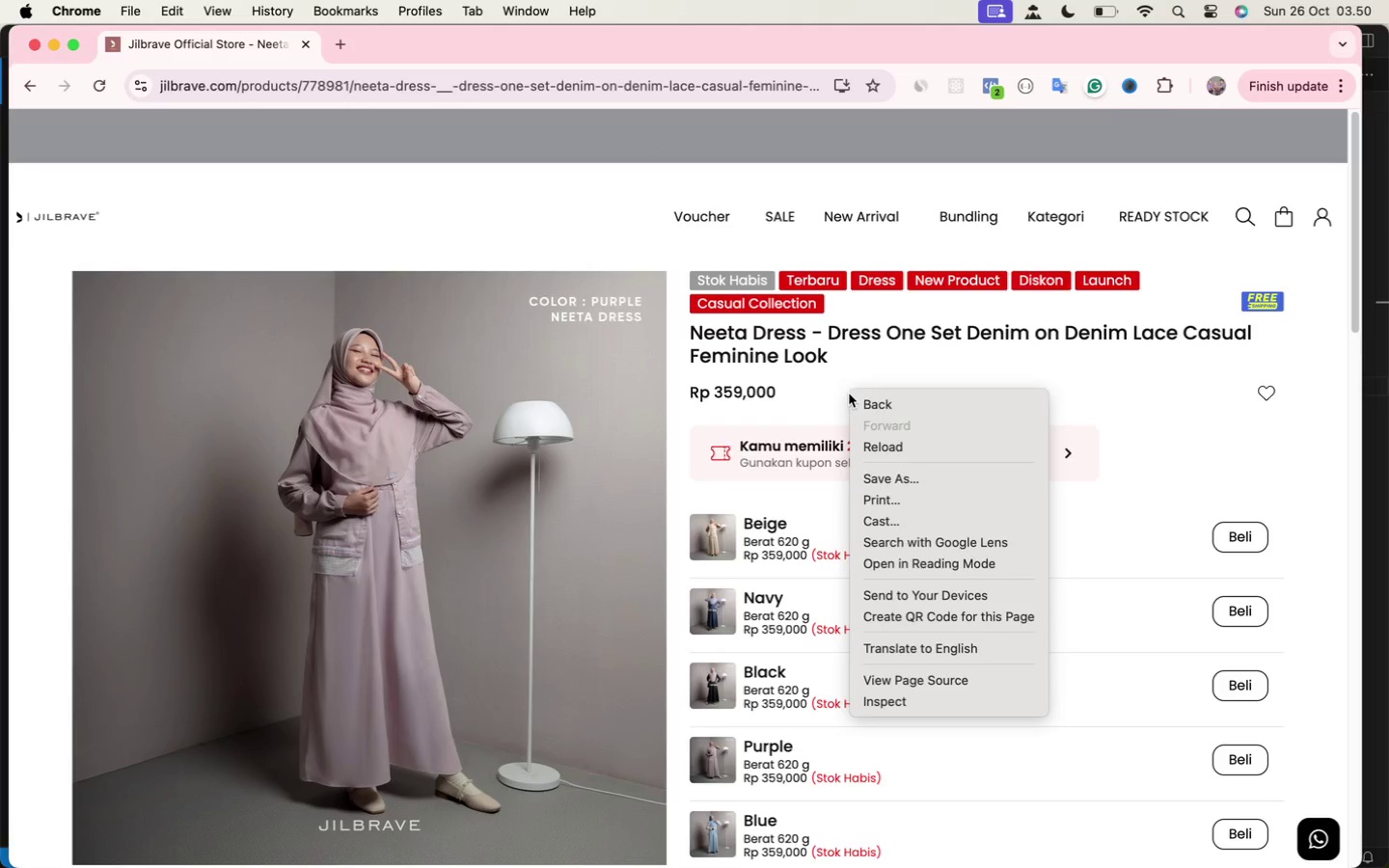 
wait(5.3)
 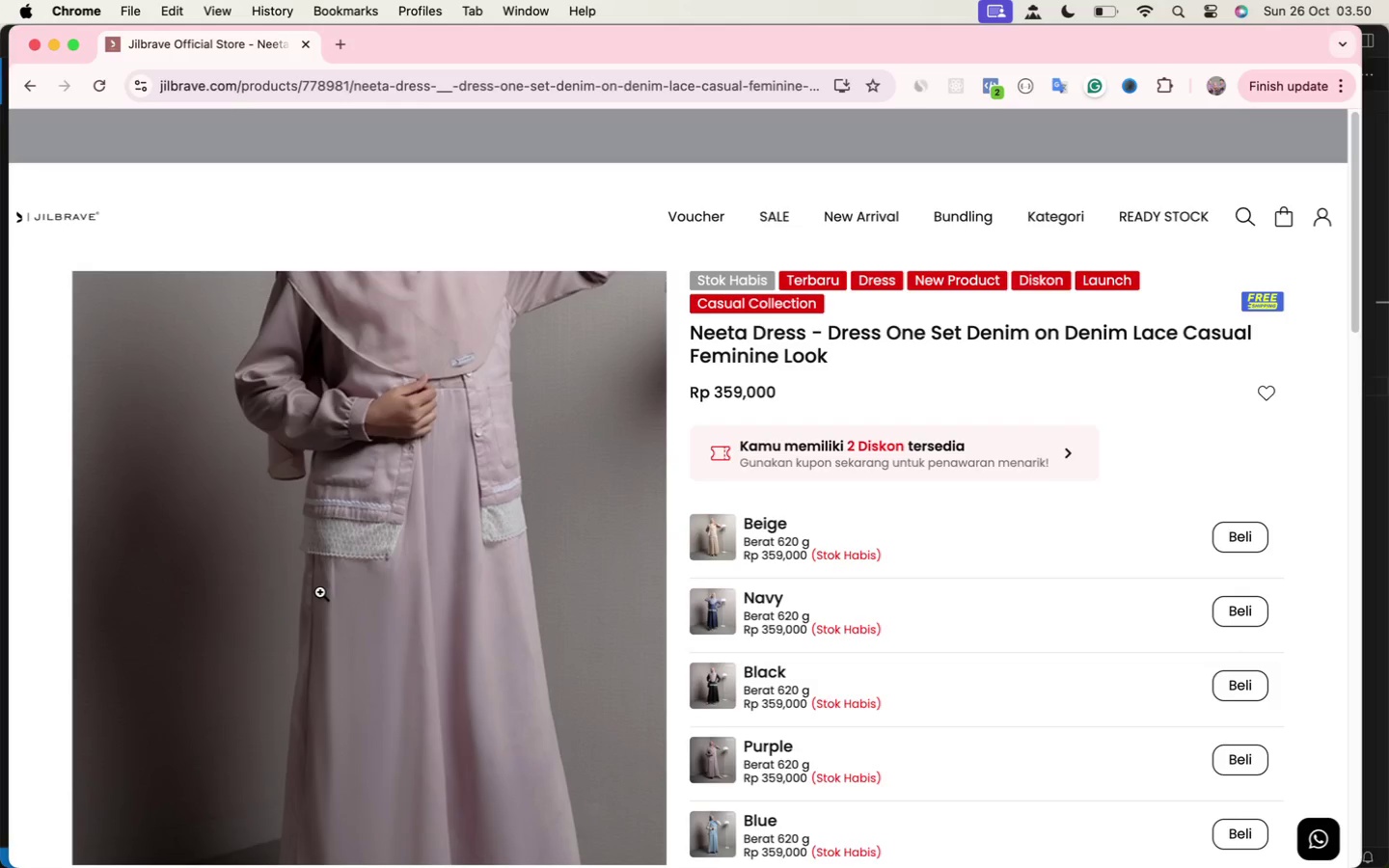 
left_click([925, 708])
 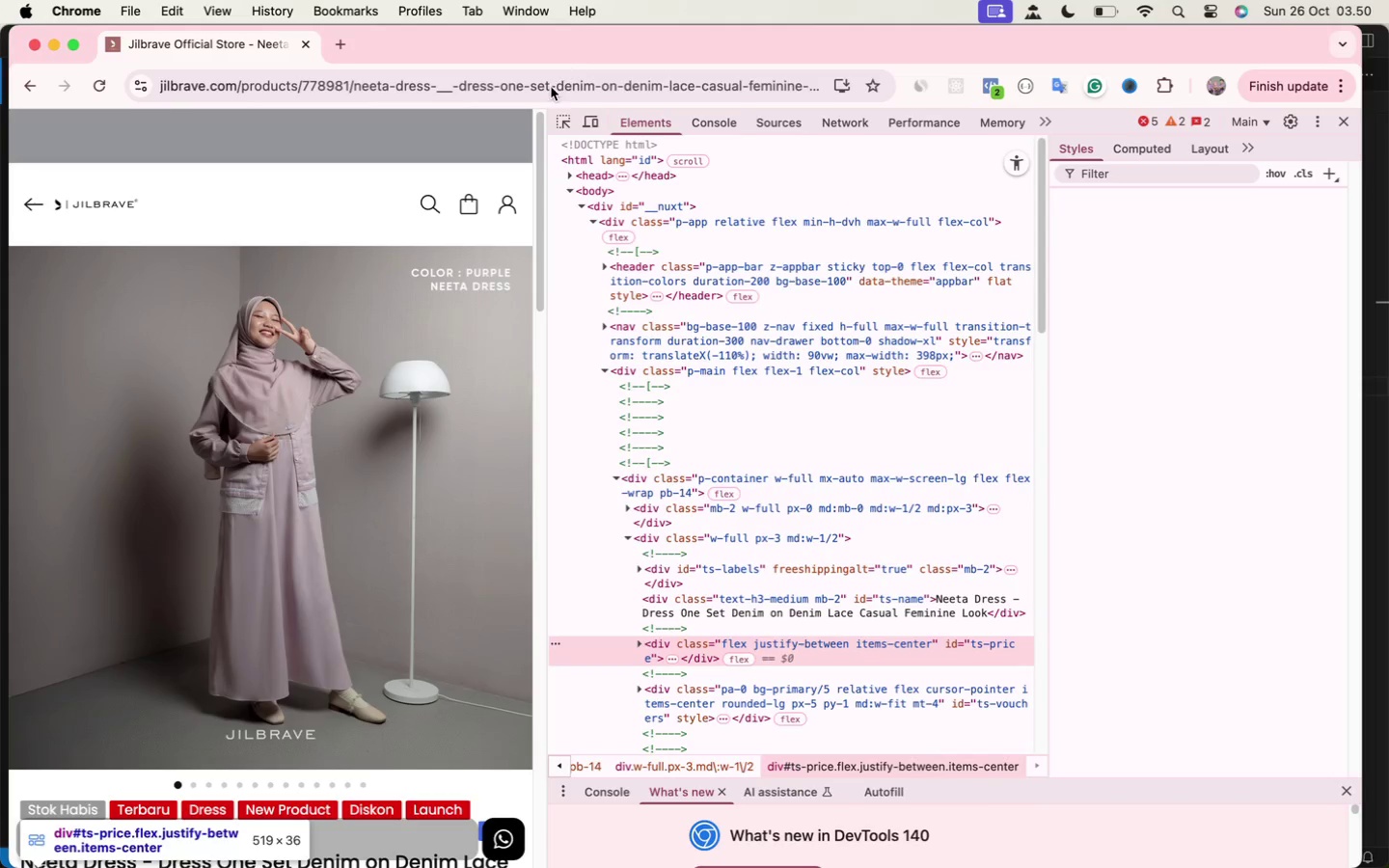 
scroll: coordinate [427, 333], scroll_direction: down, amount: 10.0
 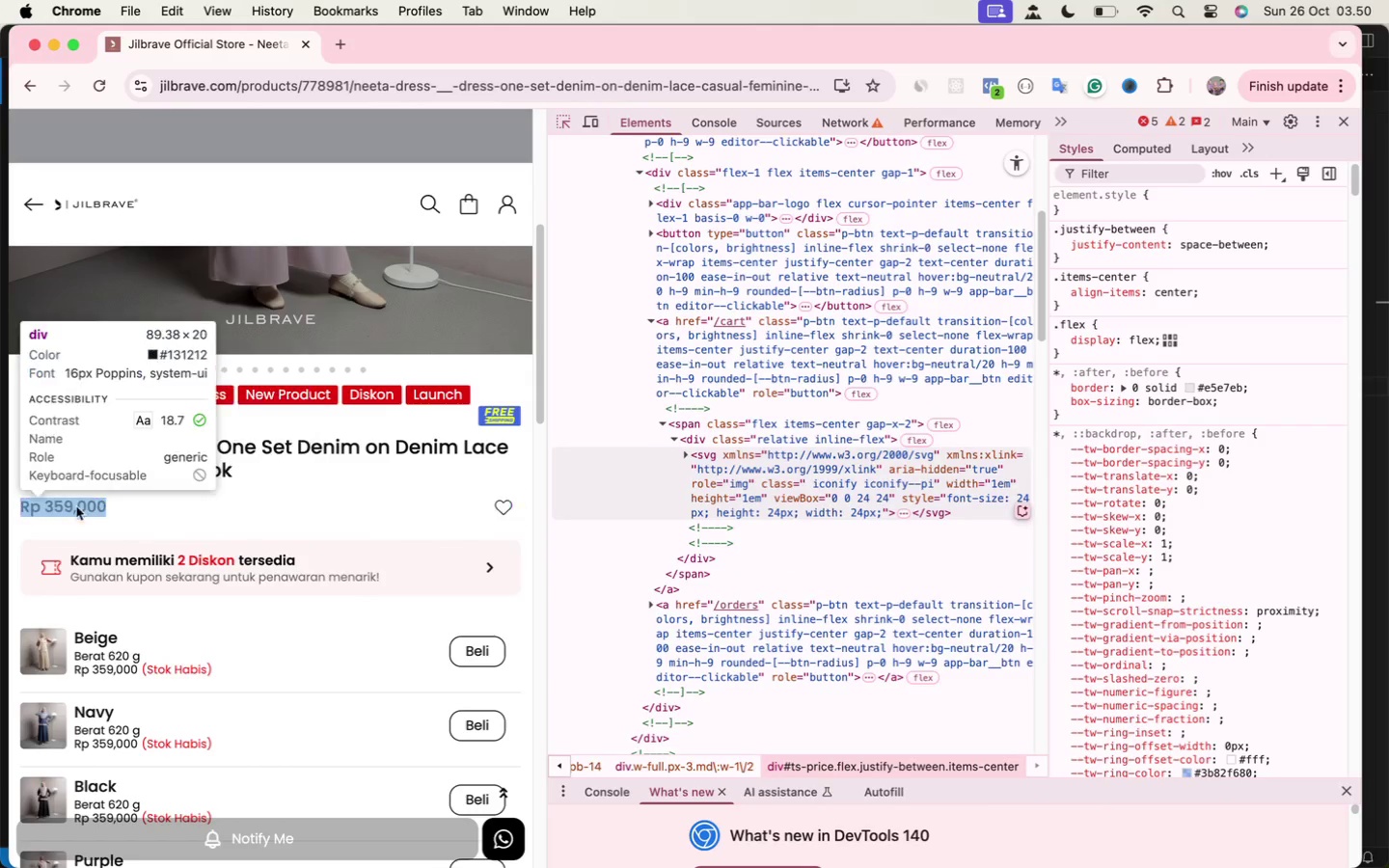 
left_click([60, 510])
 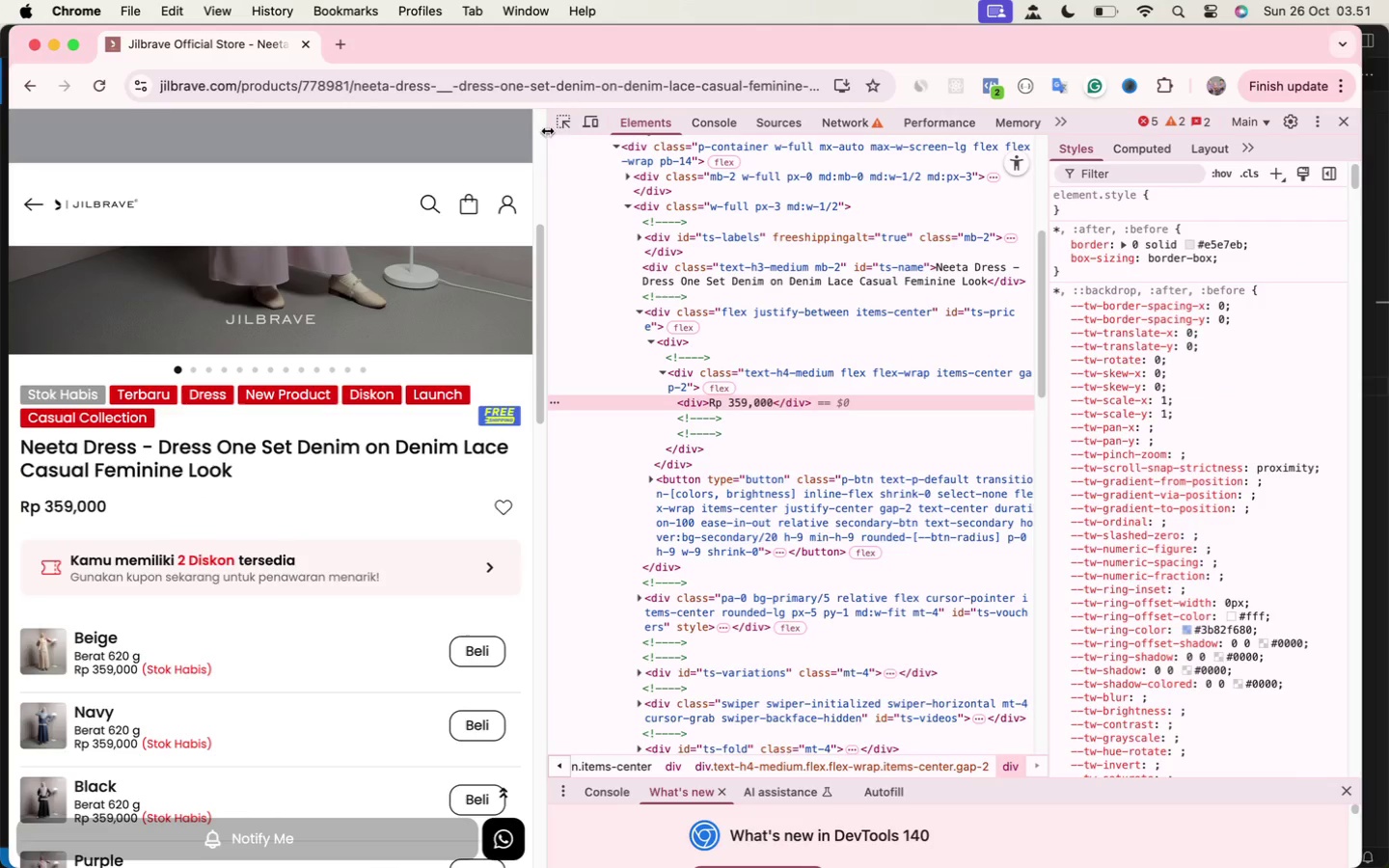 
left_click([556, 127])
 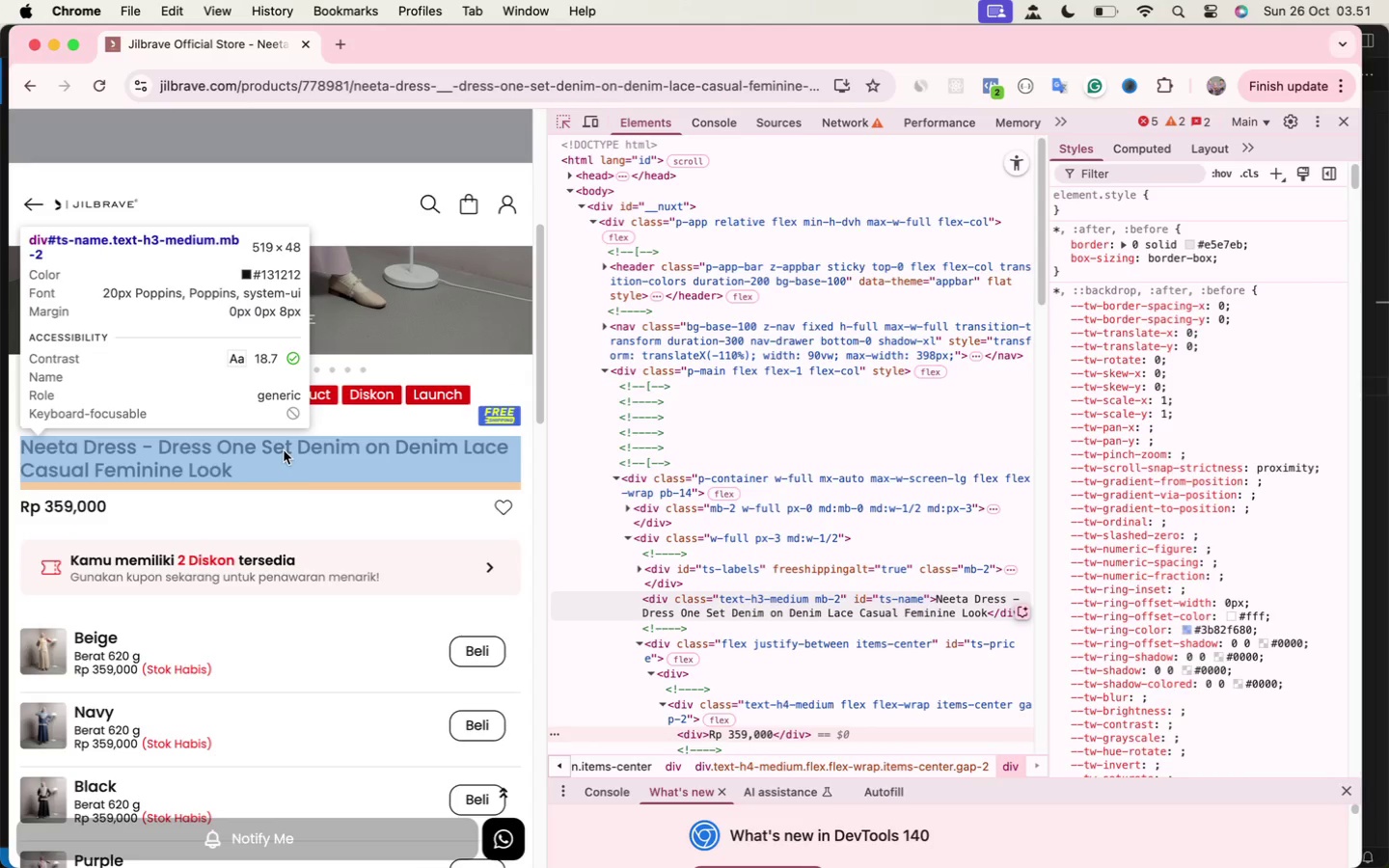 
left_click([284, 450])
 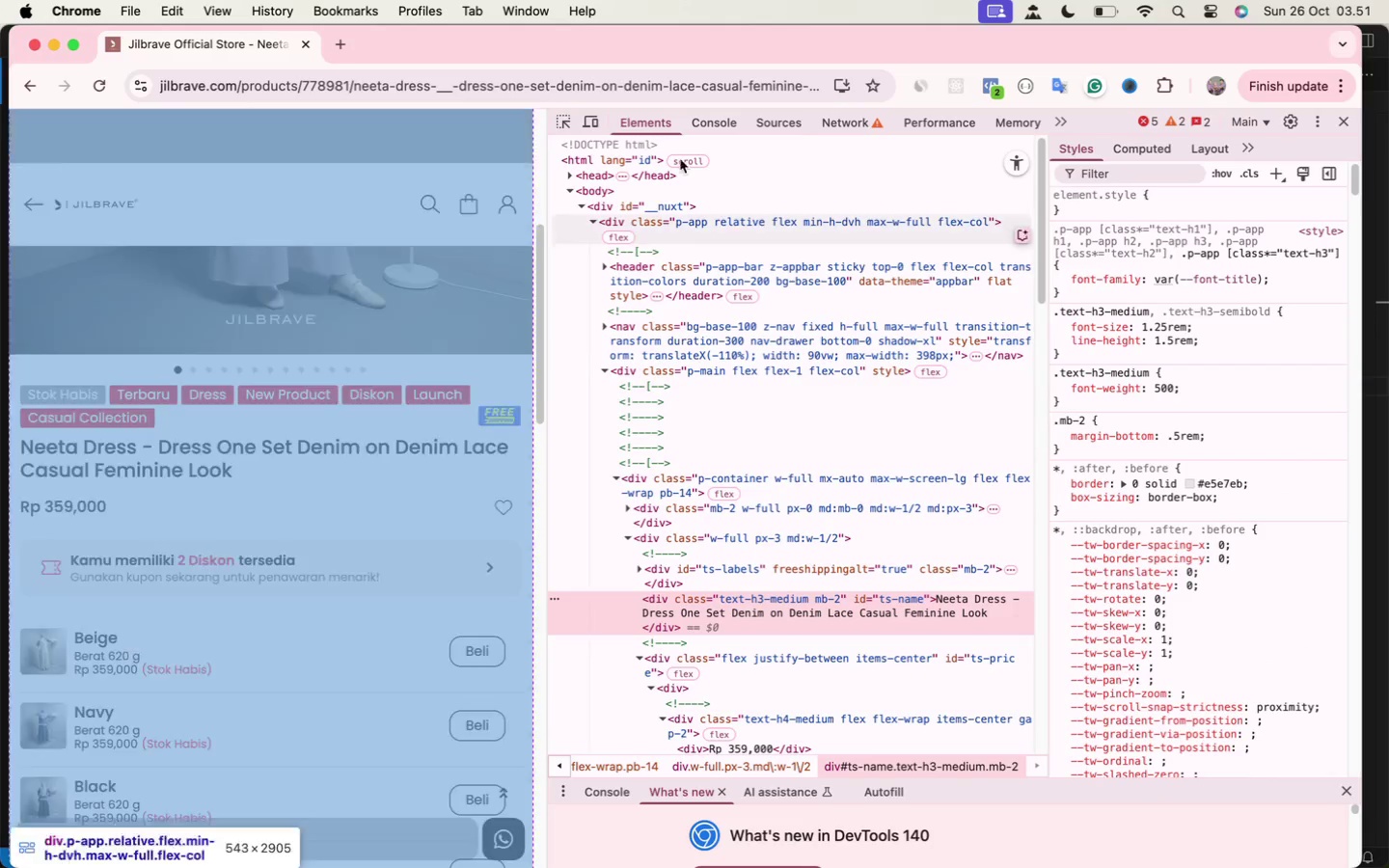 
left_click([569, 127])
 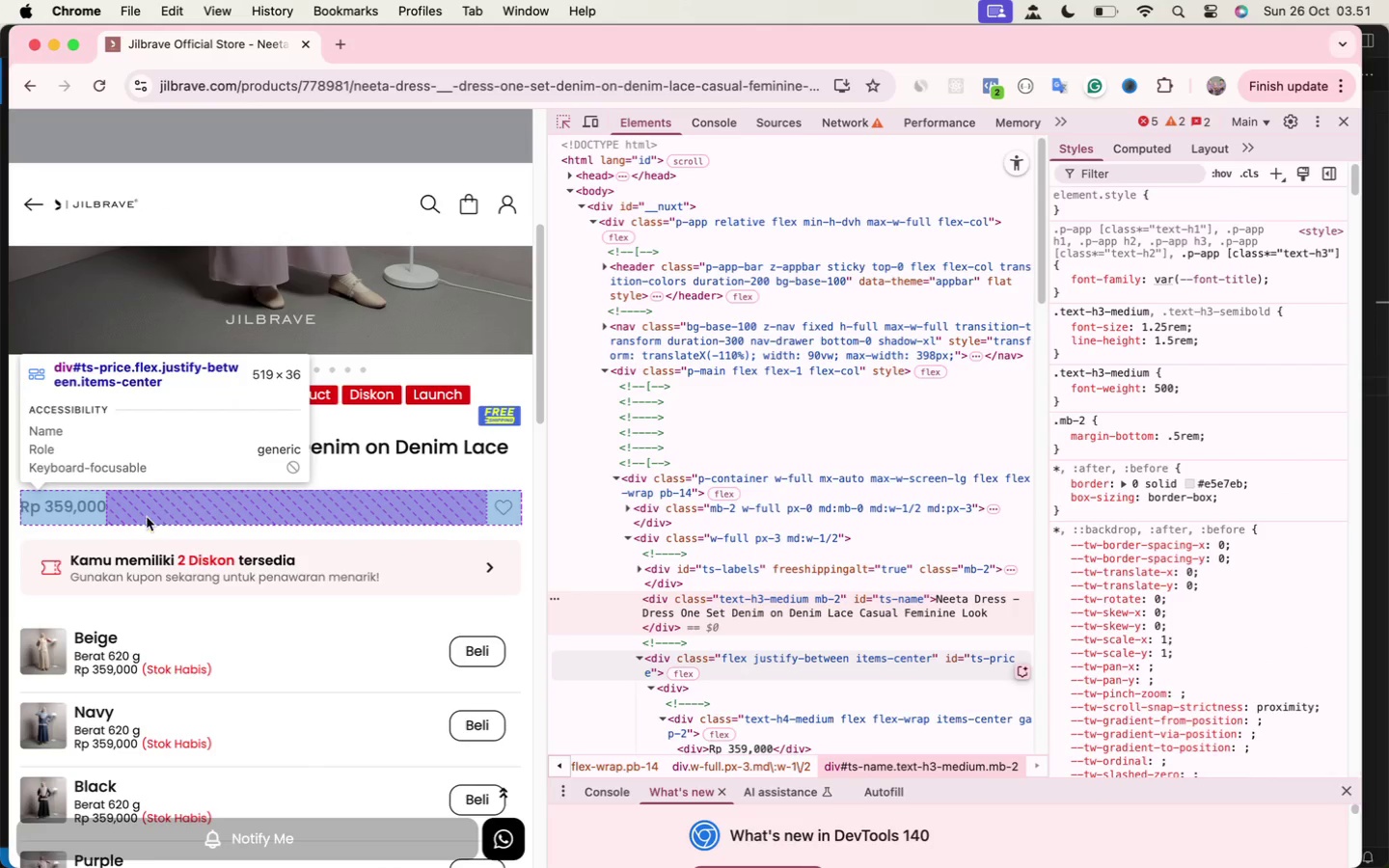 
left_click([147, 517])
 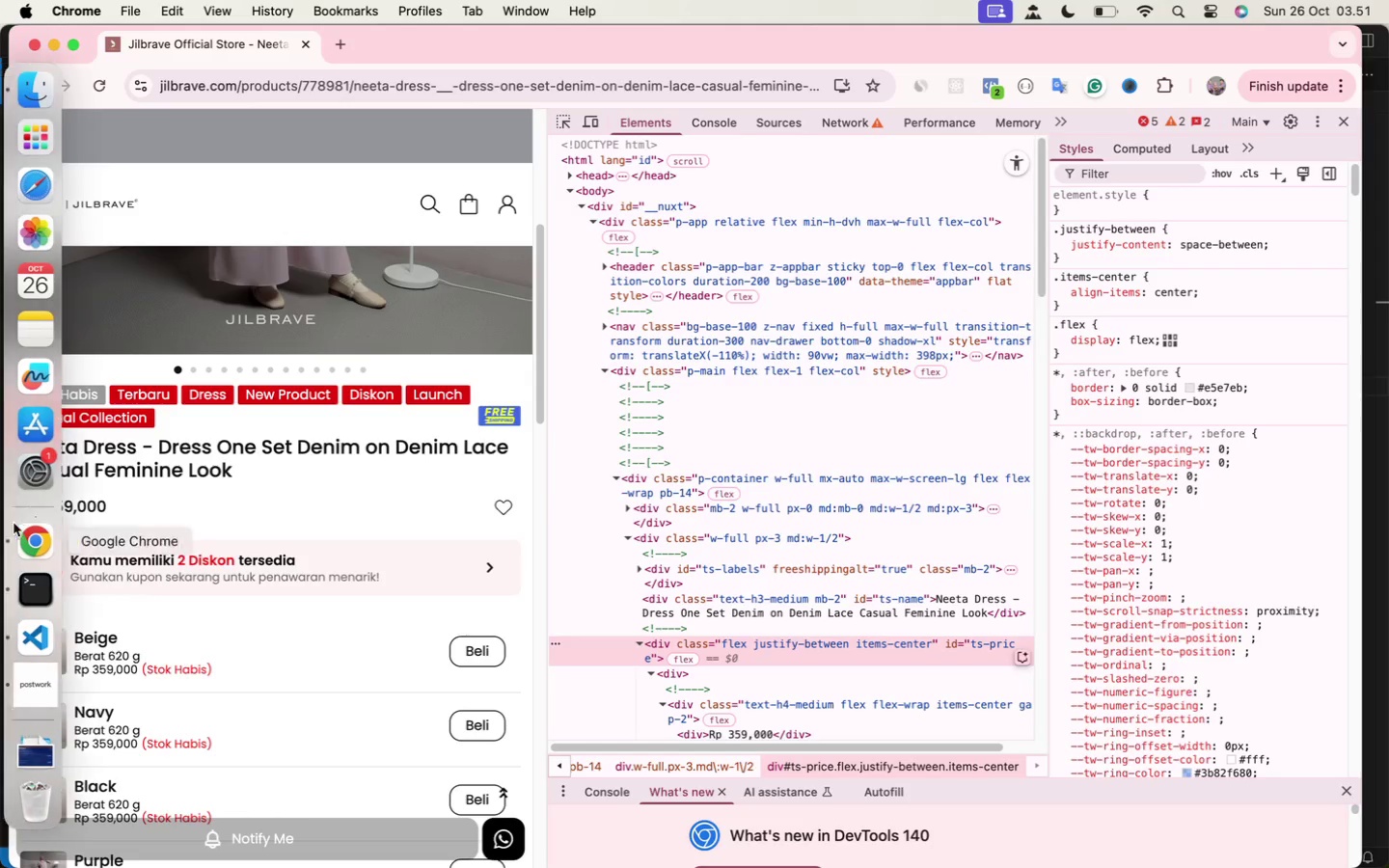 
wait(5.17)
 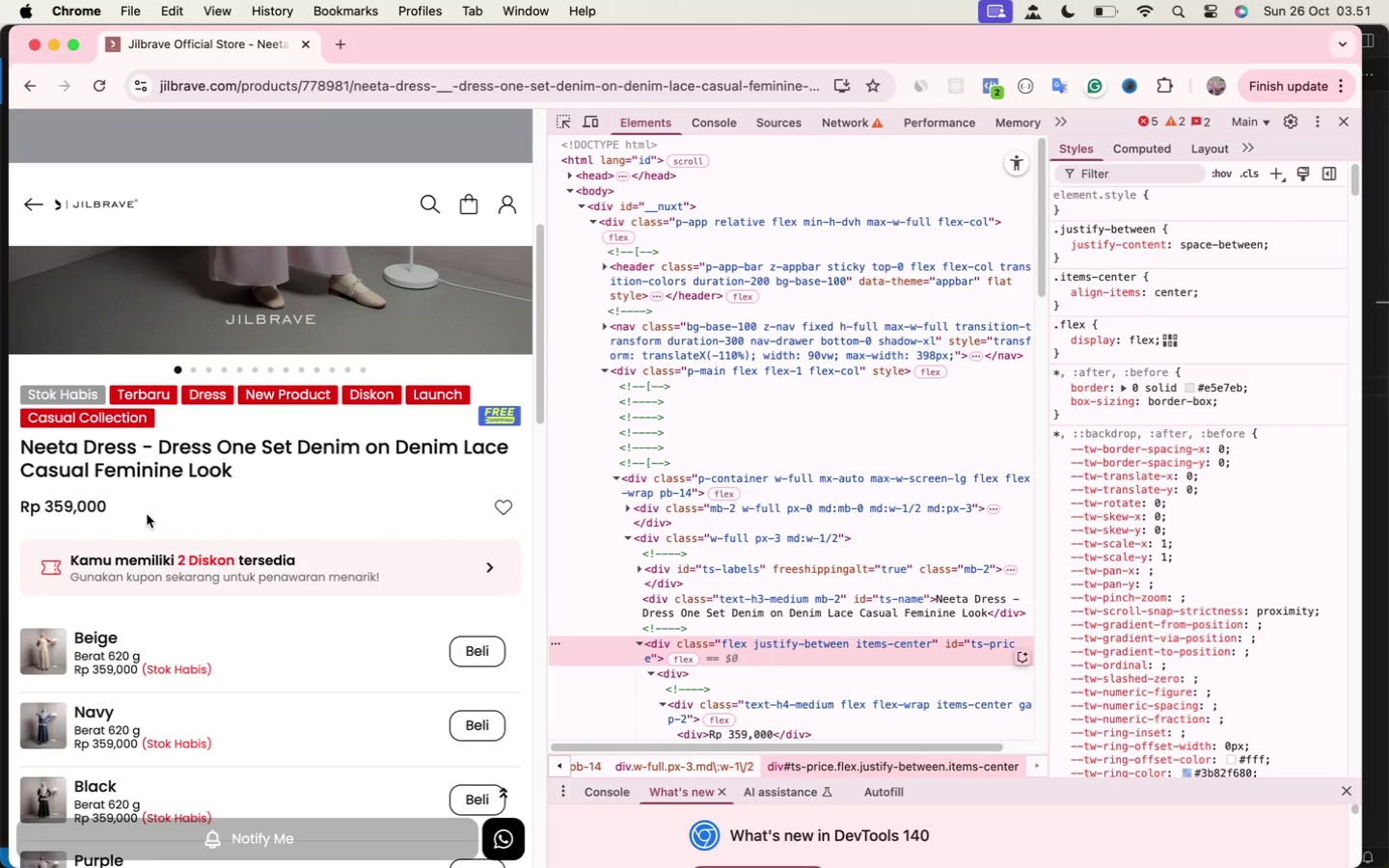 
left_click([41, 637])
 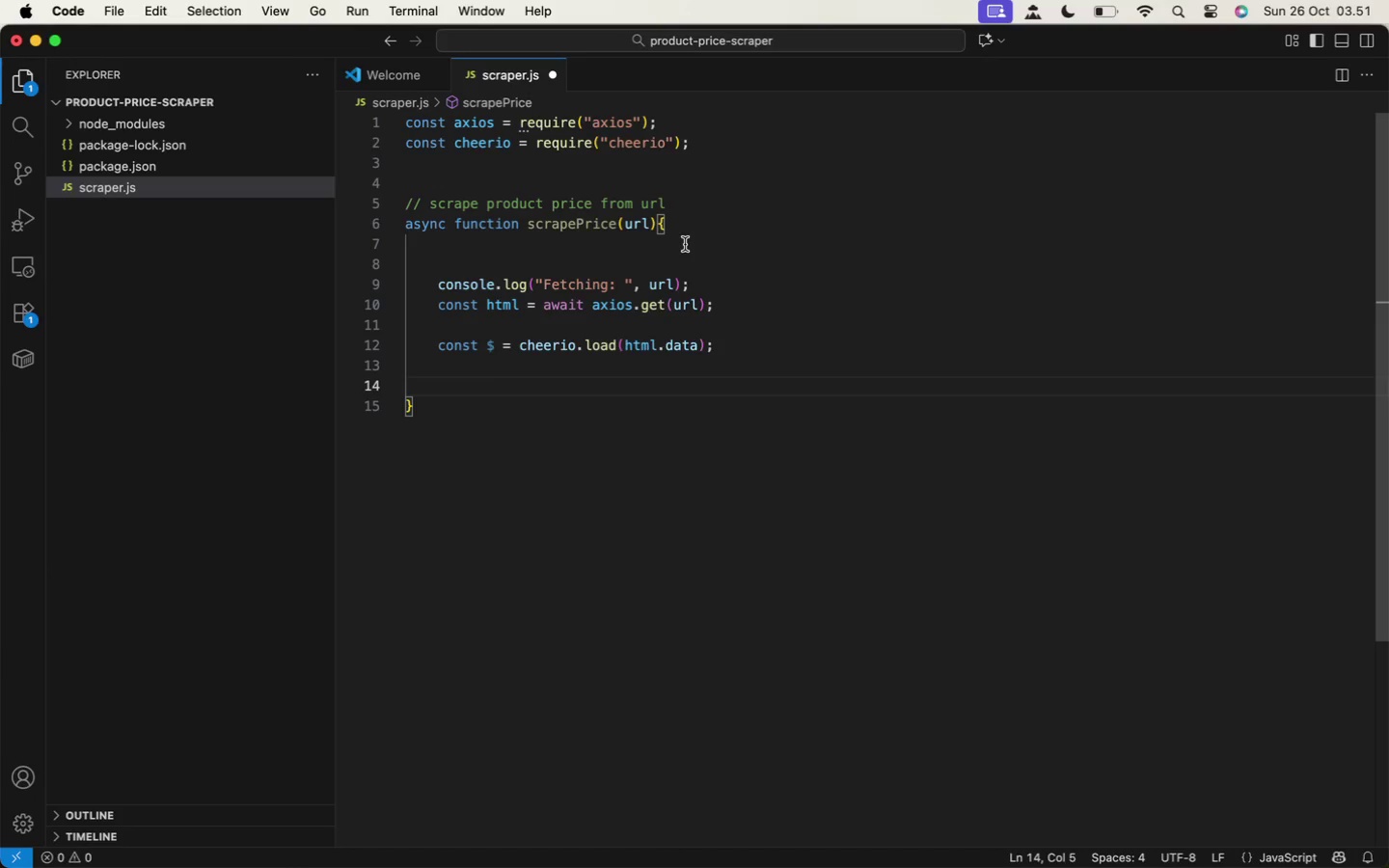 
wait(9.59)
 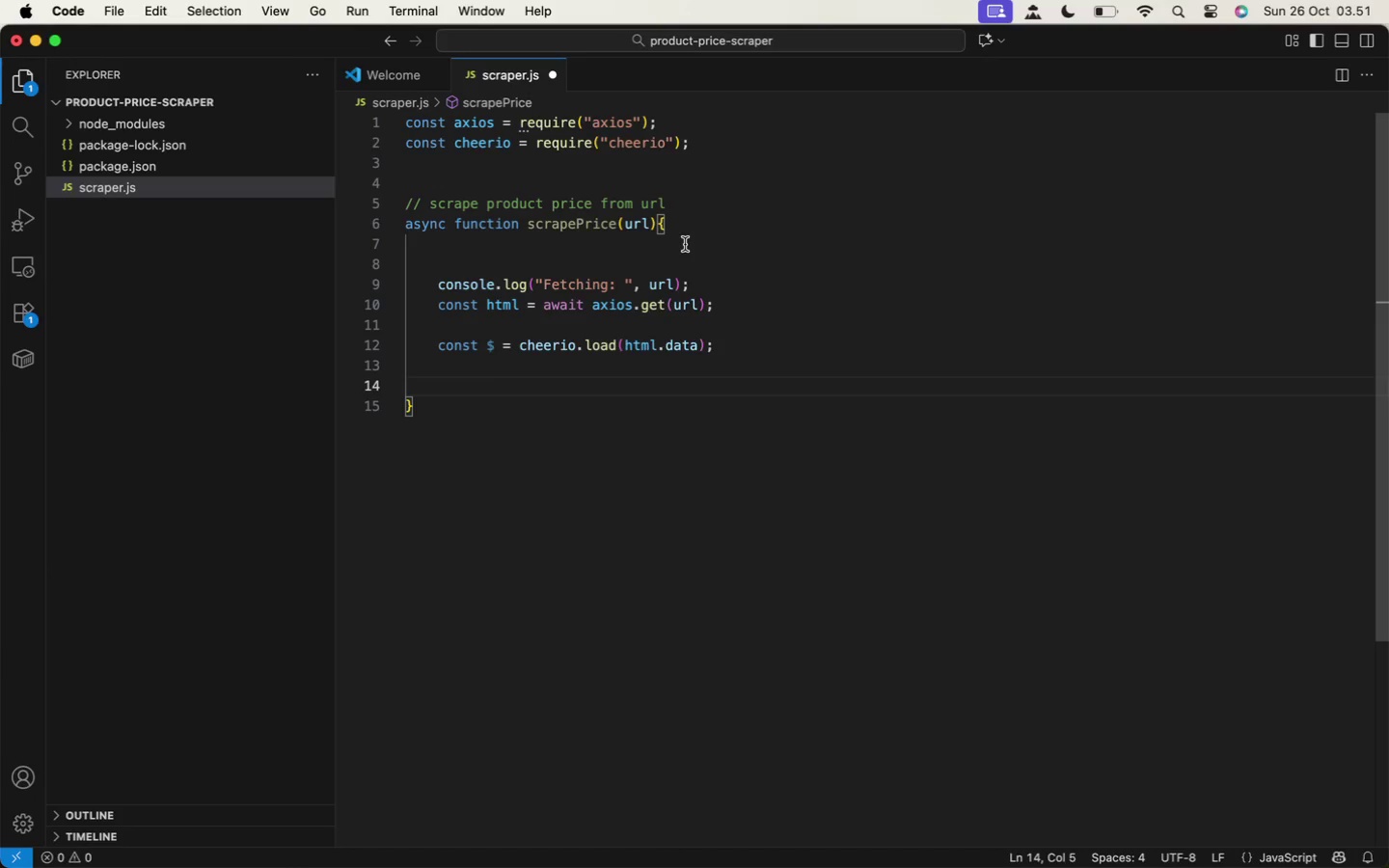 
type(console.log($)
 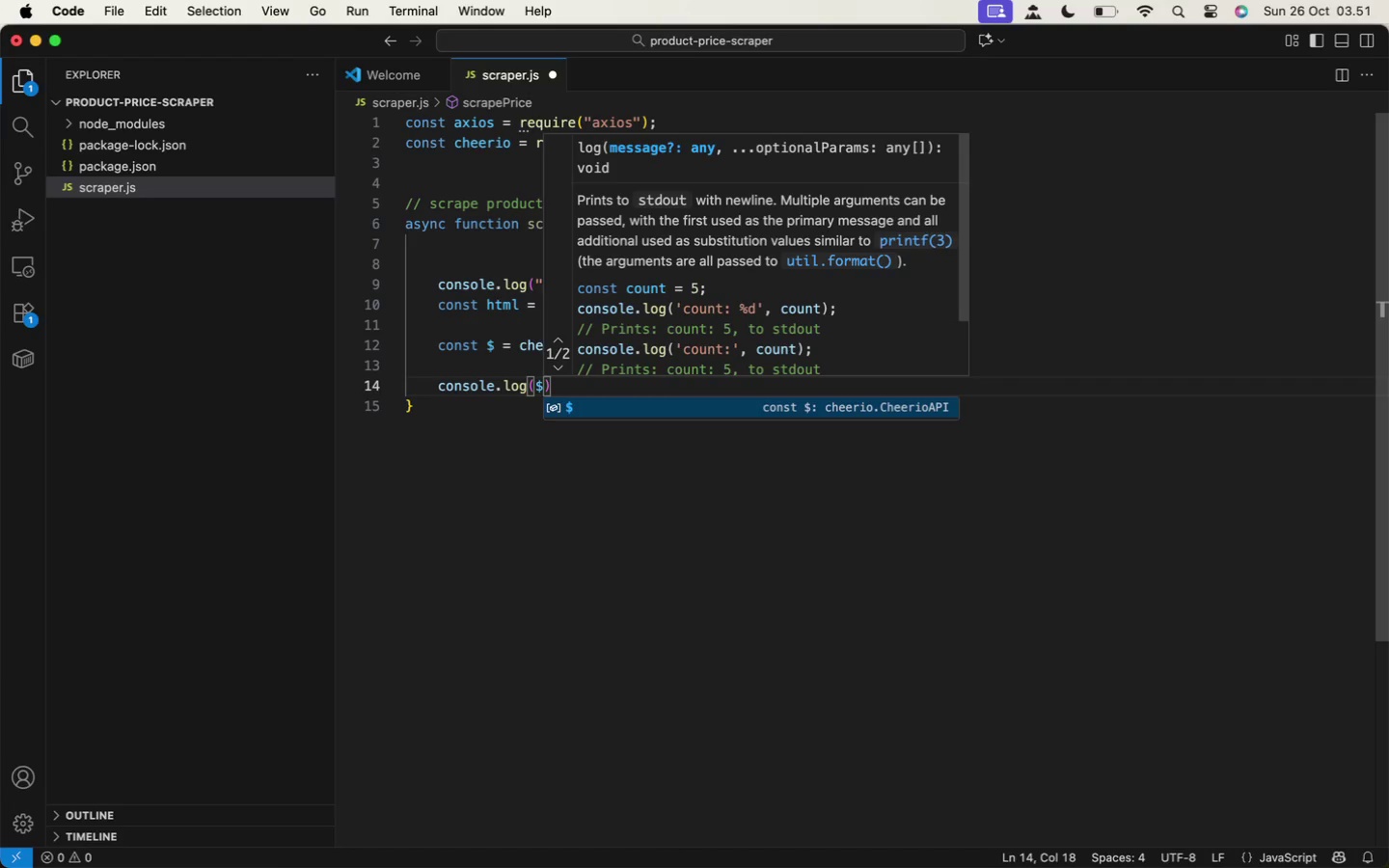 
type(('#ts-price)
 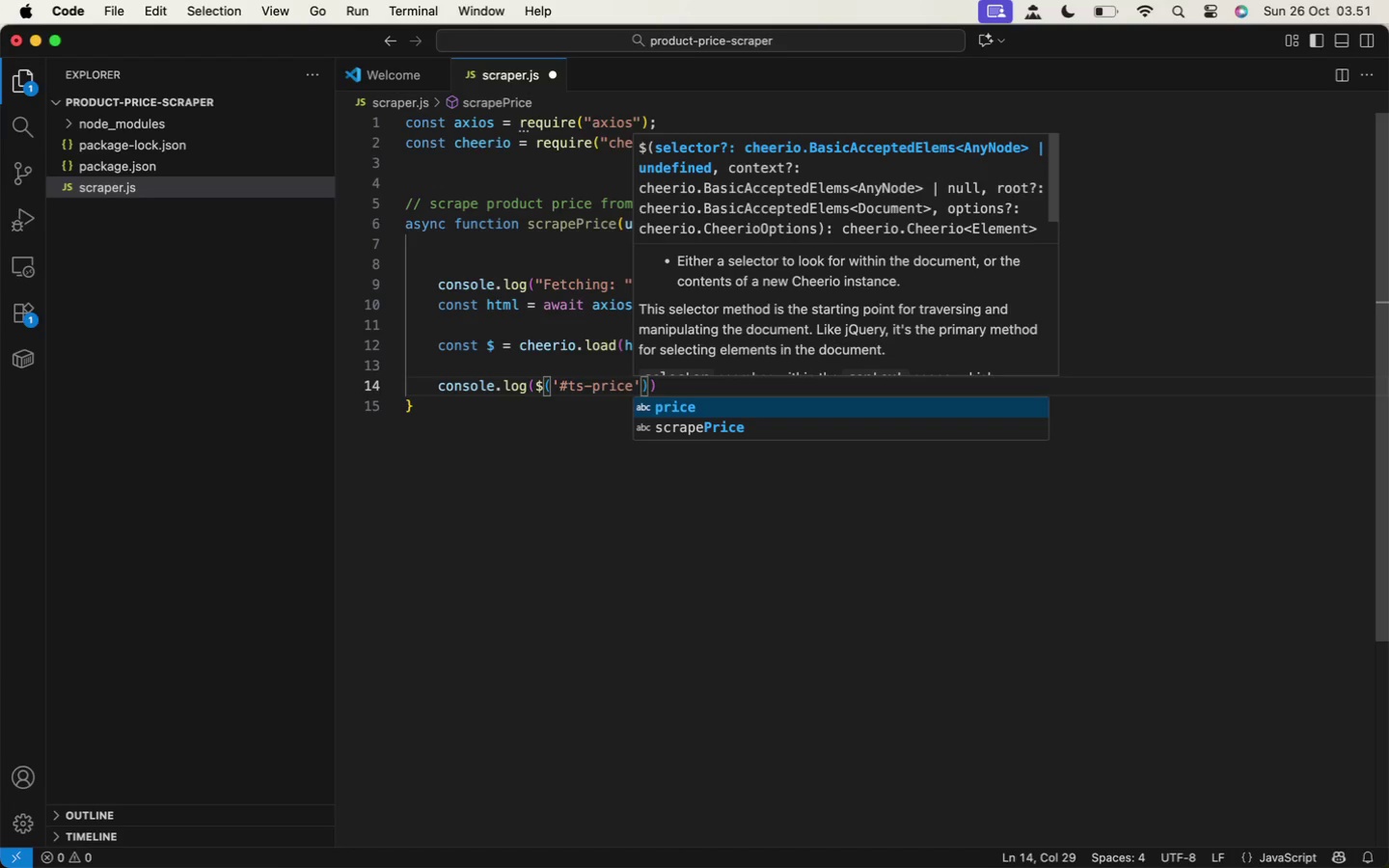 
key(ArrowRight)
 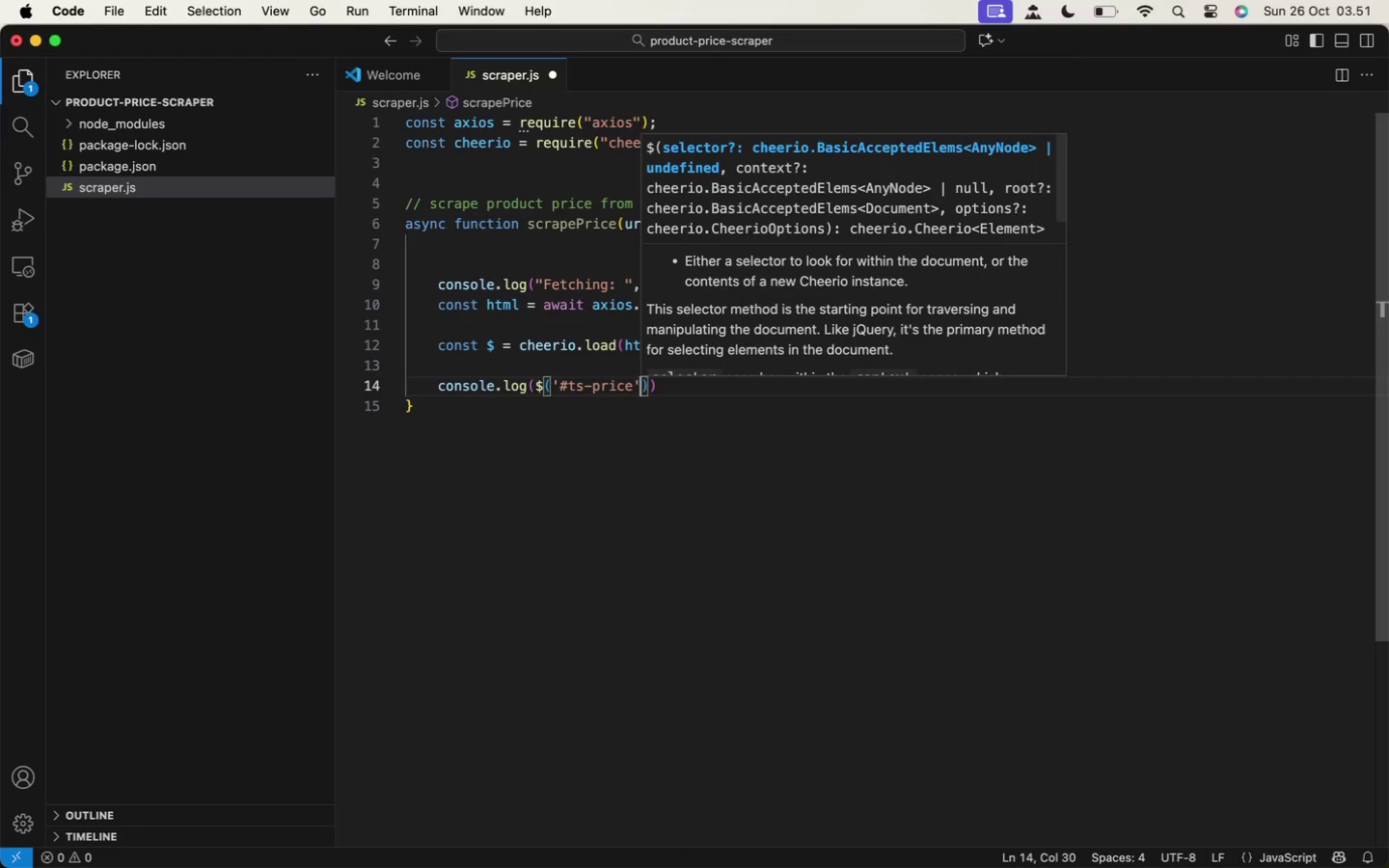 
key(ArrowRight)
 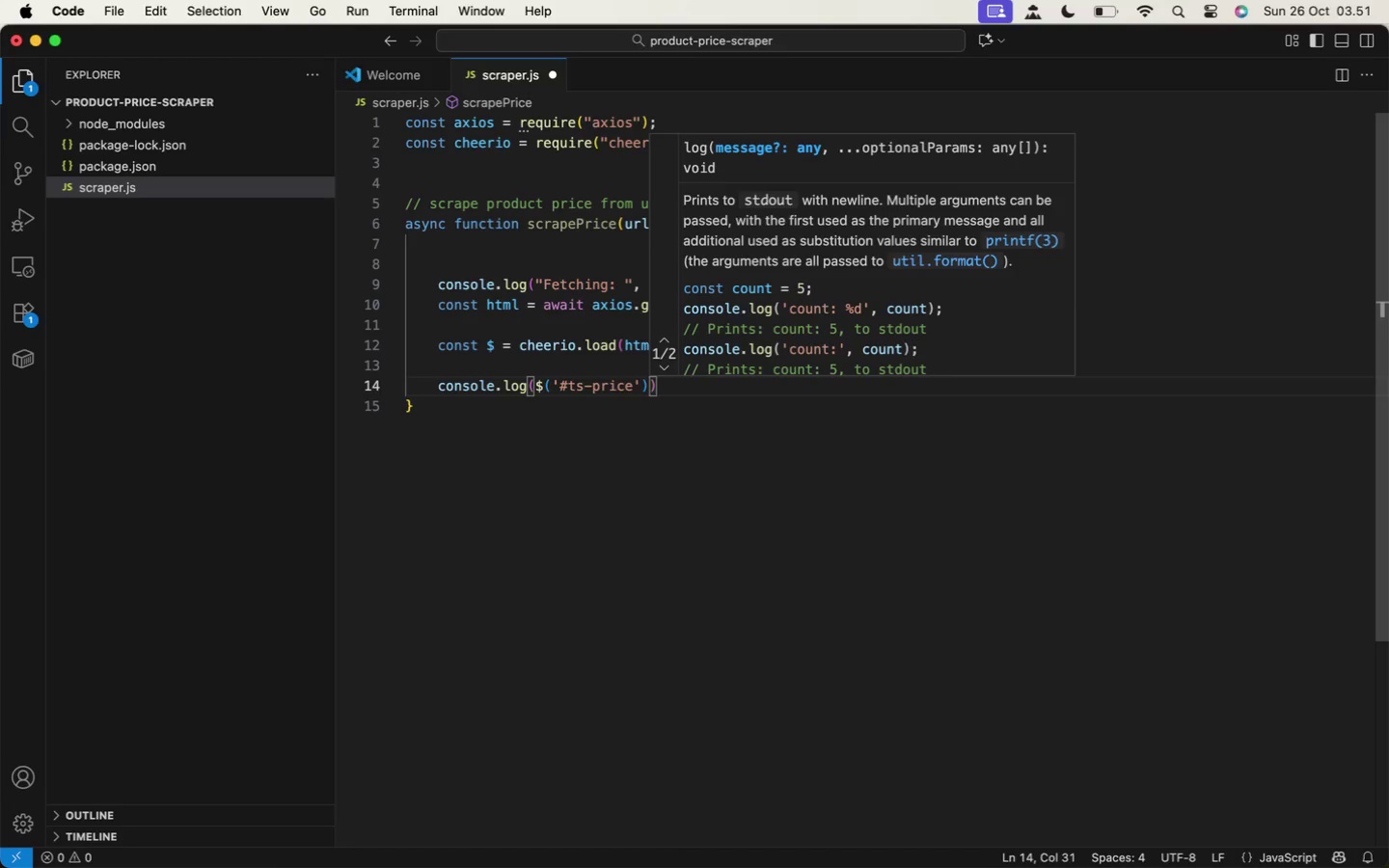 
type(.text()
 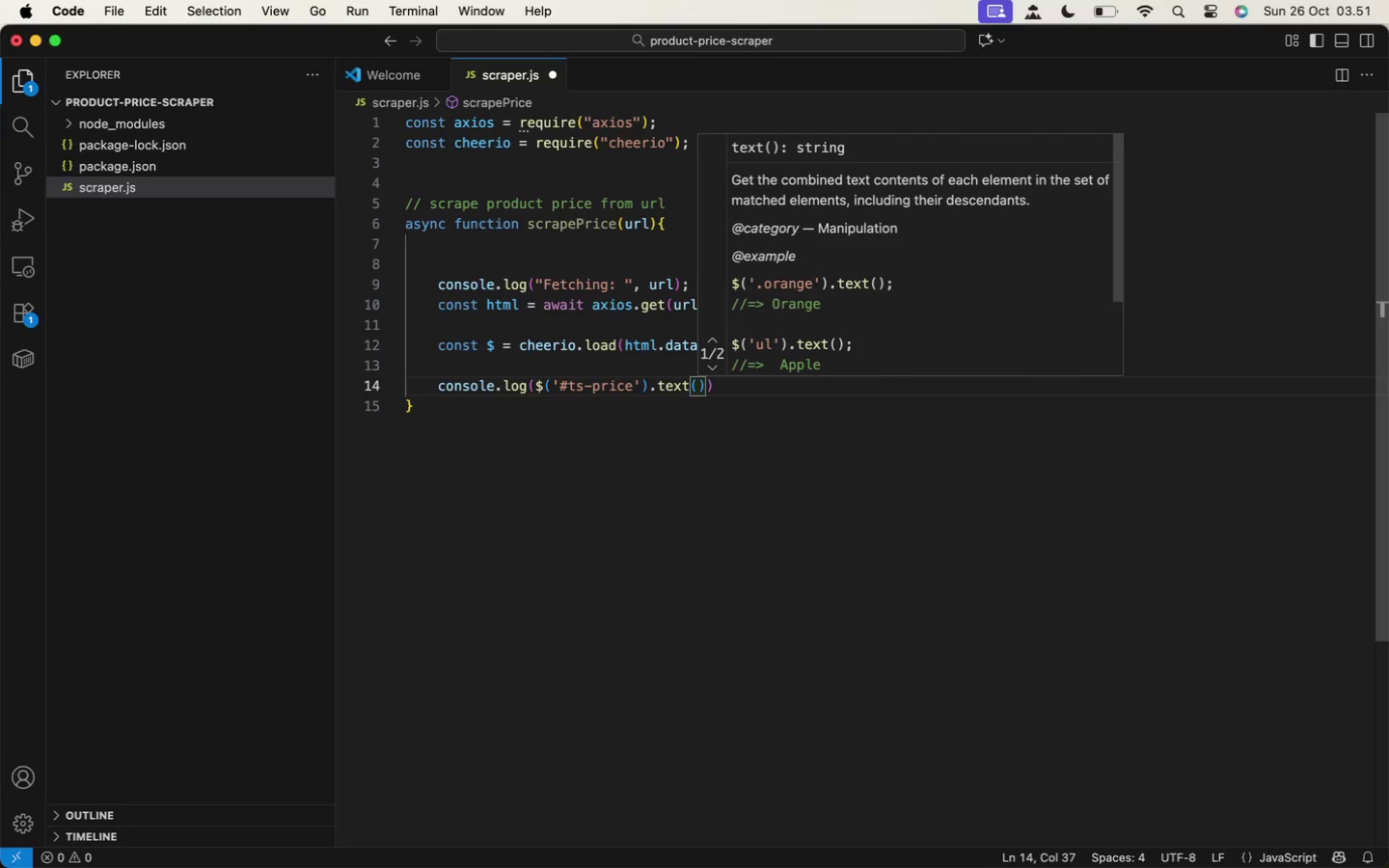 
key(ArrowRight)
 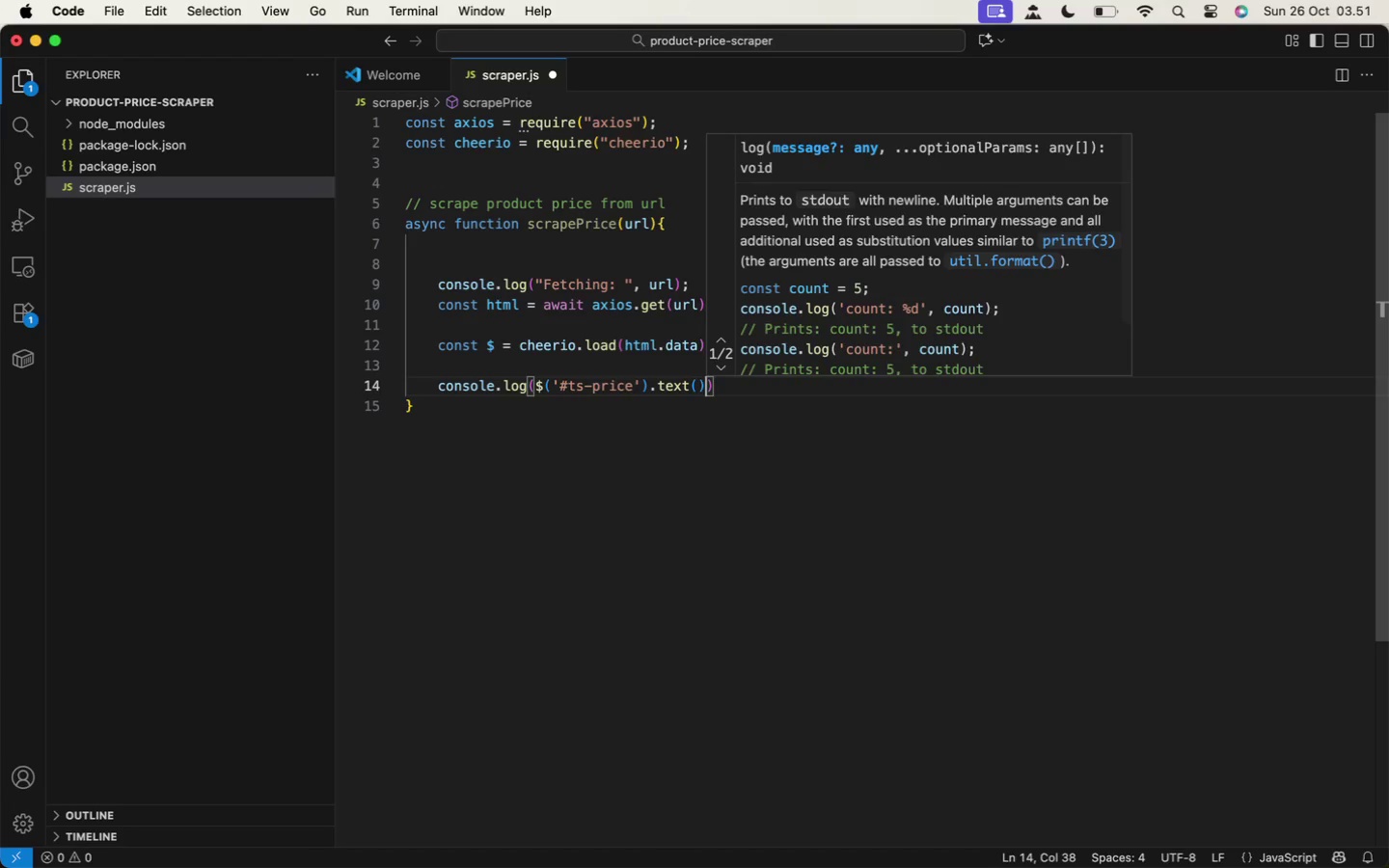 
key(ArrowRight)
 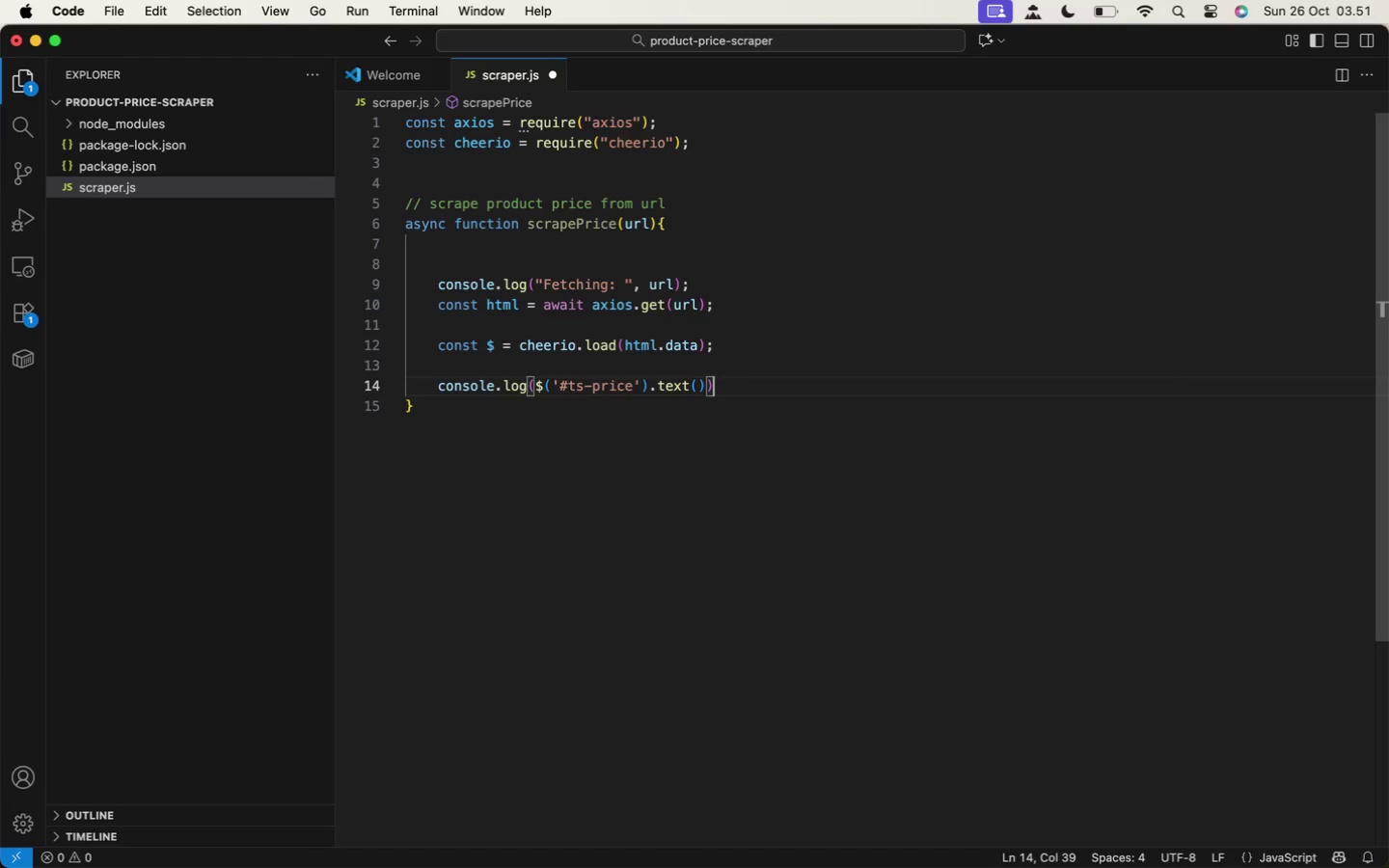 
hold_key(key=ArrowLeft, duration=1.41)
 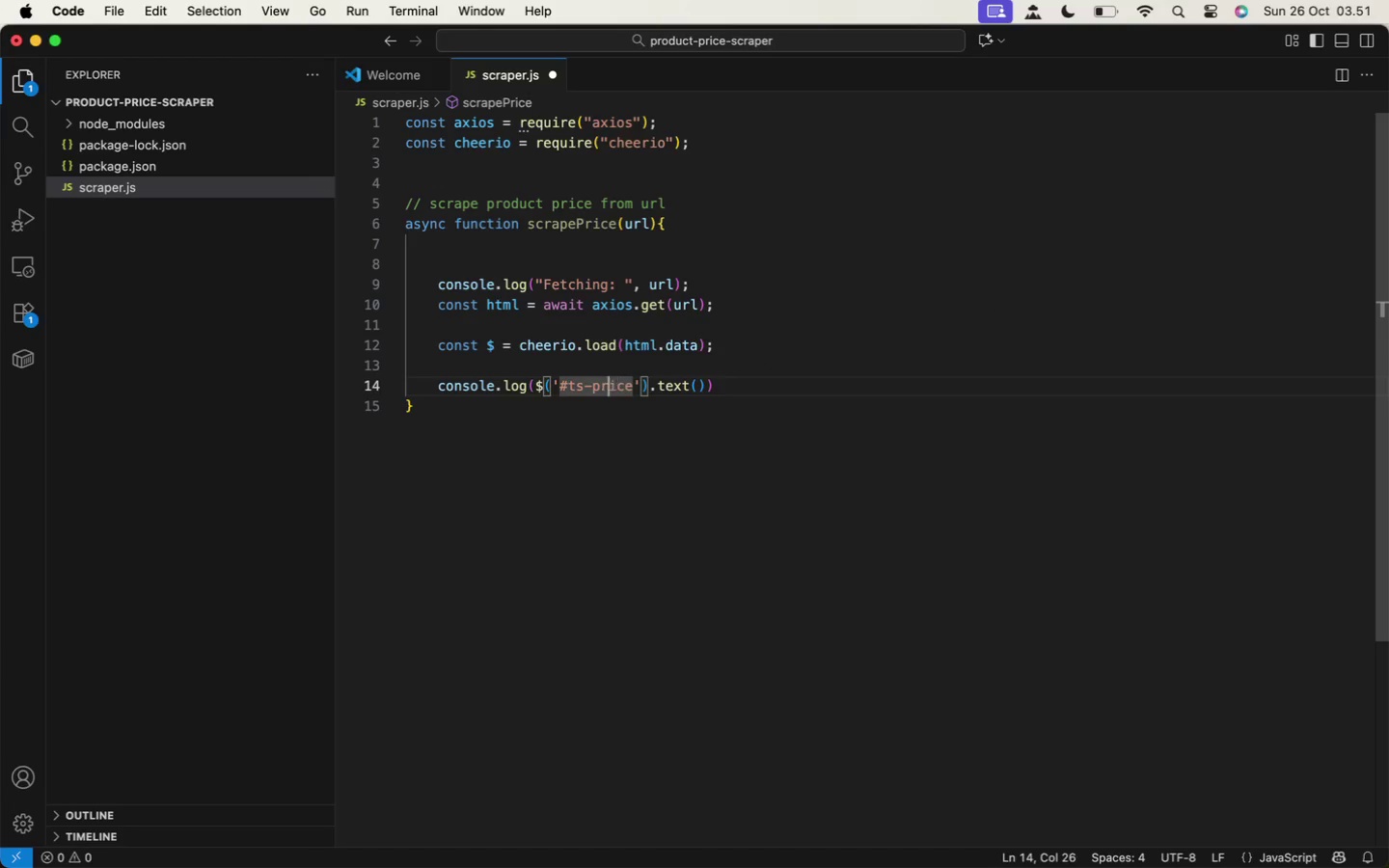 
key(ArrowLeft)
 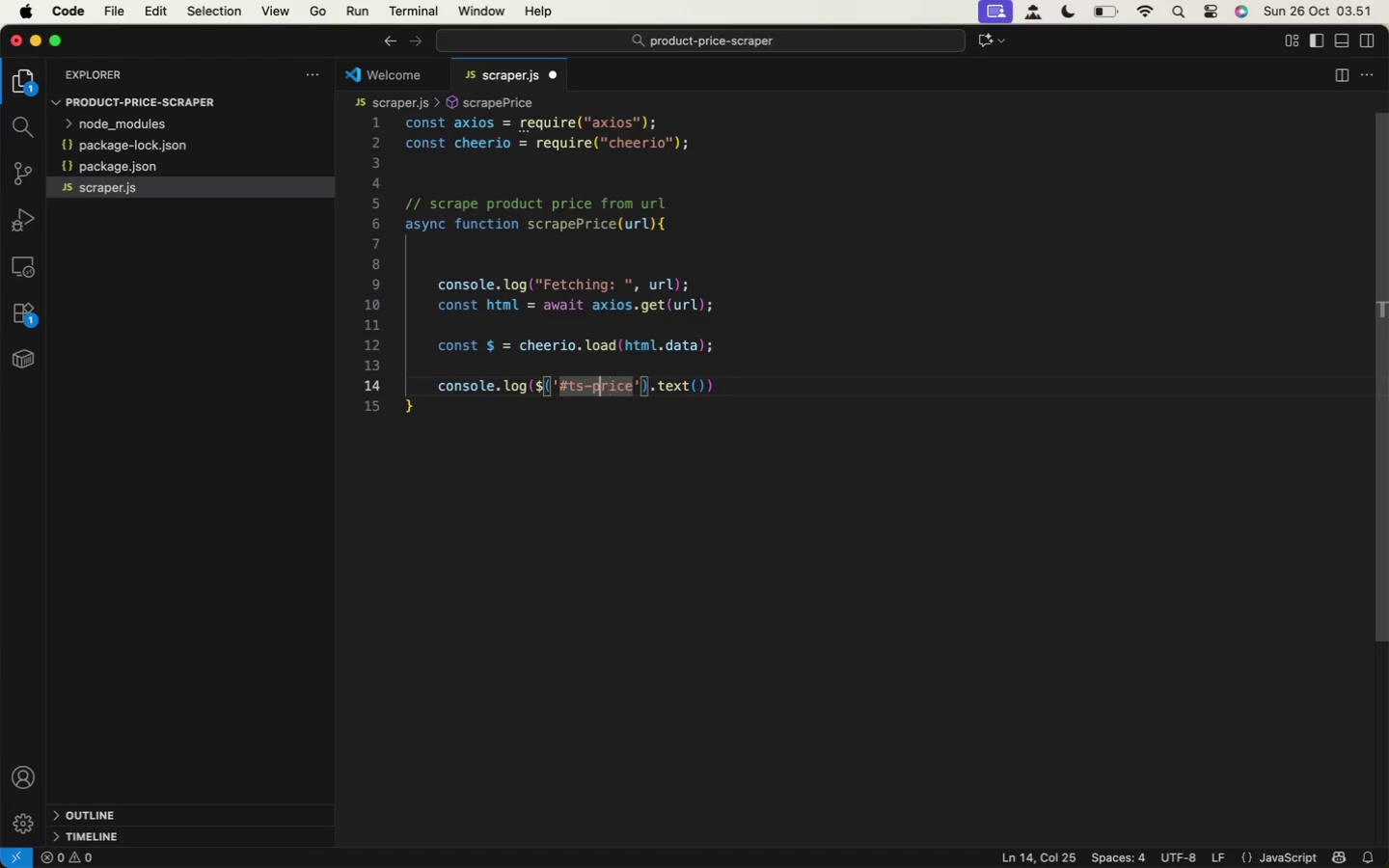 
hold_key(key=ArrowLeft, duration=0.68)
 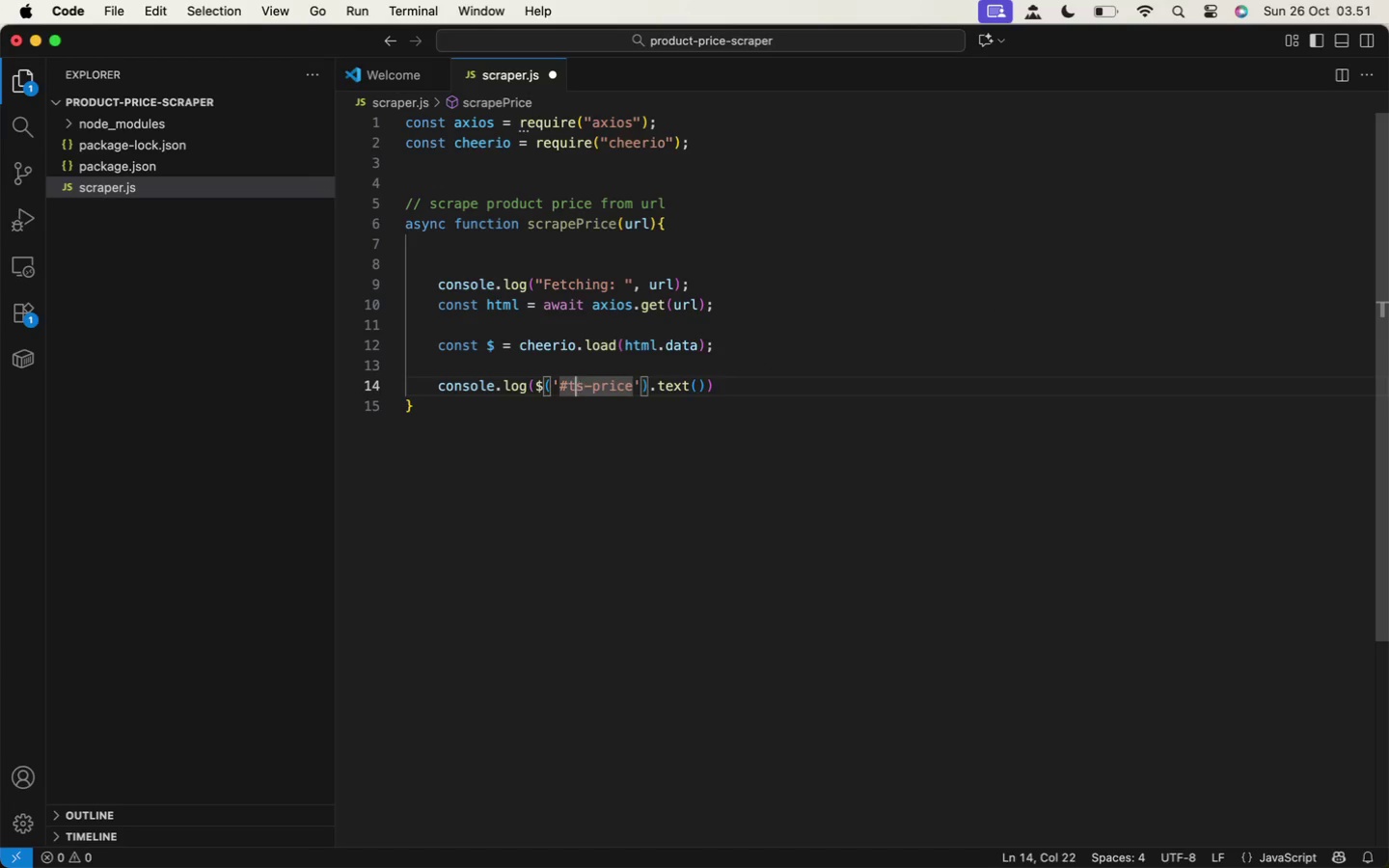 
key(ArrowLeft)
 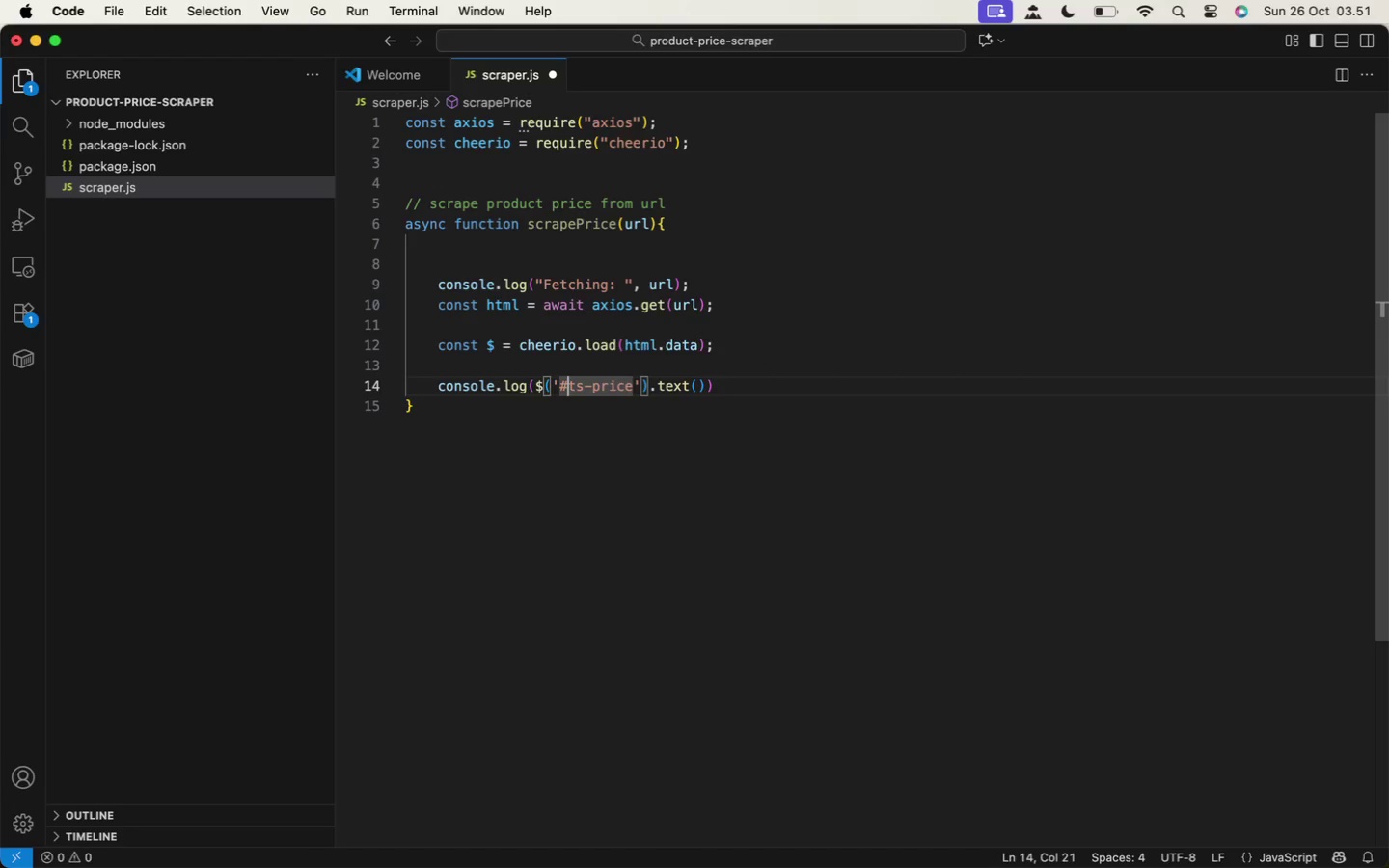 
key(ArrowLeft)
 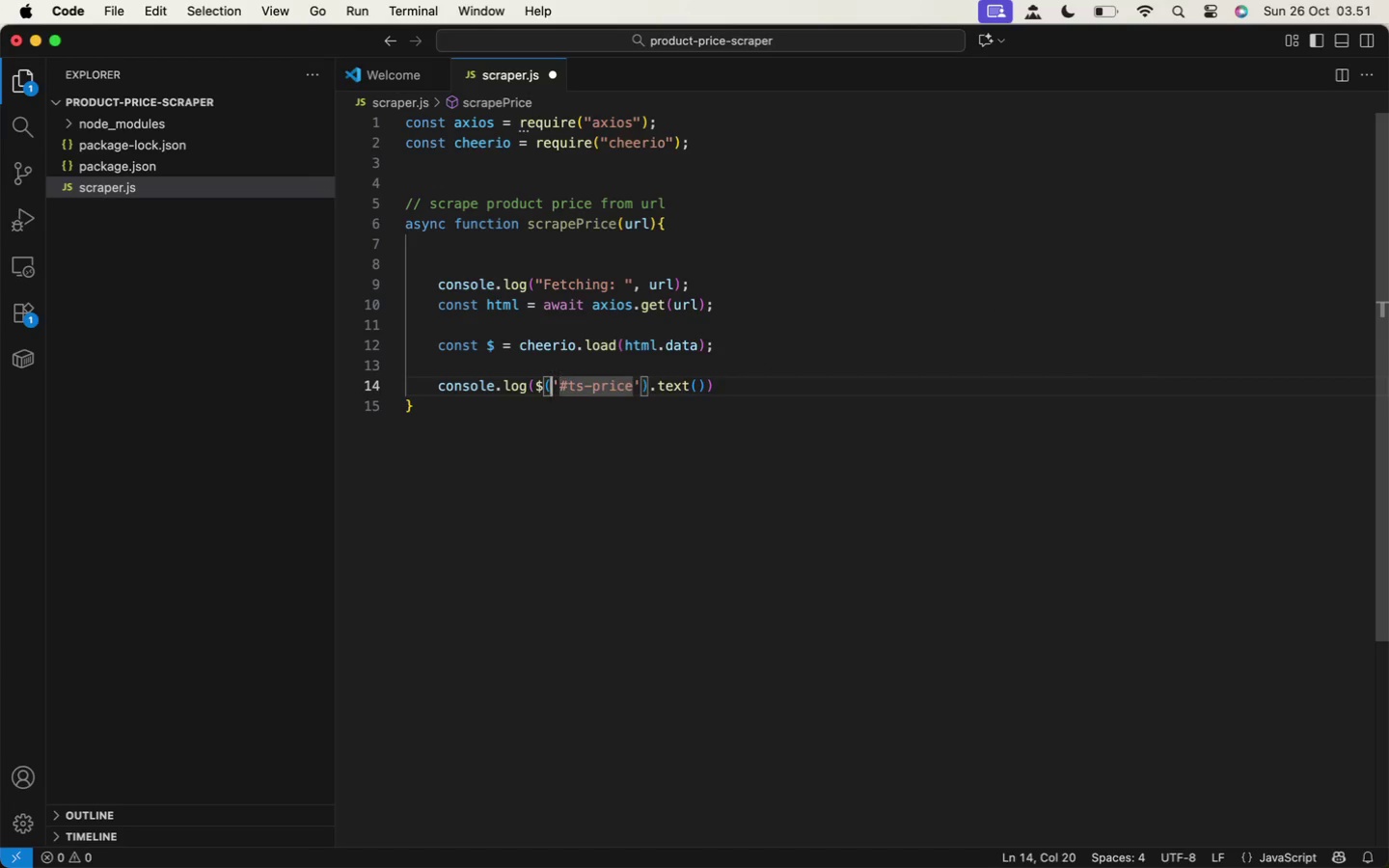 
key(ArrowLeft)
 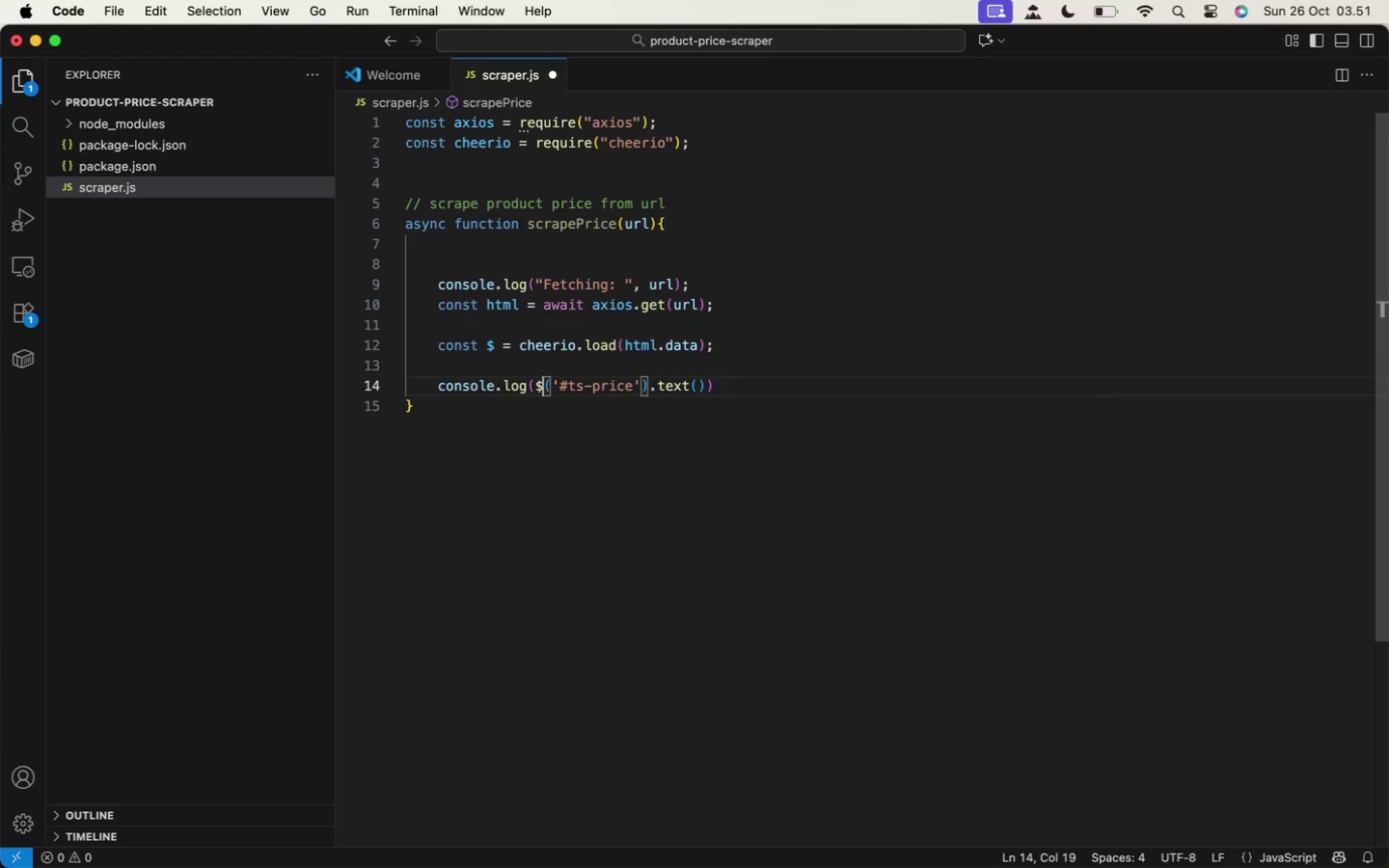 
key(ArrowLeft)
 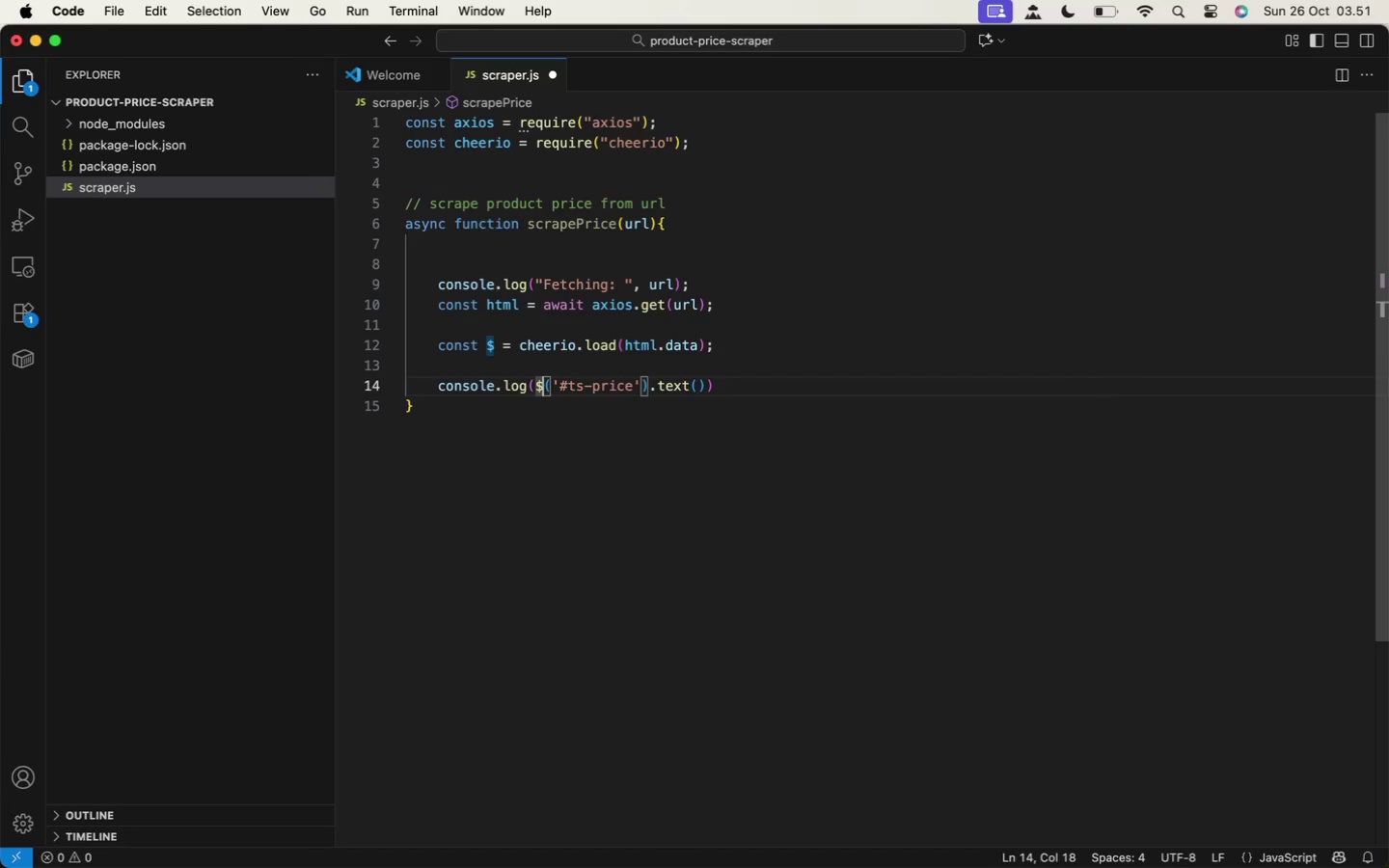 
key(ArrowLeft)
 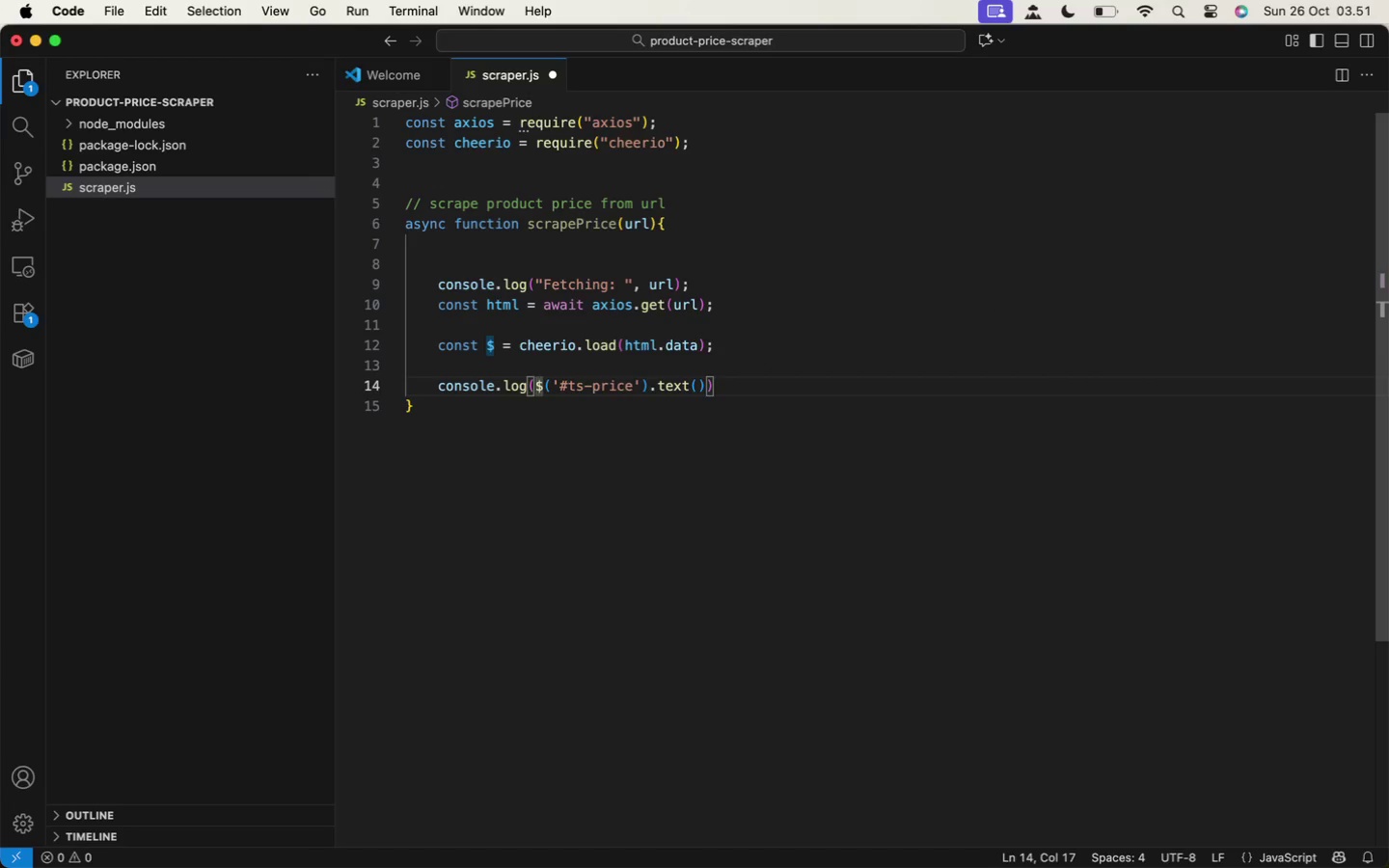 
key(Shift+Quote)
 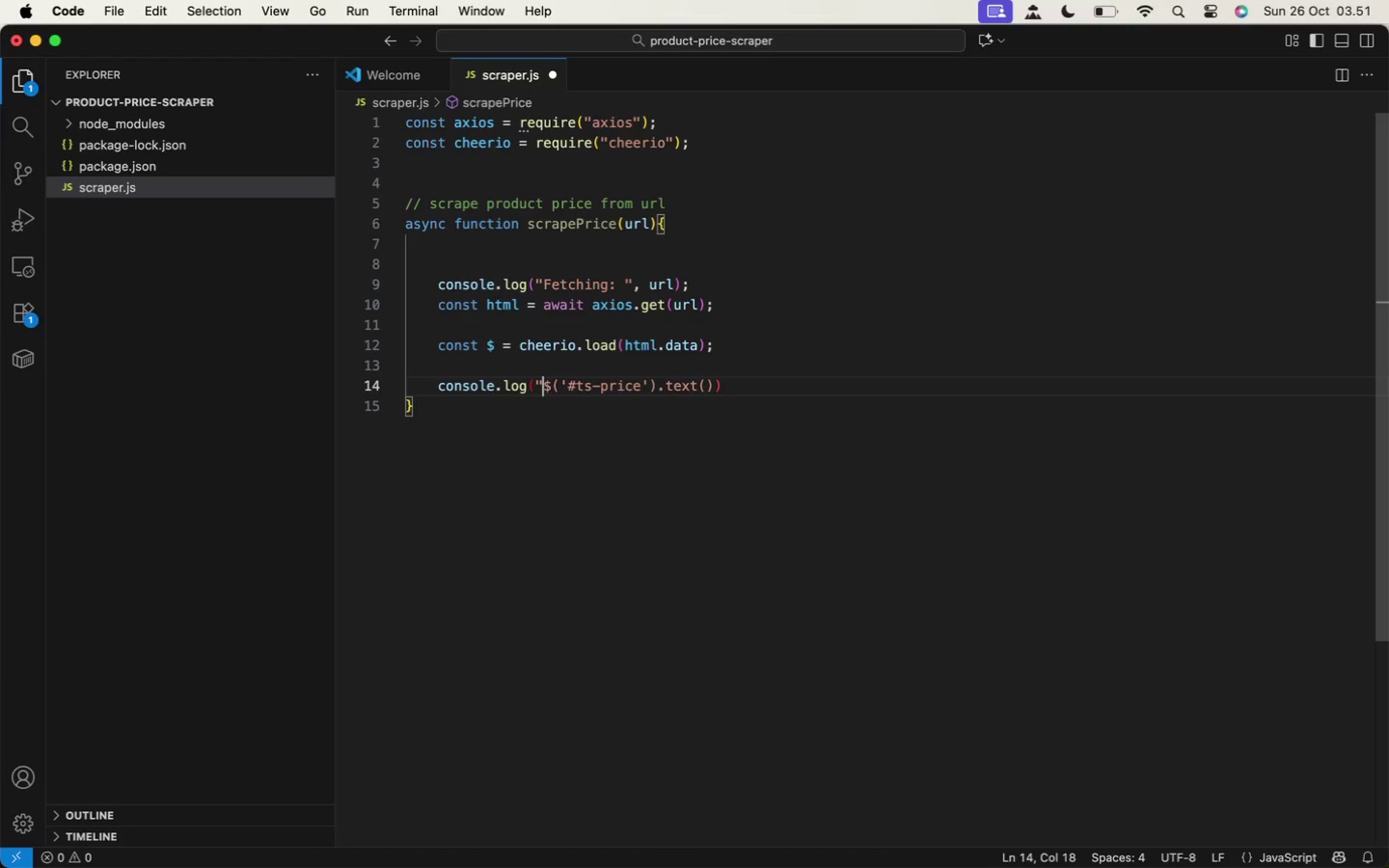 
key(Shift+Quote)
 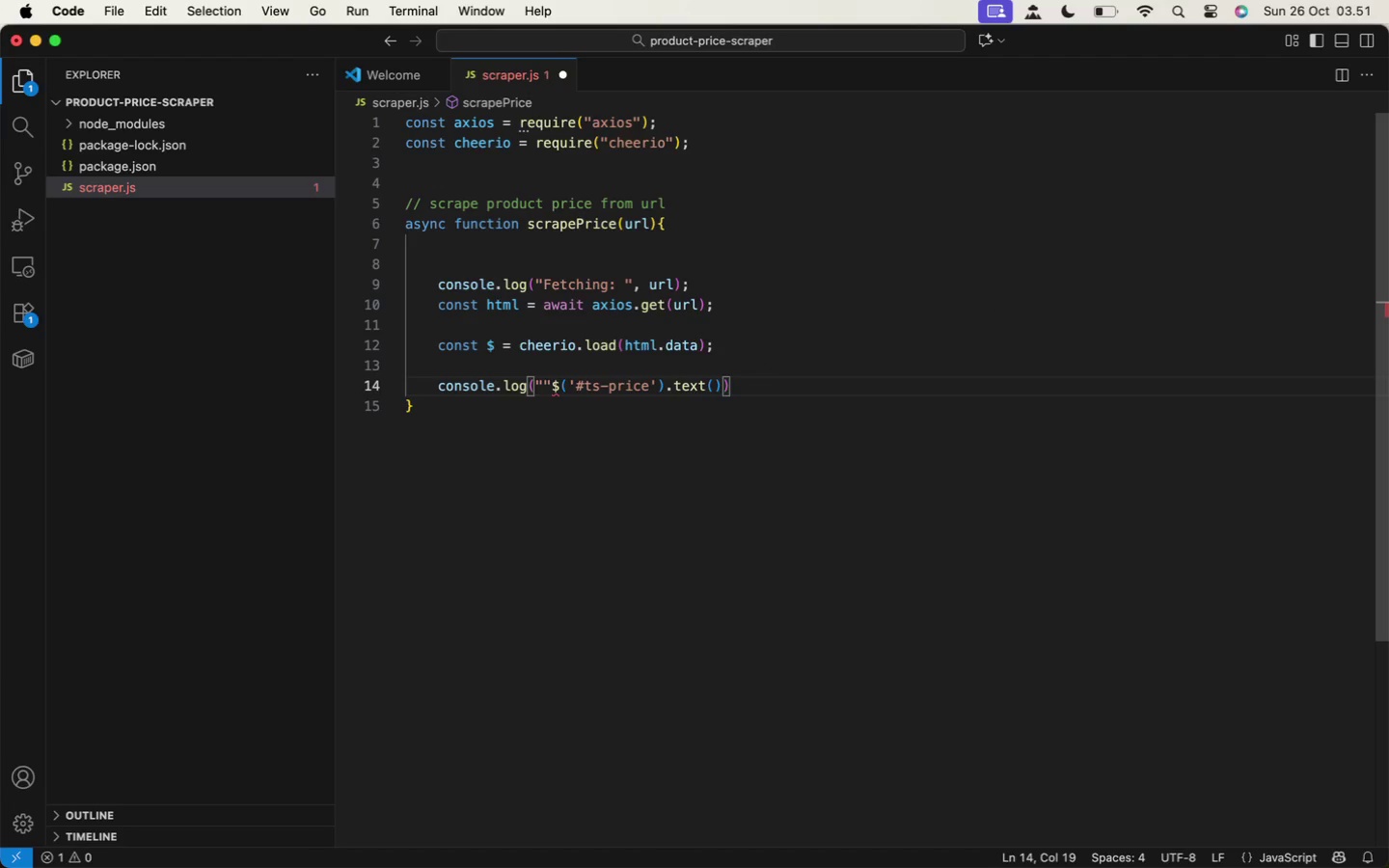 
key(Comma)
 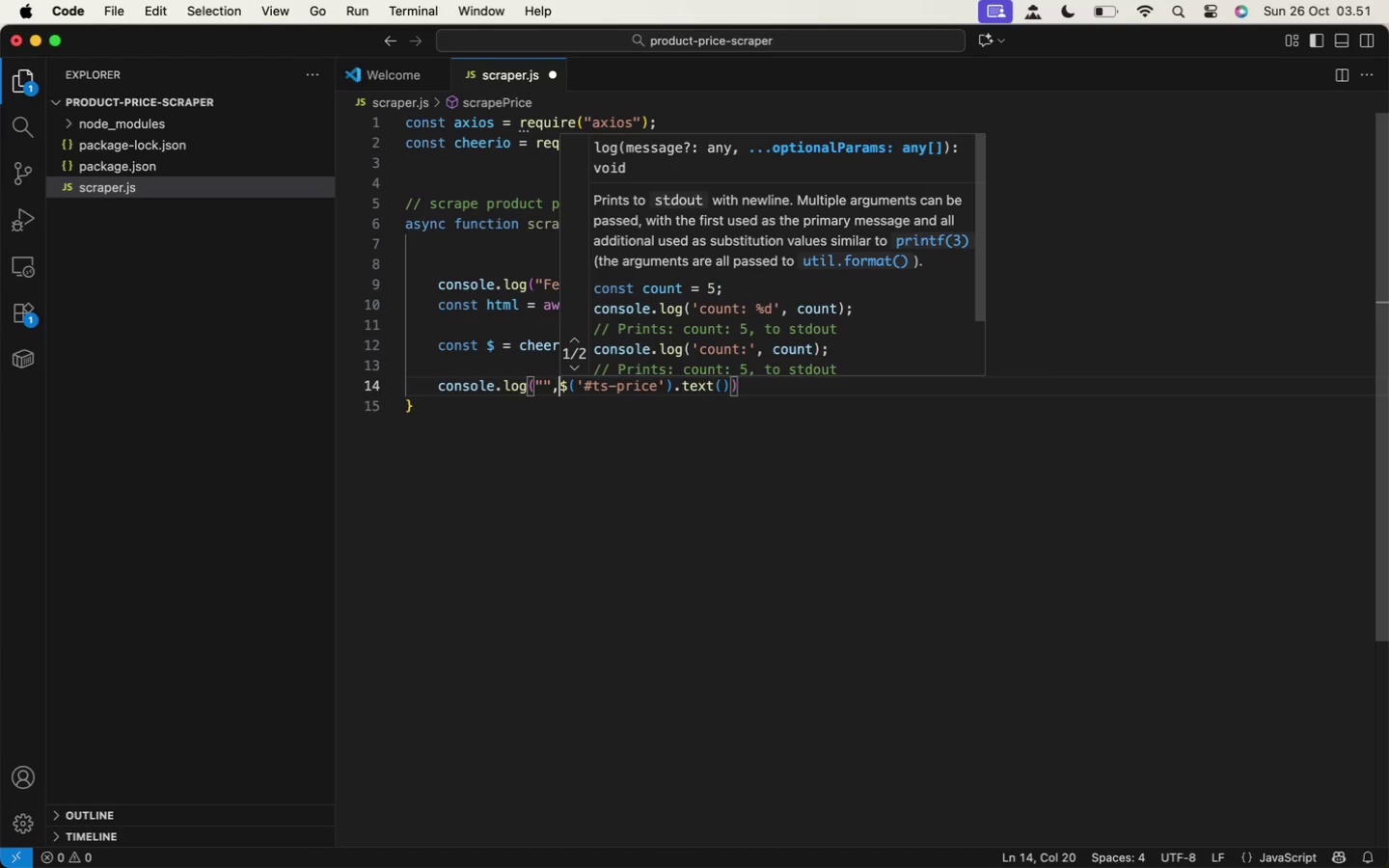 
key(ArrowLeft)
 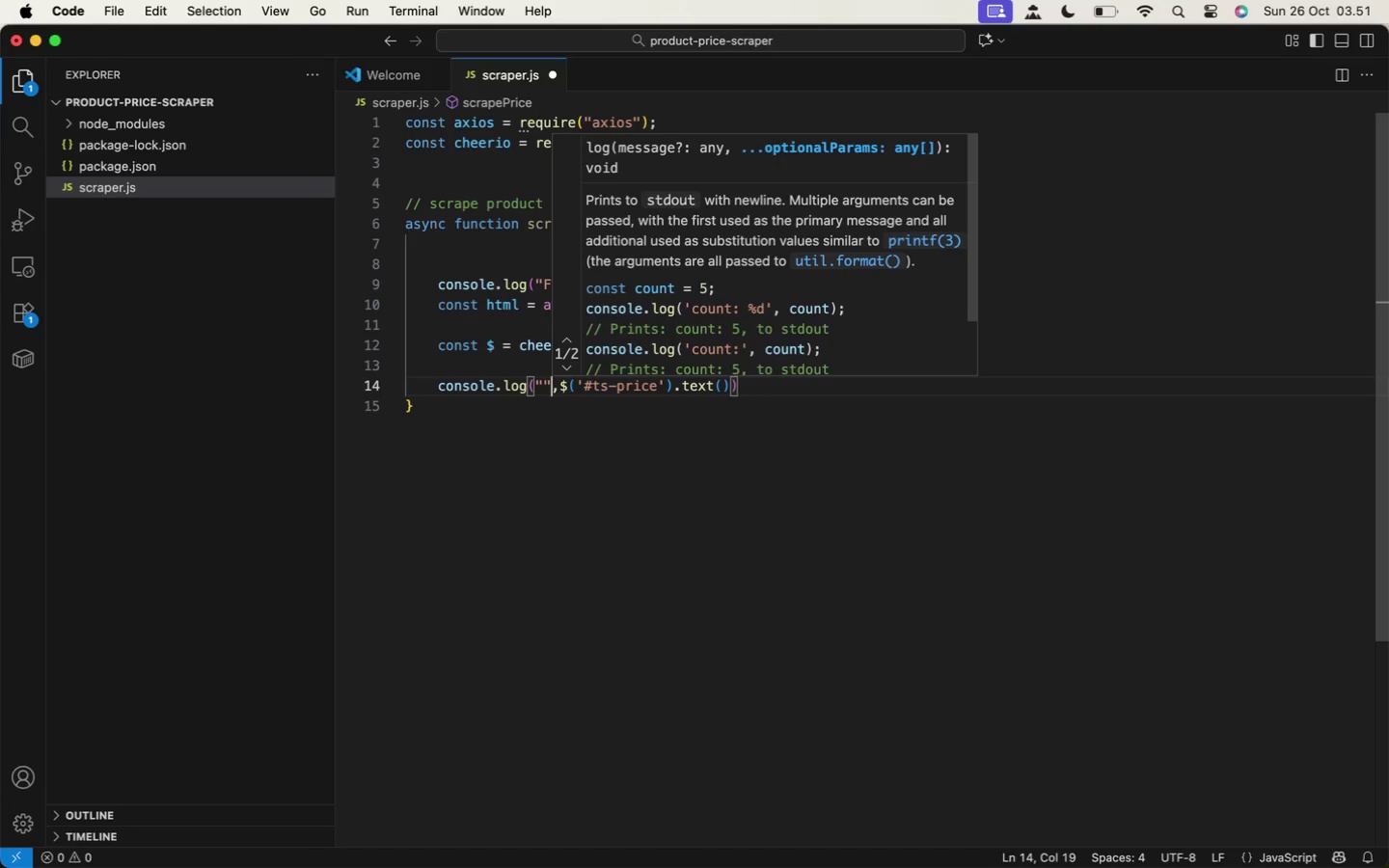 
key(ArrowLeft)
 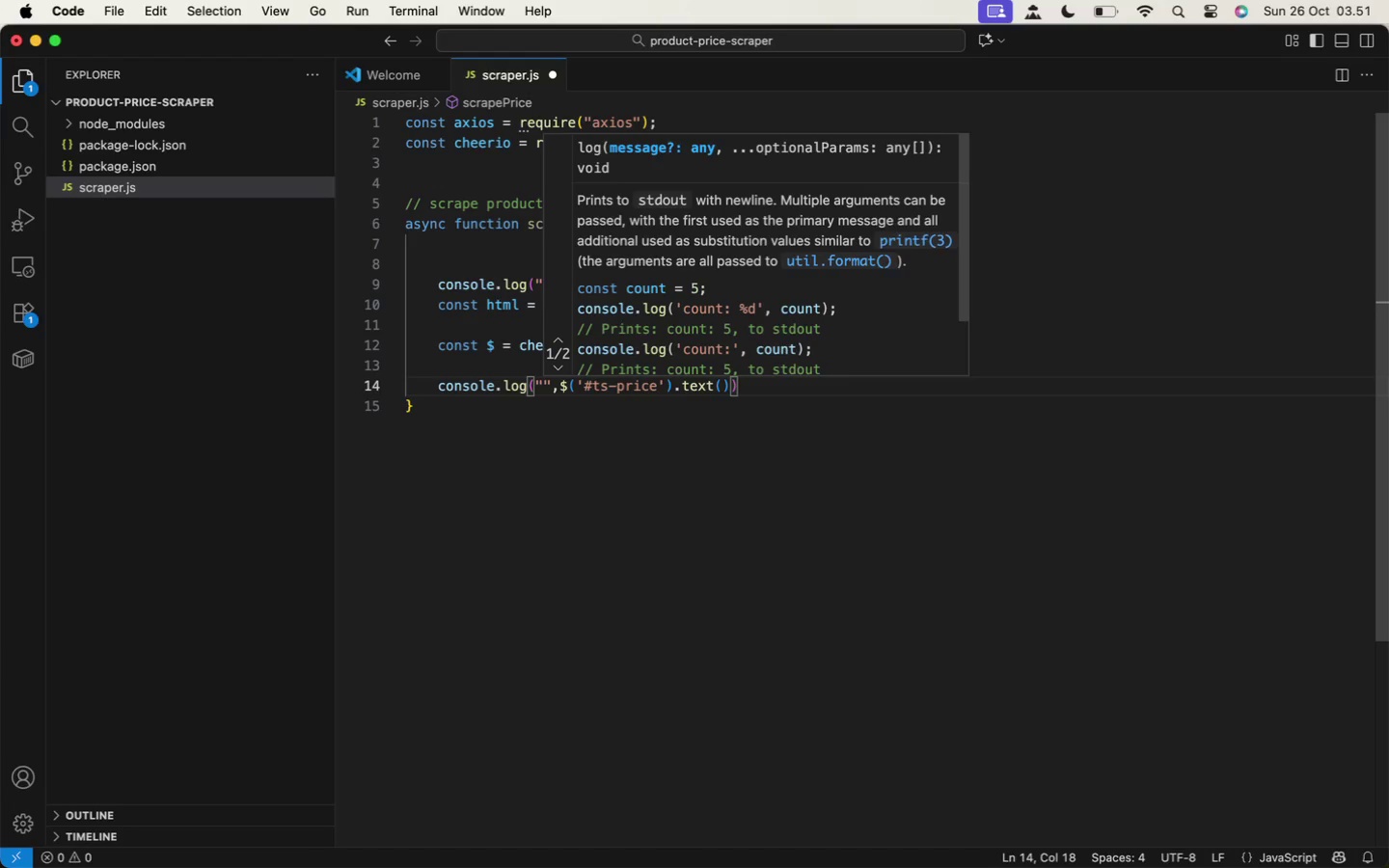 
type(price)
 